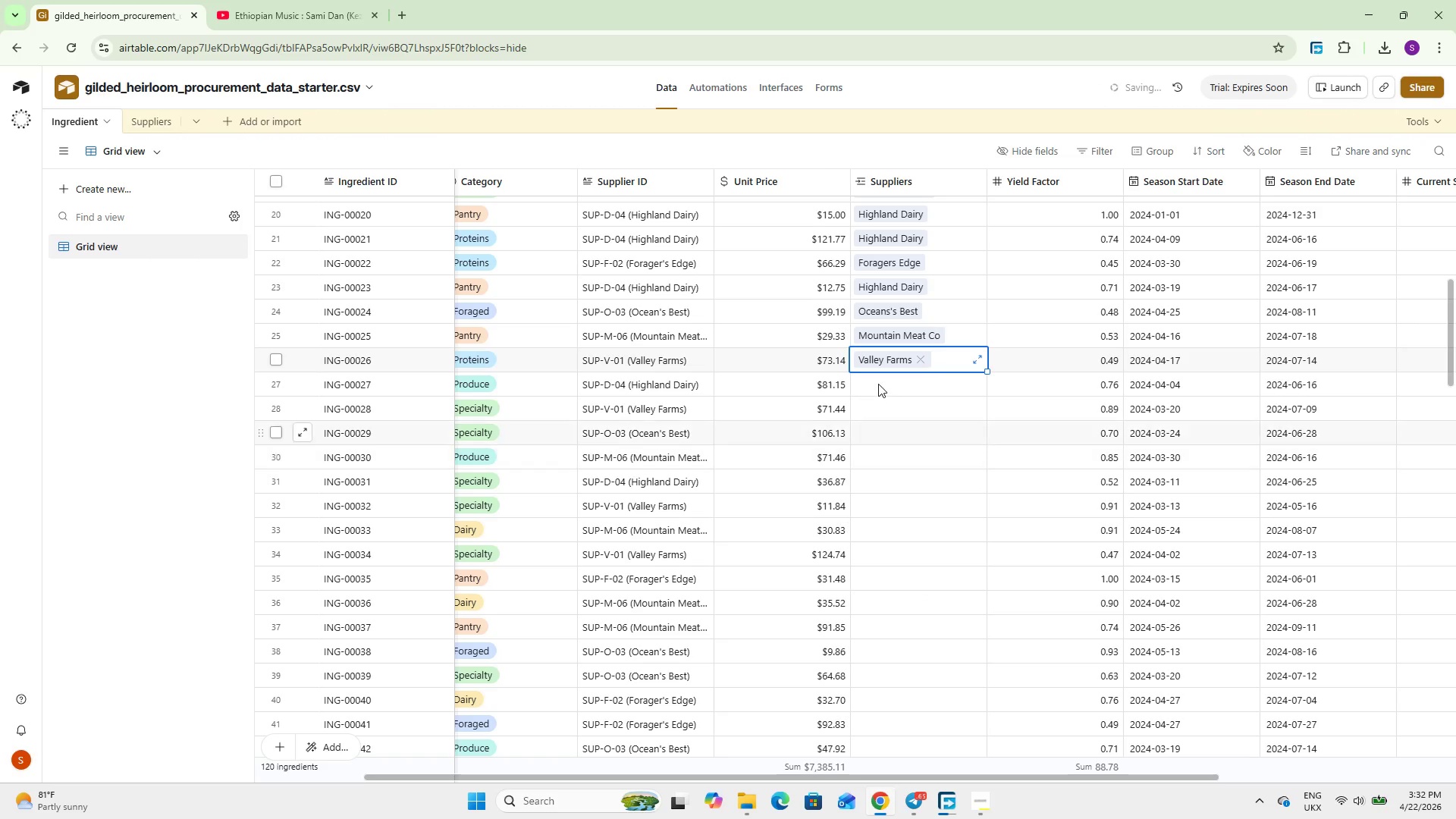 
left_click([878, 384])
 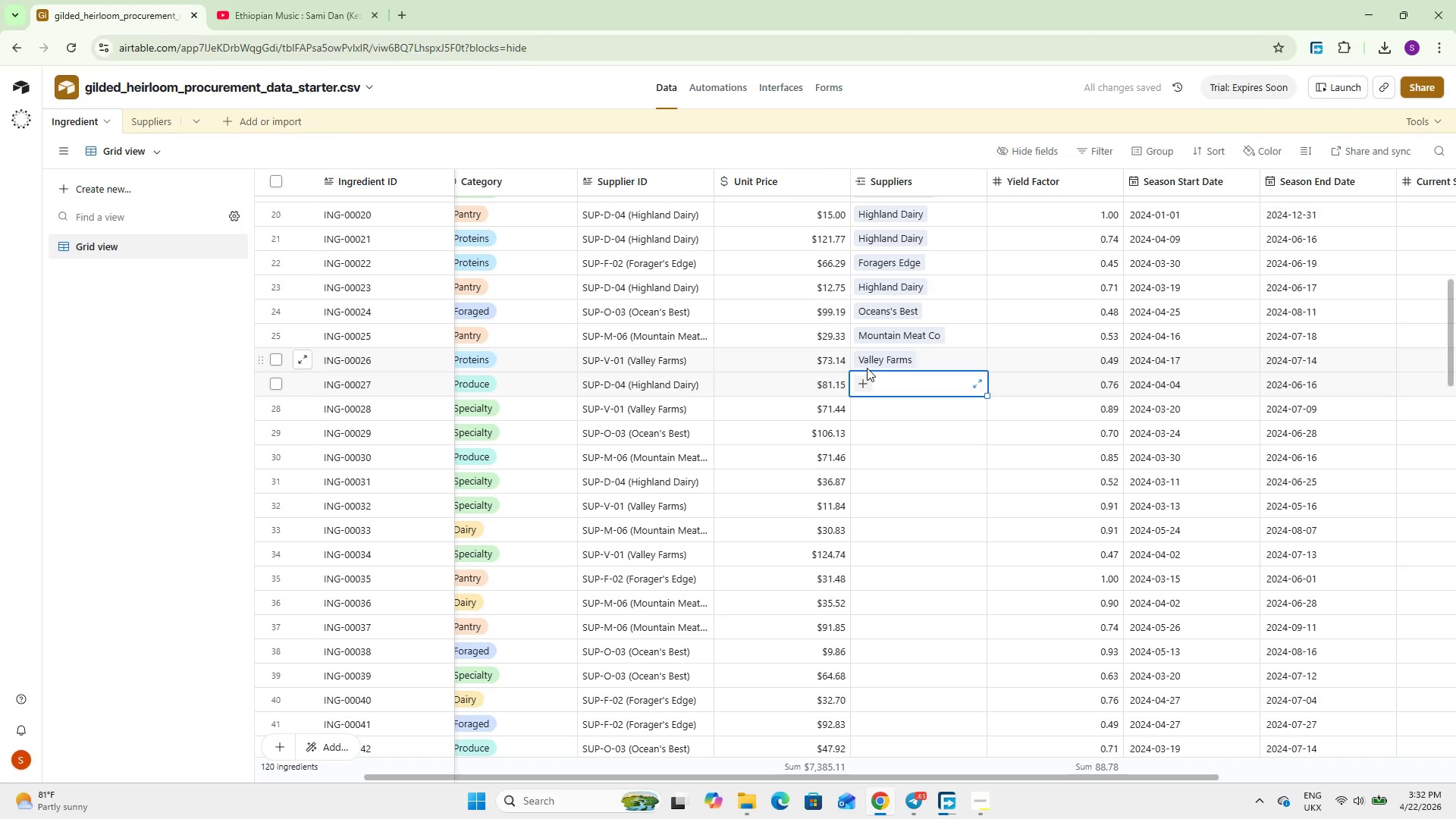 
left_click([855, 382])
 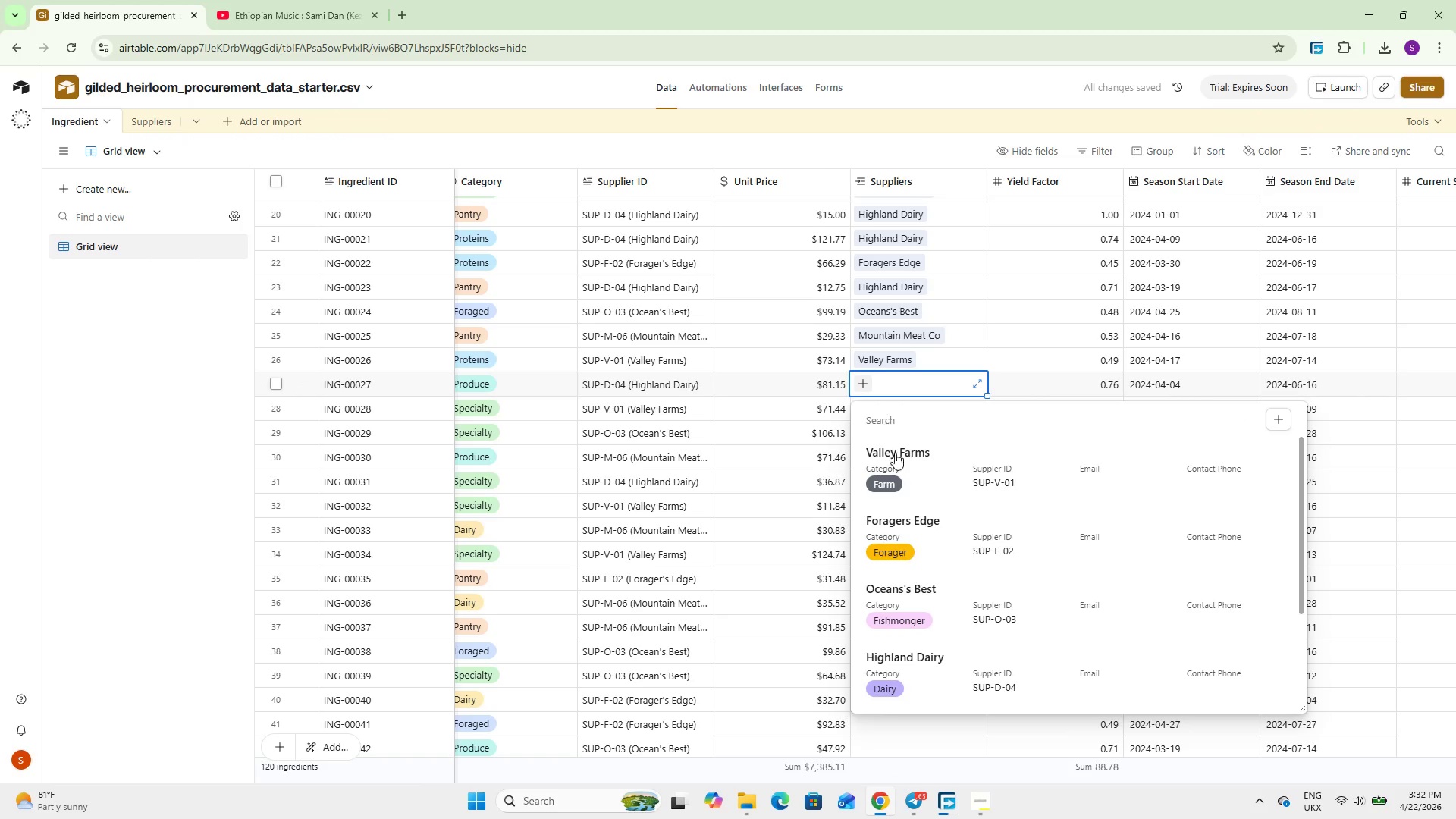 
scroll: coordinate [910, 513], scroll_direction: down, amount: 2.0
 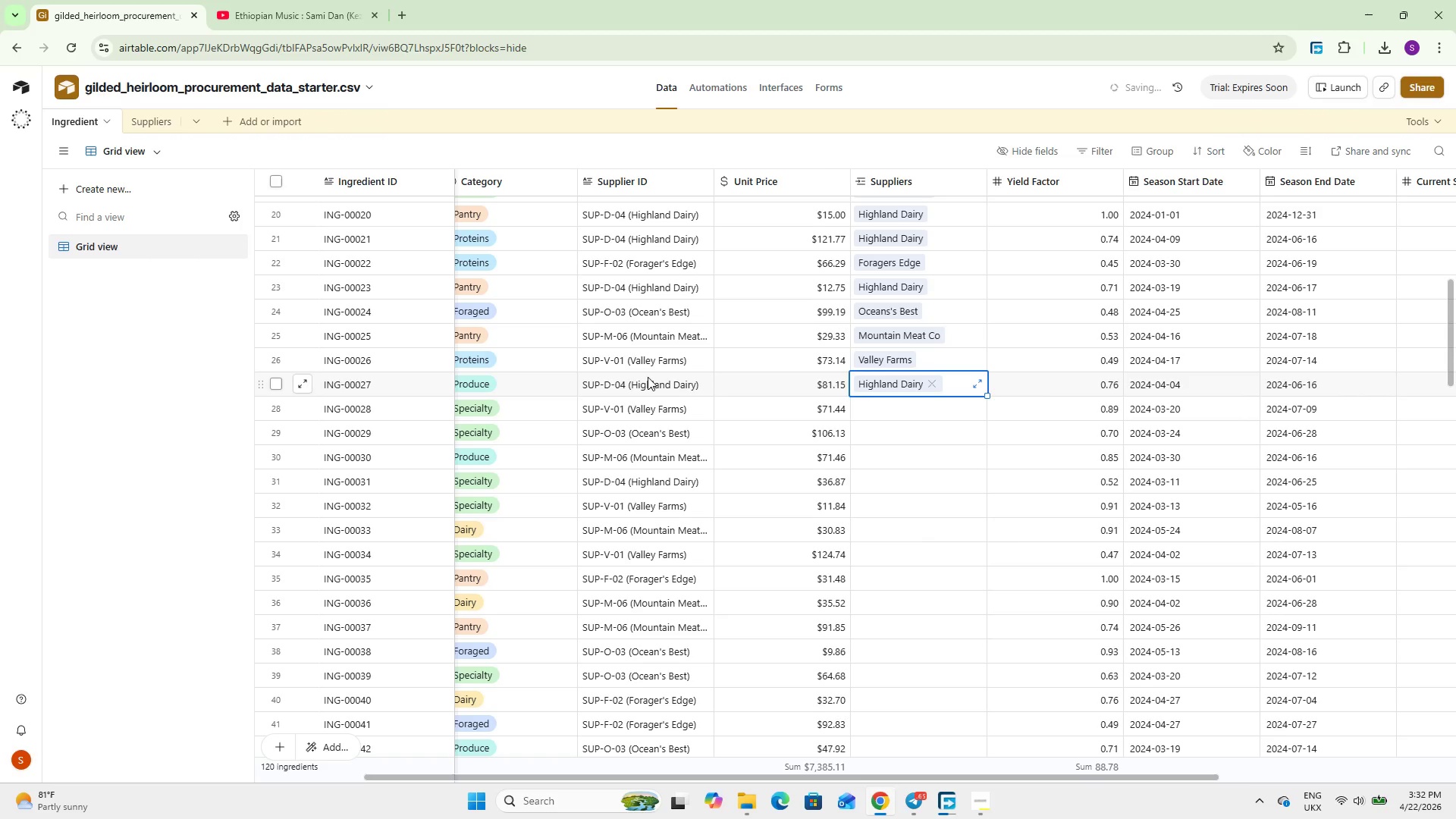 
scroll: coordinate [735, 413], scroll_direction: up, amount: 15.0
 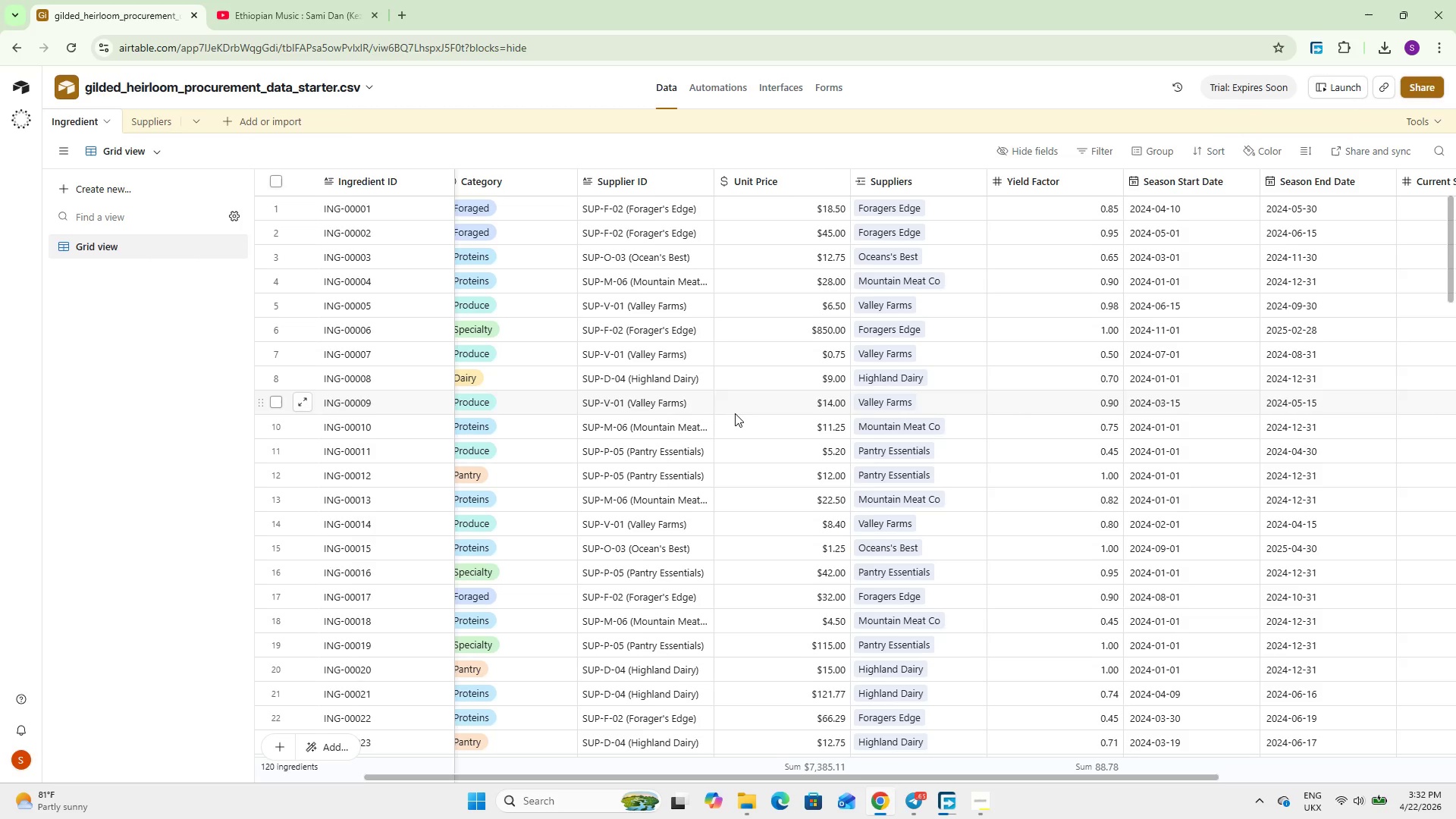 
wait(25.11)
 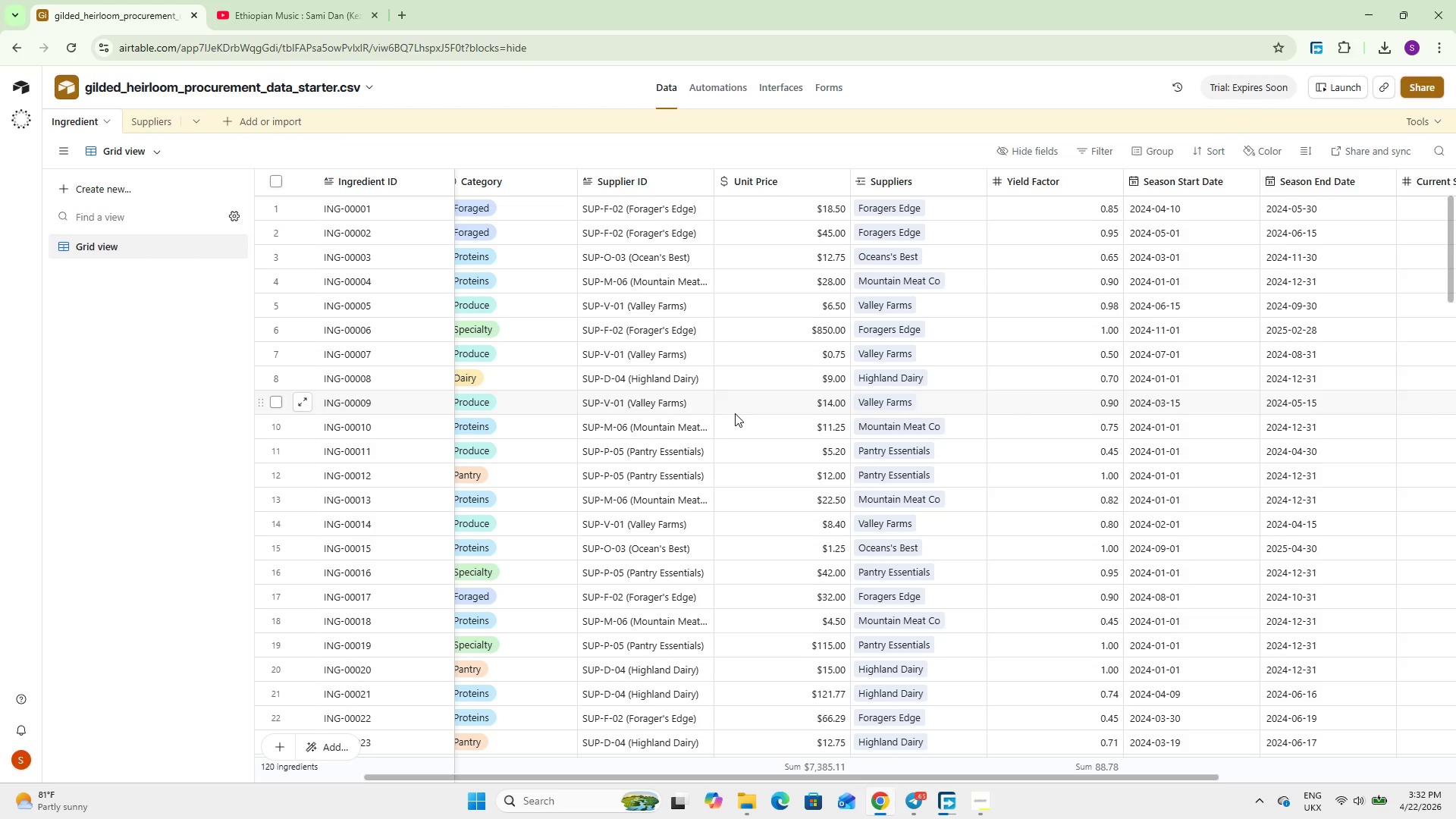 
scroll: coordinate [925, 541], scroll_direction: down, amount: 6.0
 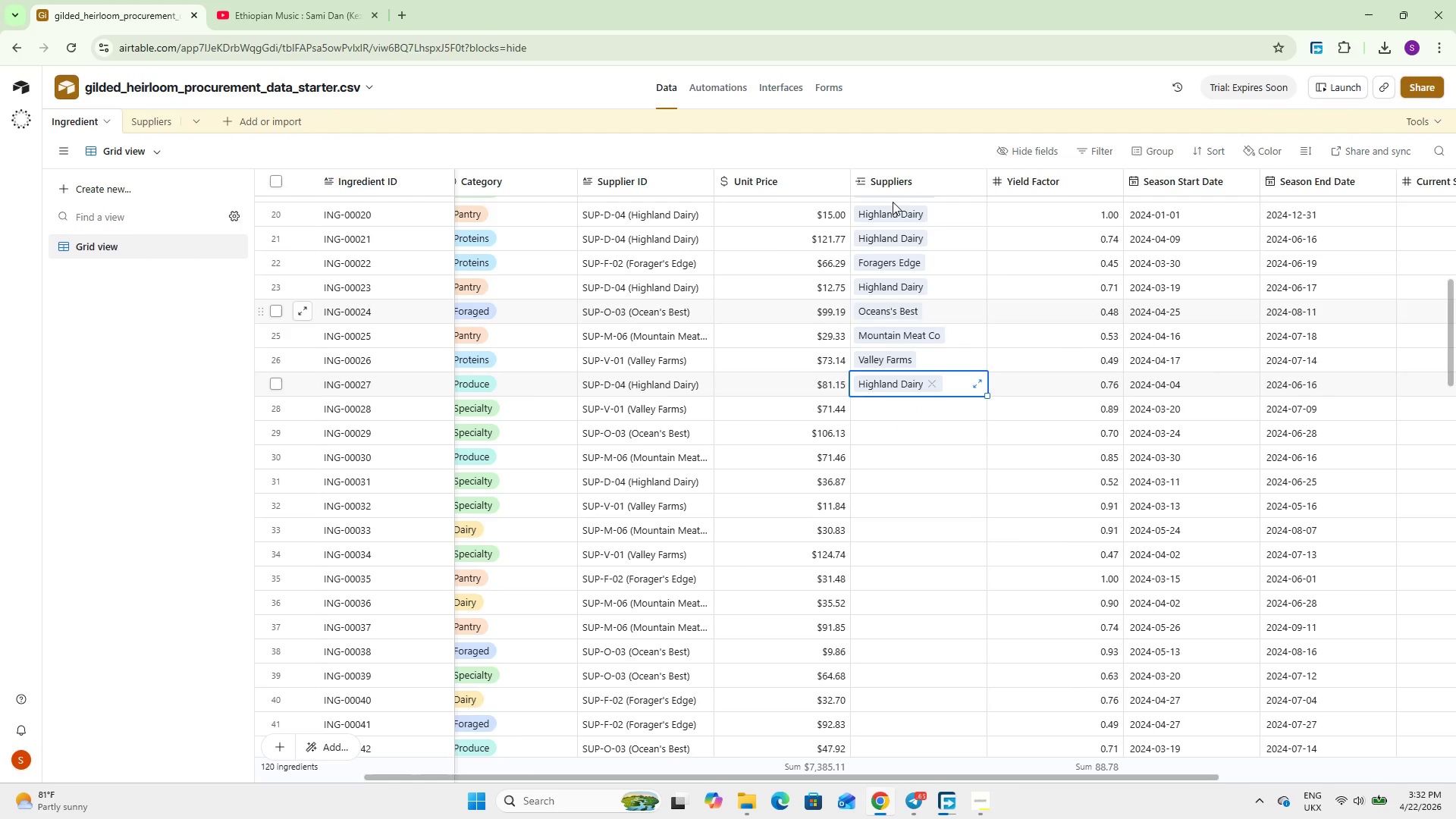 
left_click([927, 175])
 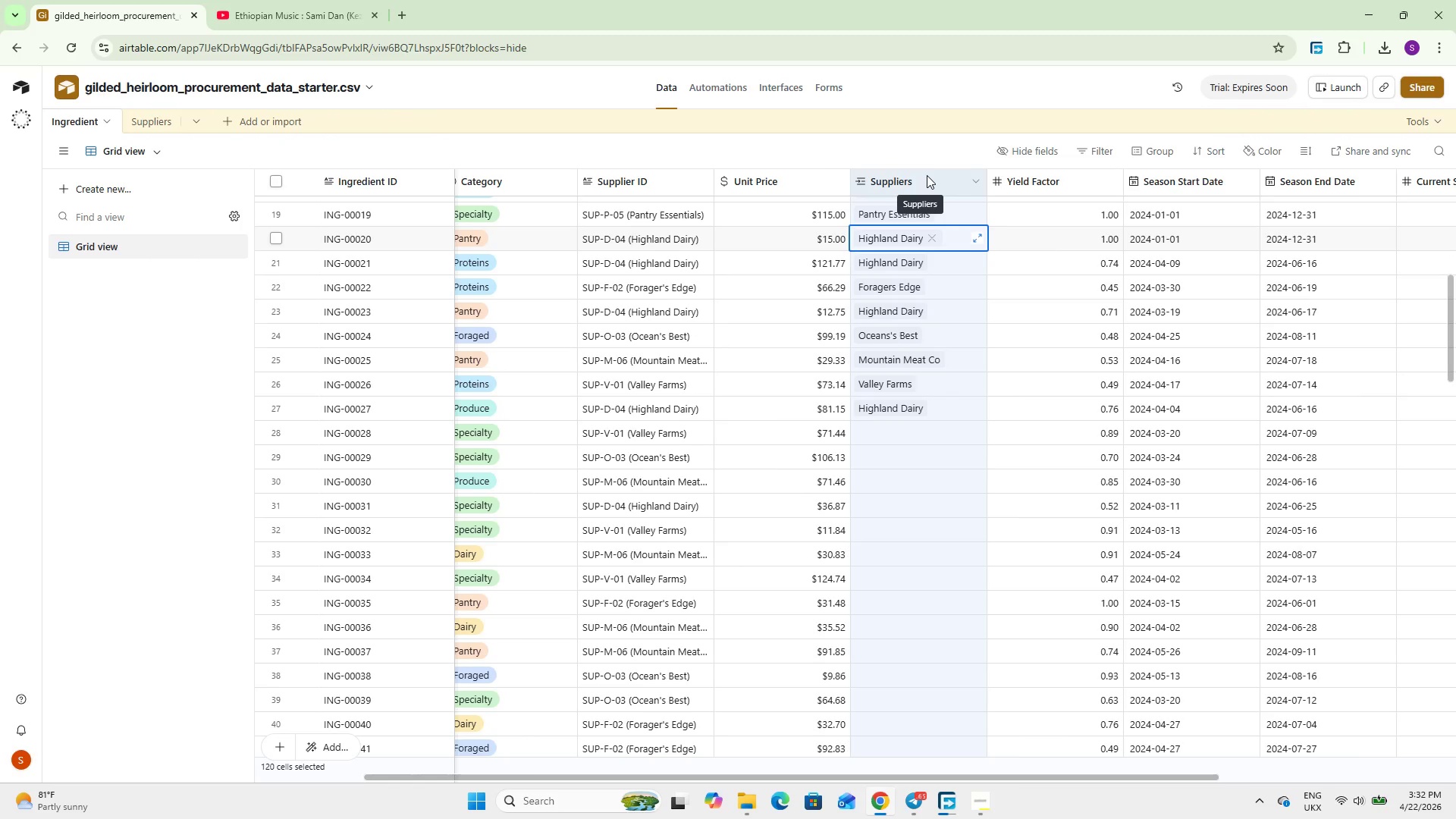 
left_click([927, 175])
 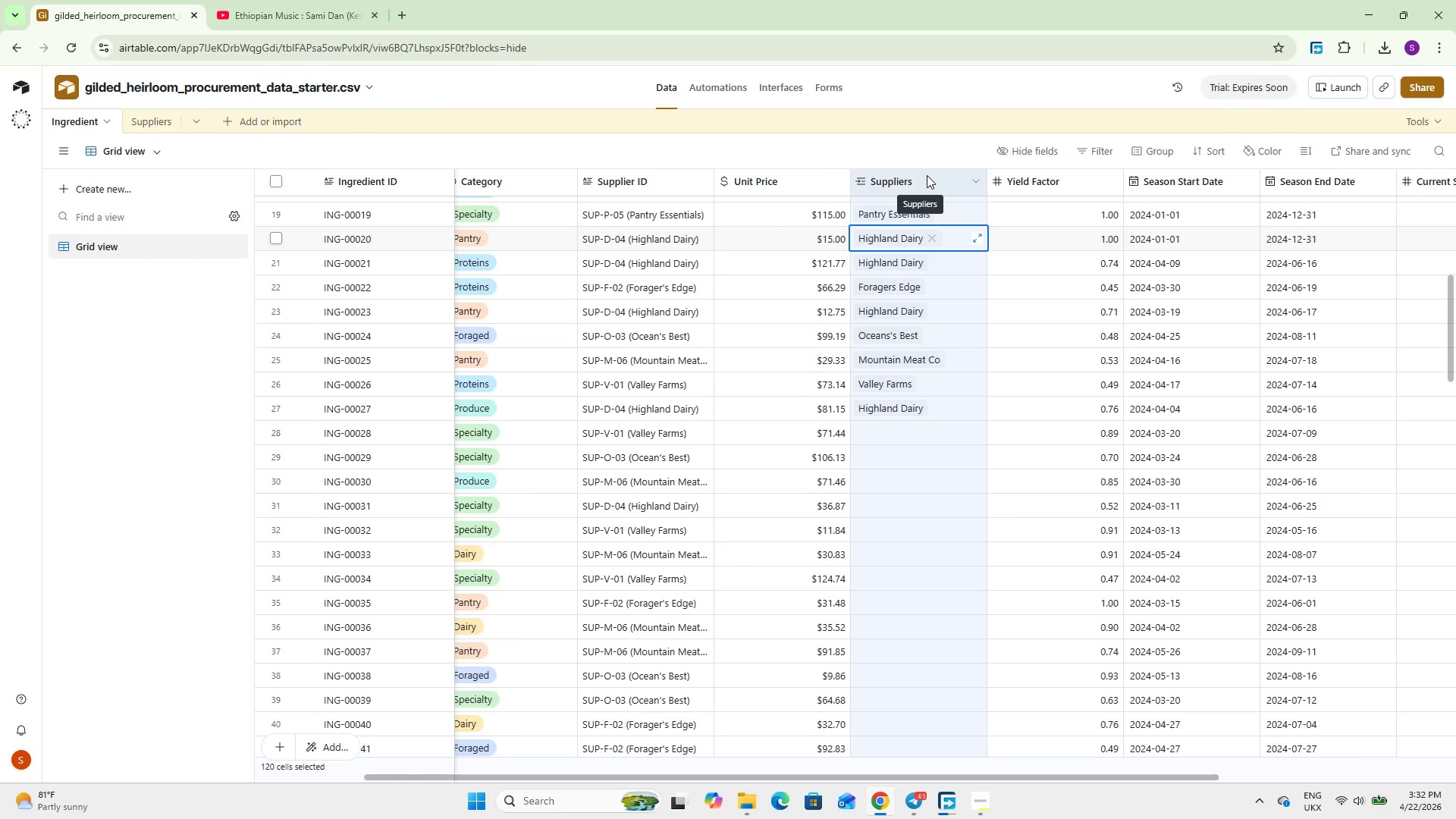 
double_click([927, 175])
 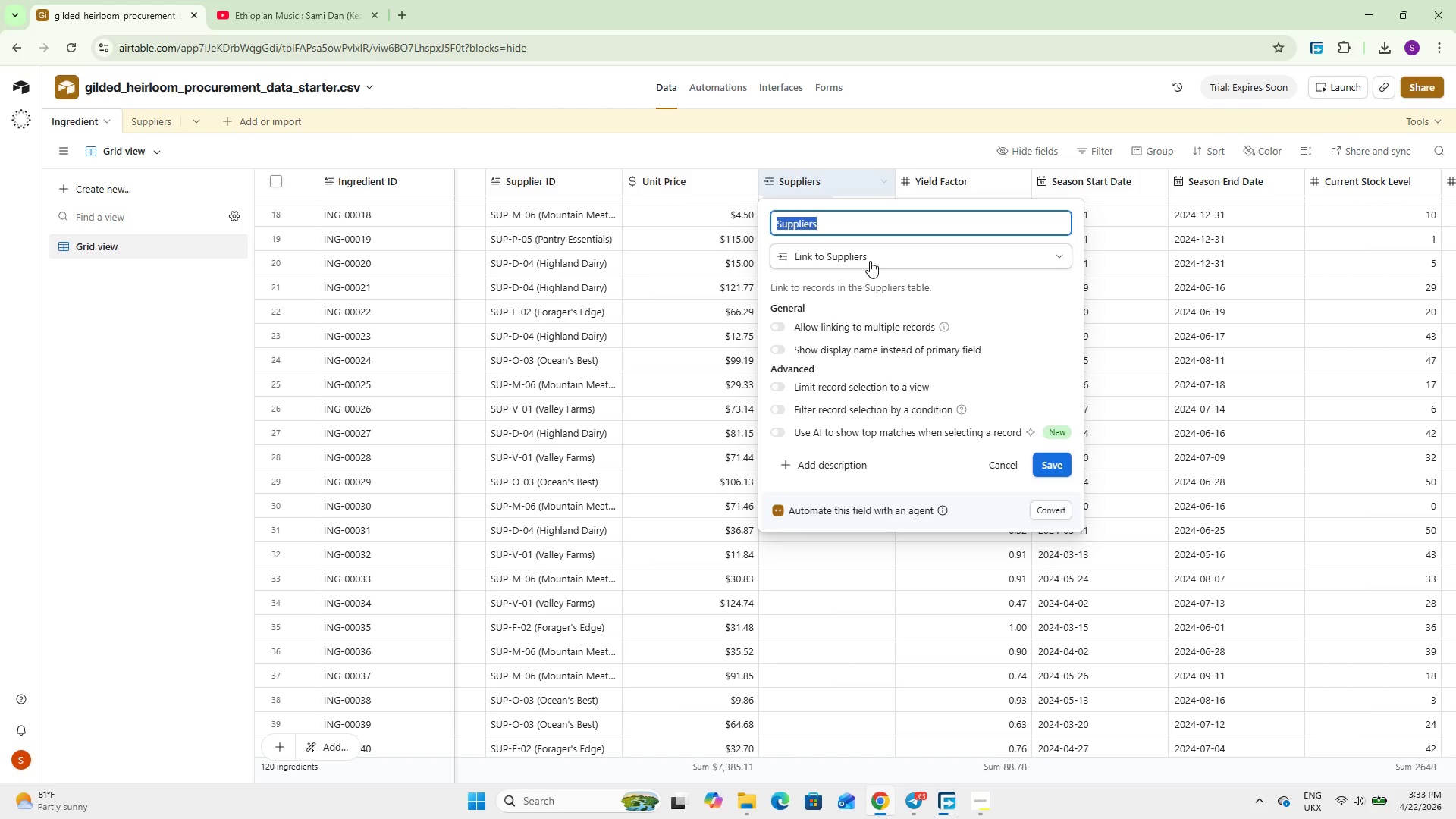 
wait(15.5)
 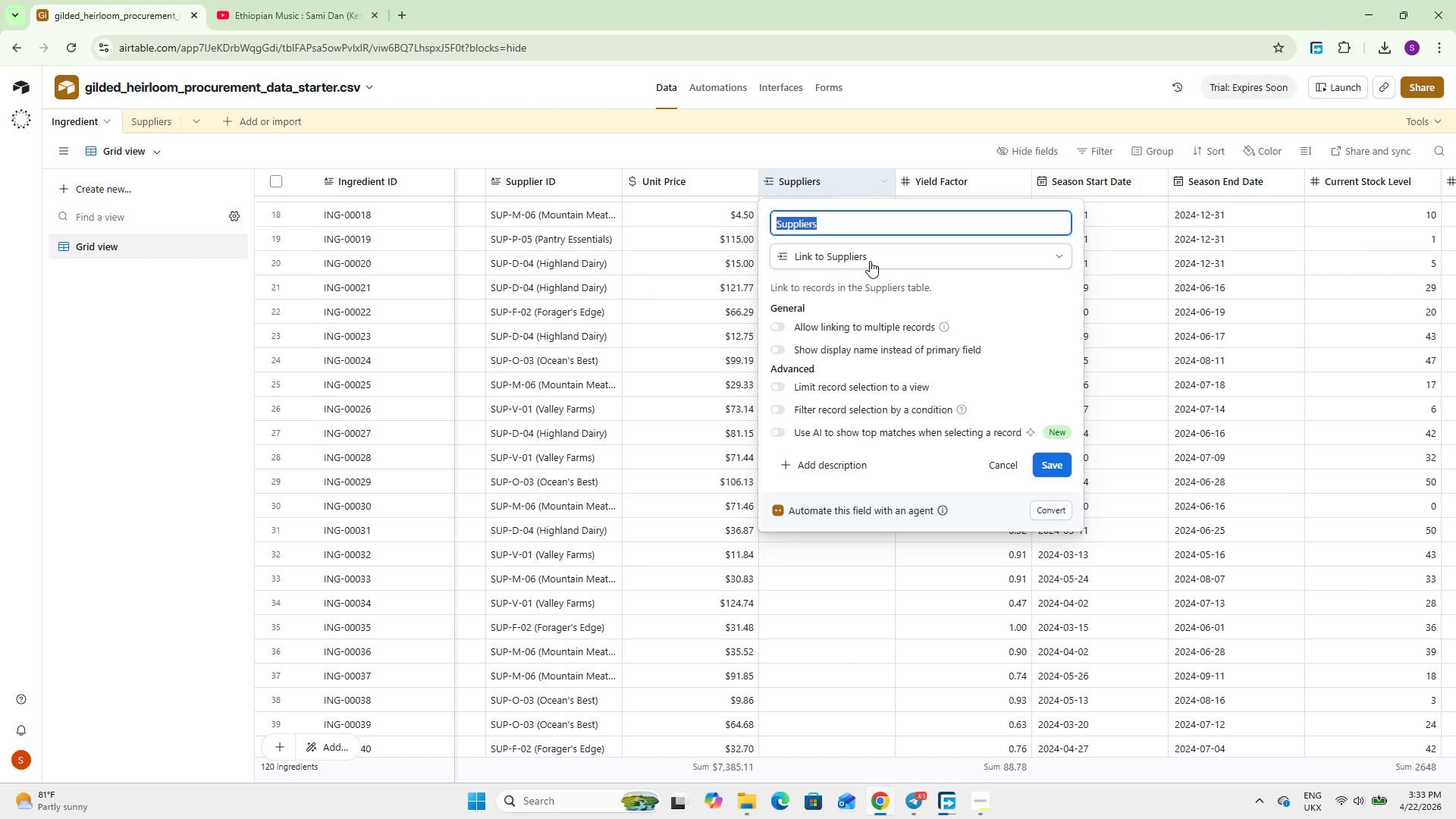 
left_click([833, 146])
 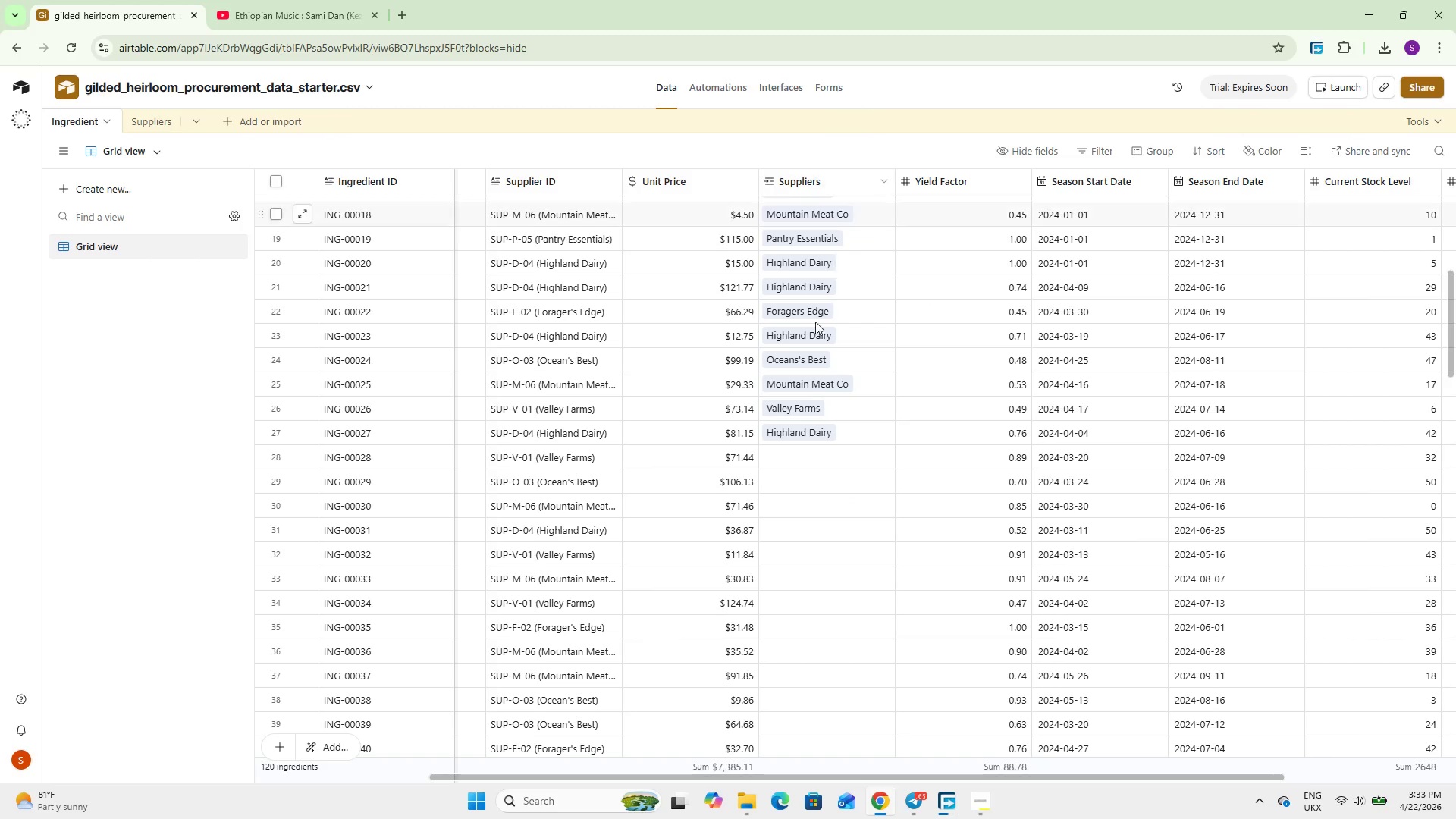 
scroll: coordinate [814, 324], scroll_direction: down, amount: 6.0
 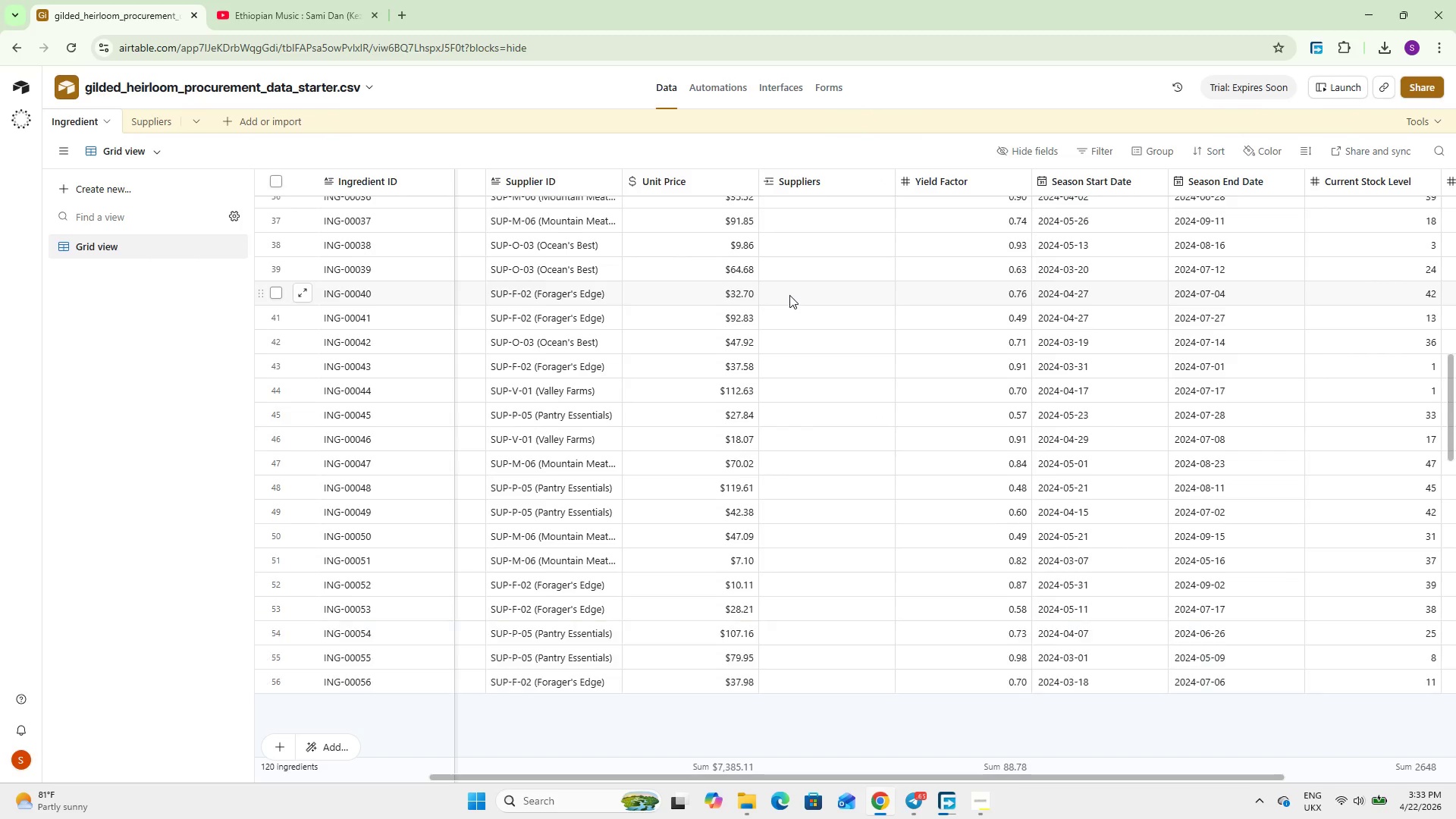 
scroll: coordinate [789, 295], scroll_direction: up, amount: 20.0
 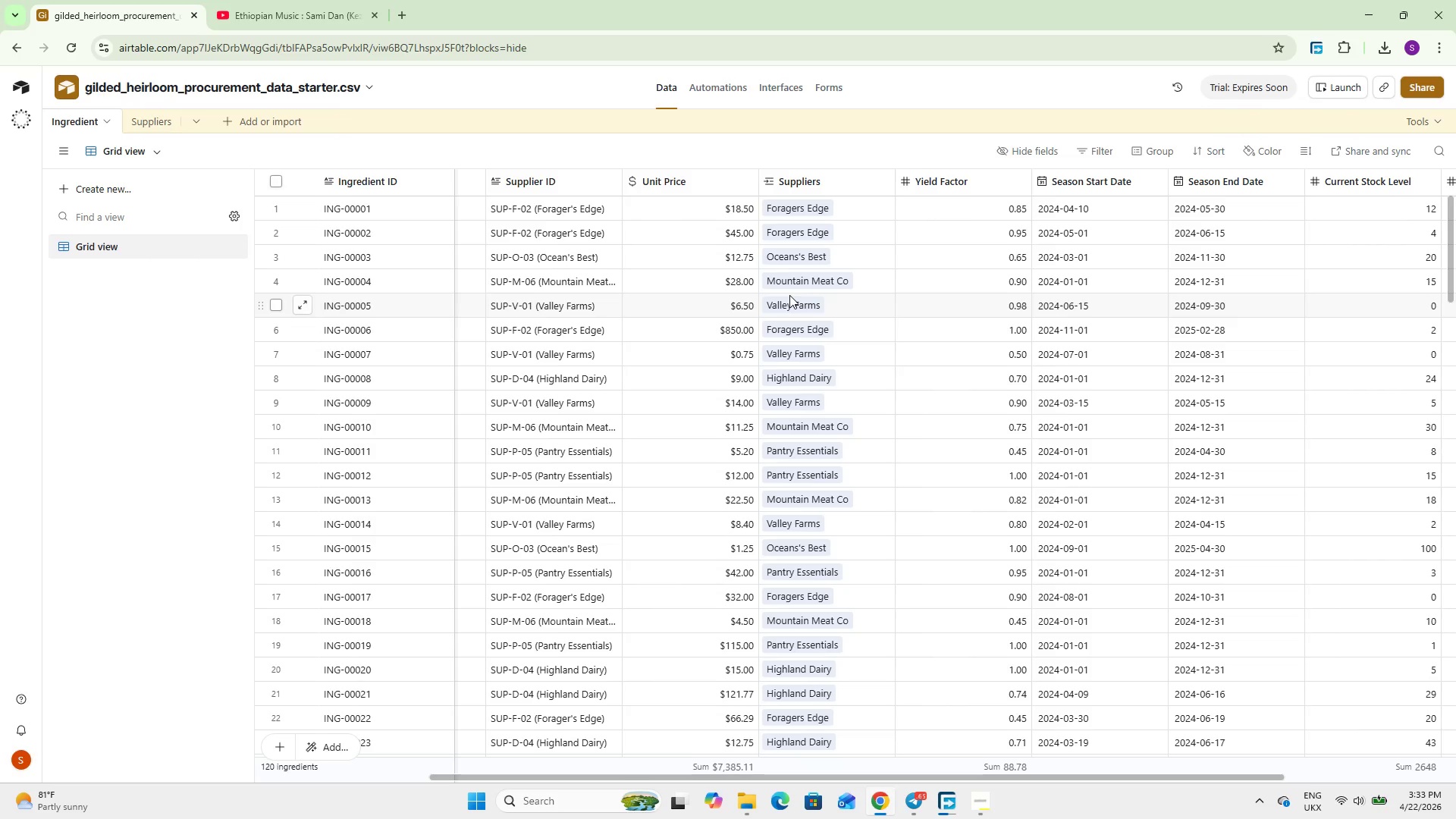 
wait(30.79)
 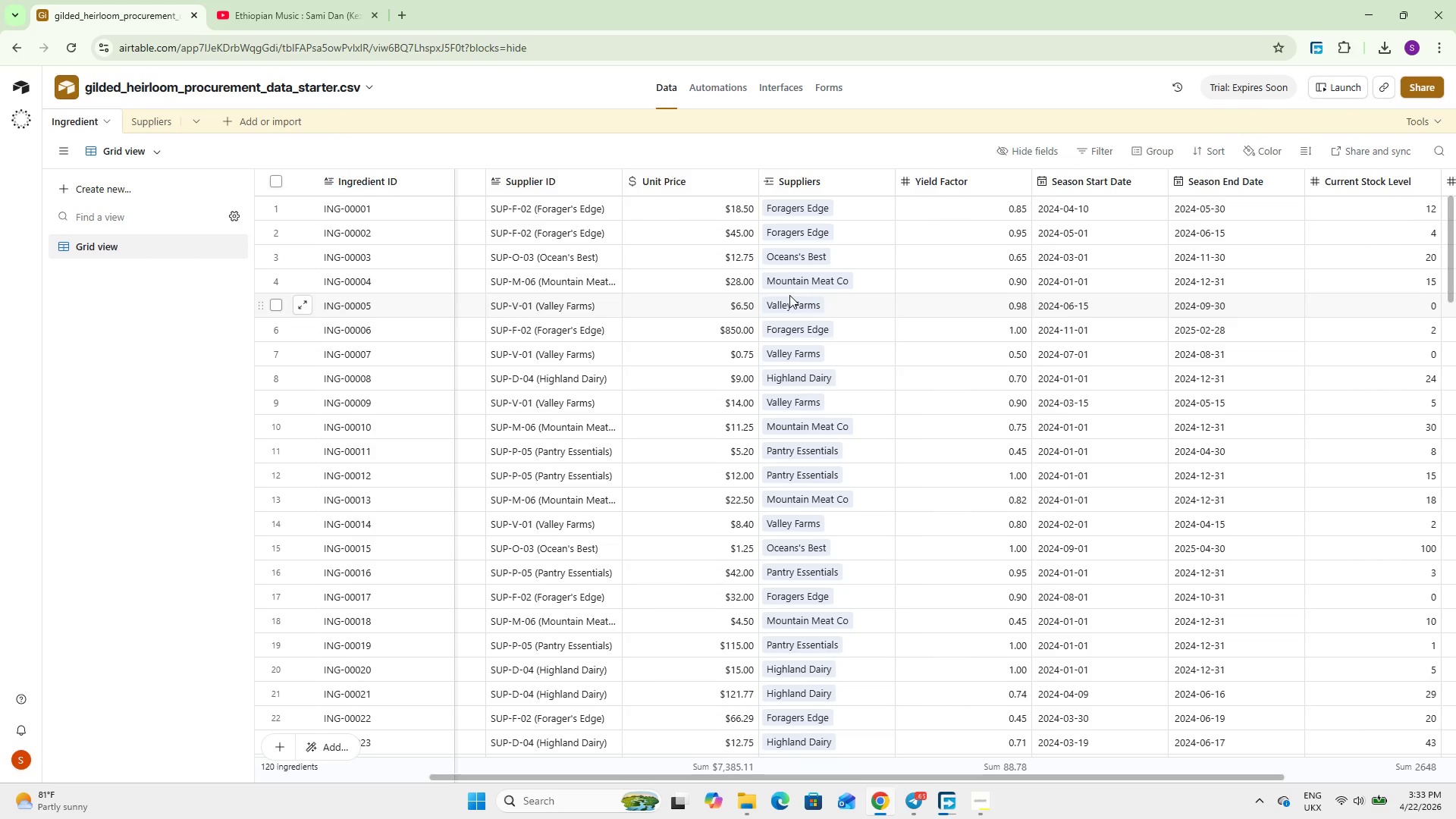 
left_click_drag(start_coordinate=[999, 777], to_coordinate=[1299, 770])
 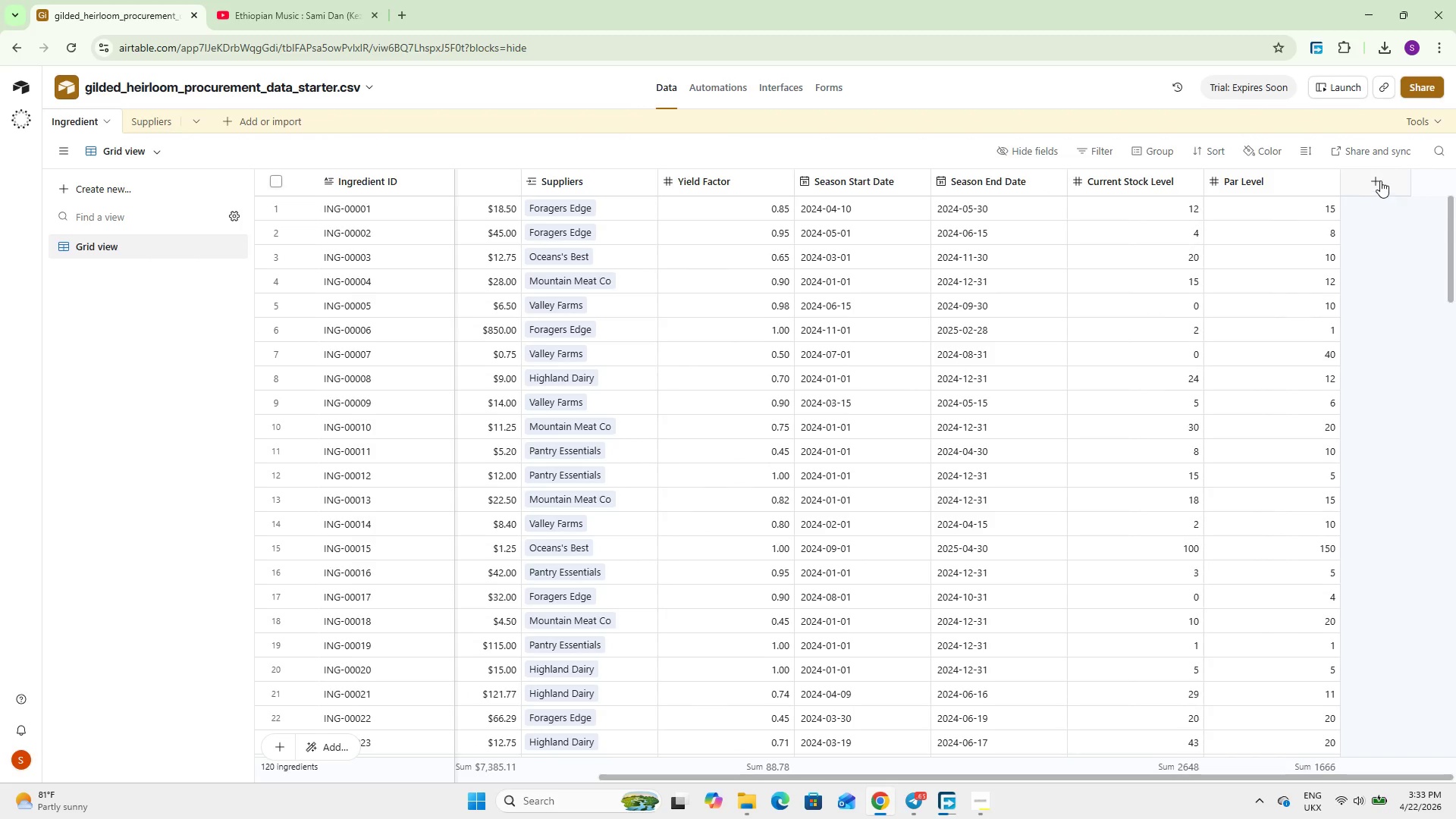 
left_click([1380, 180])
 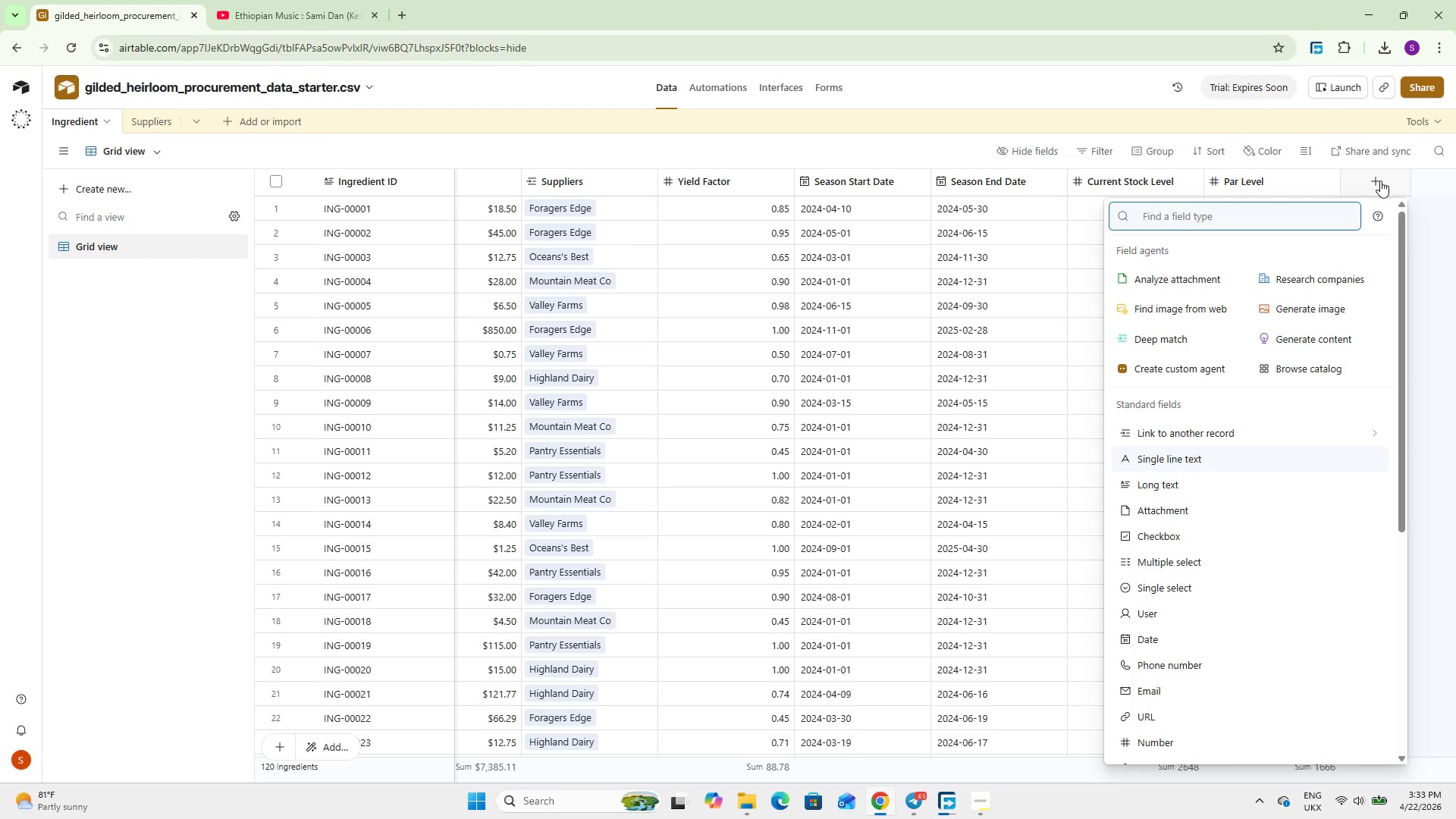 
wait(5.17)
 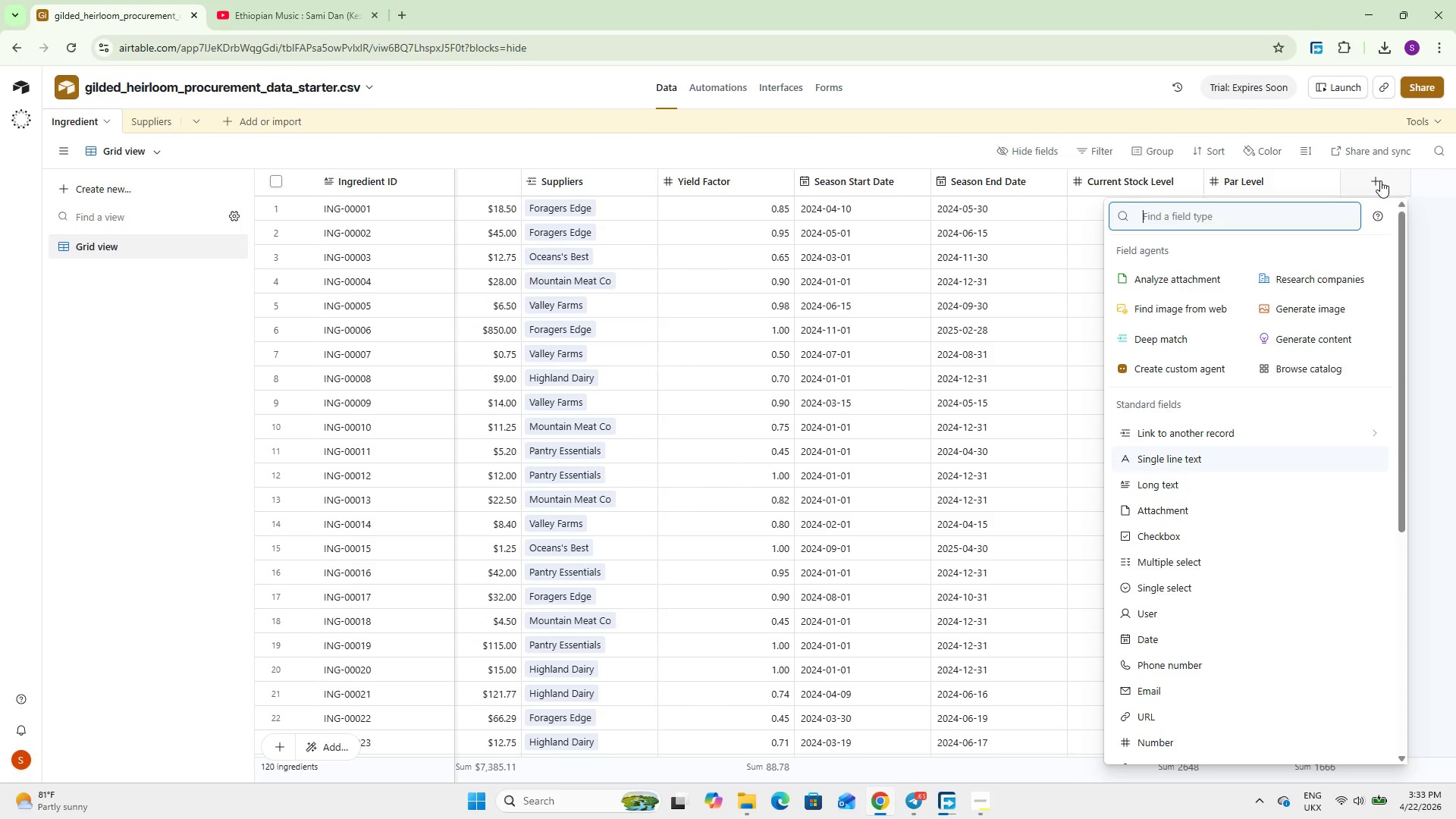 
type(for)
 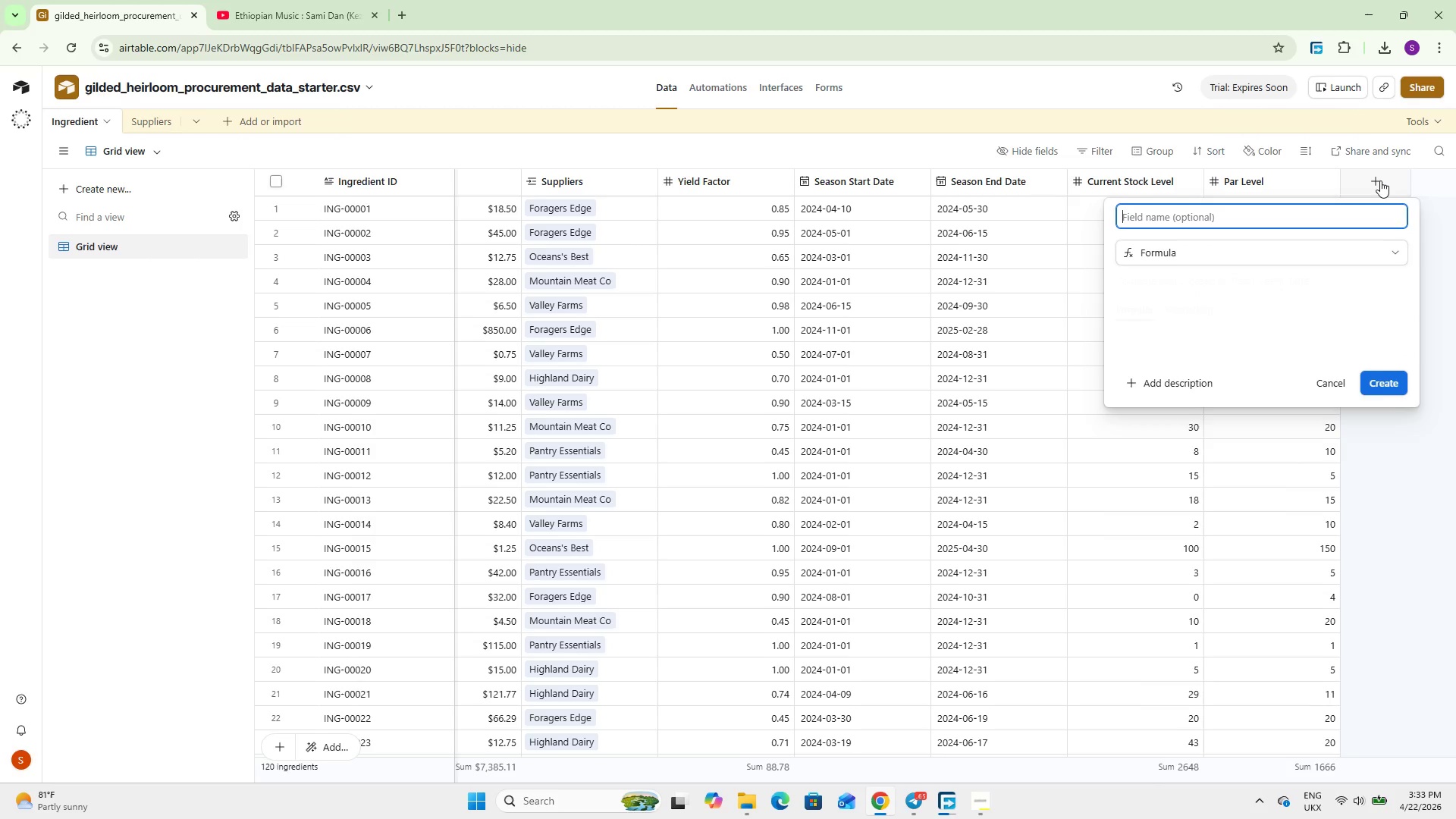 
key(Enter)
 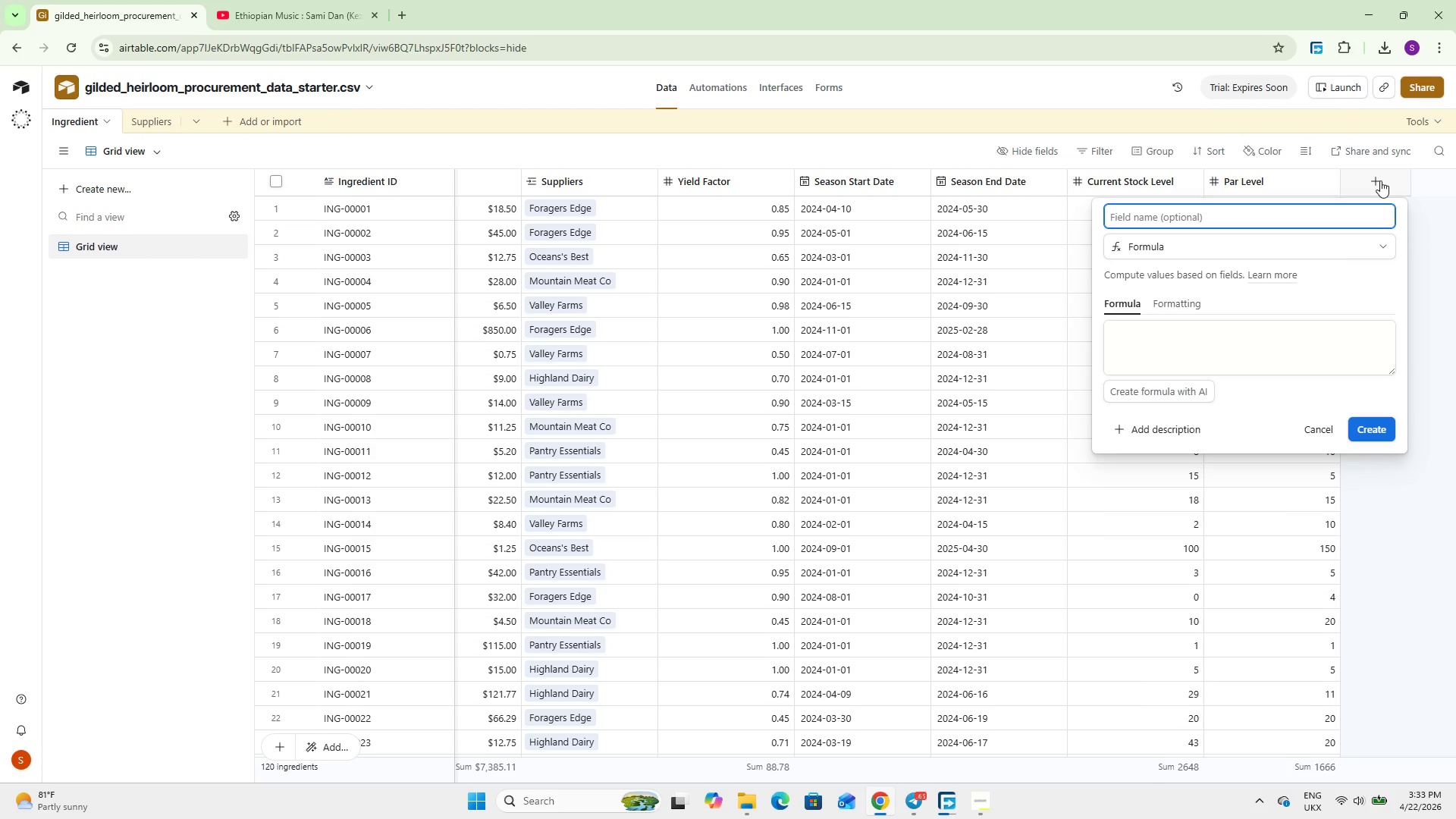 
type(Effective Cost Per Unit)
 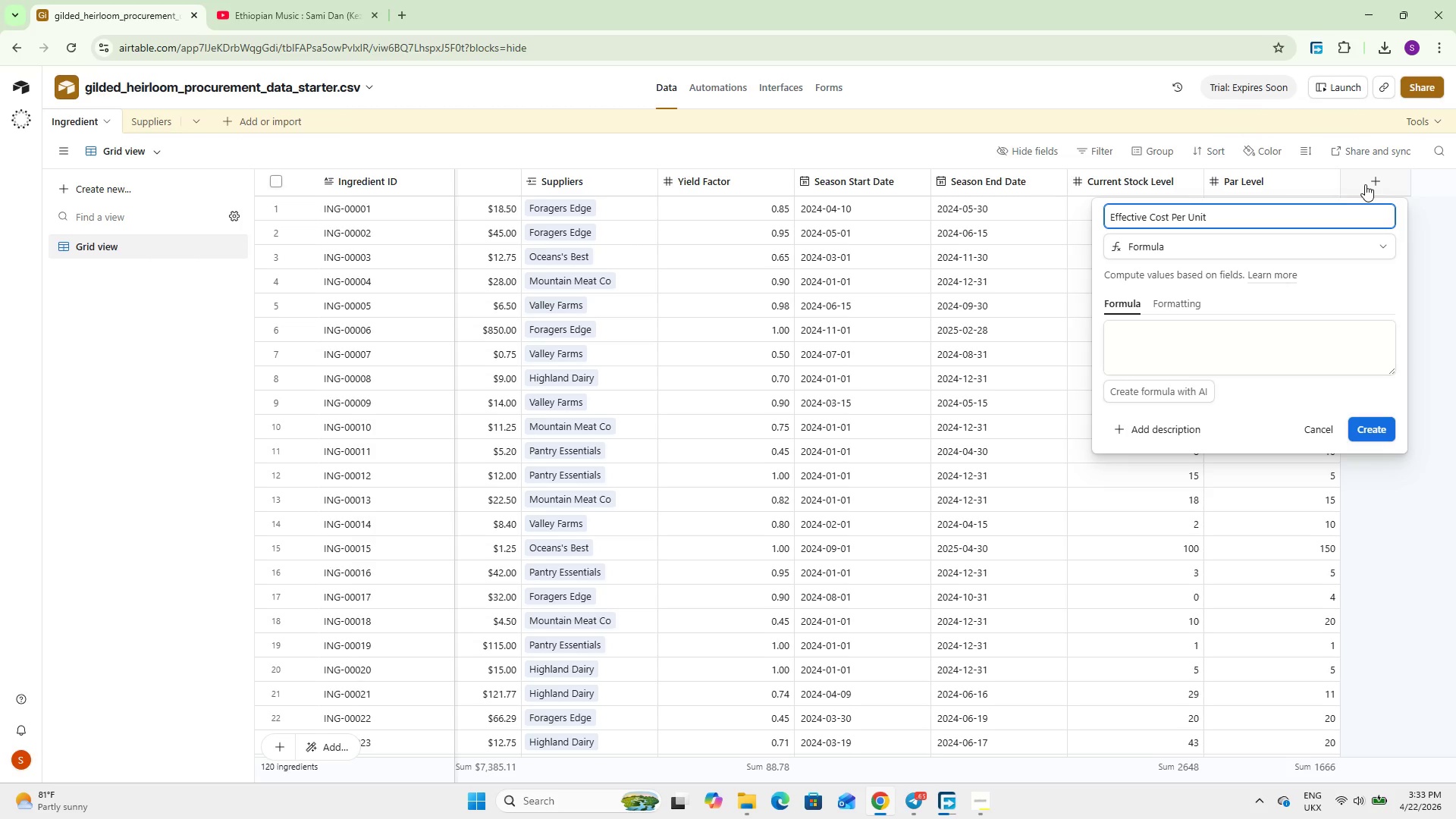 
left_click([1225, 347])
 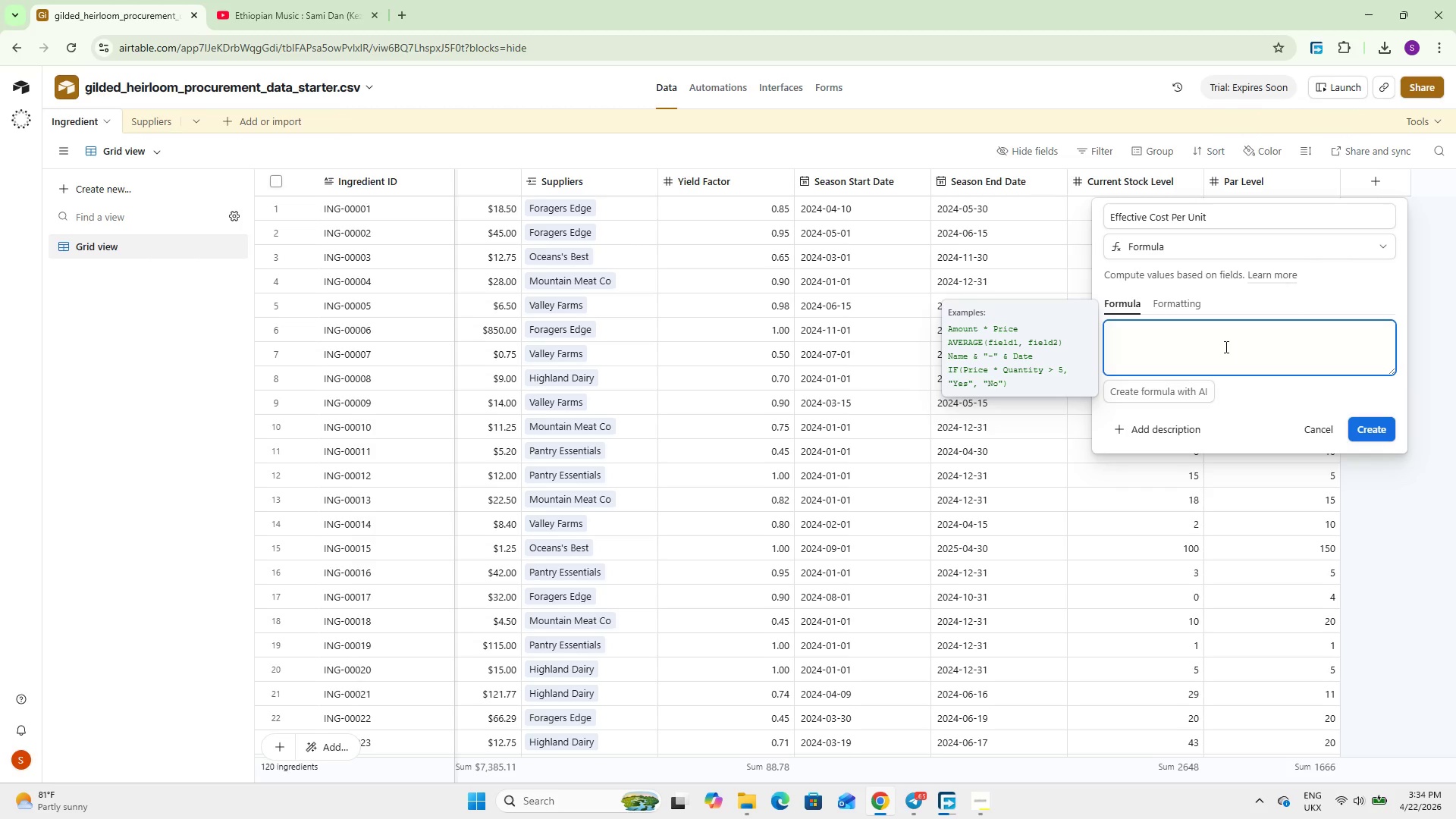 
type(IF()
 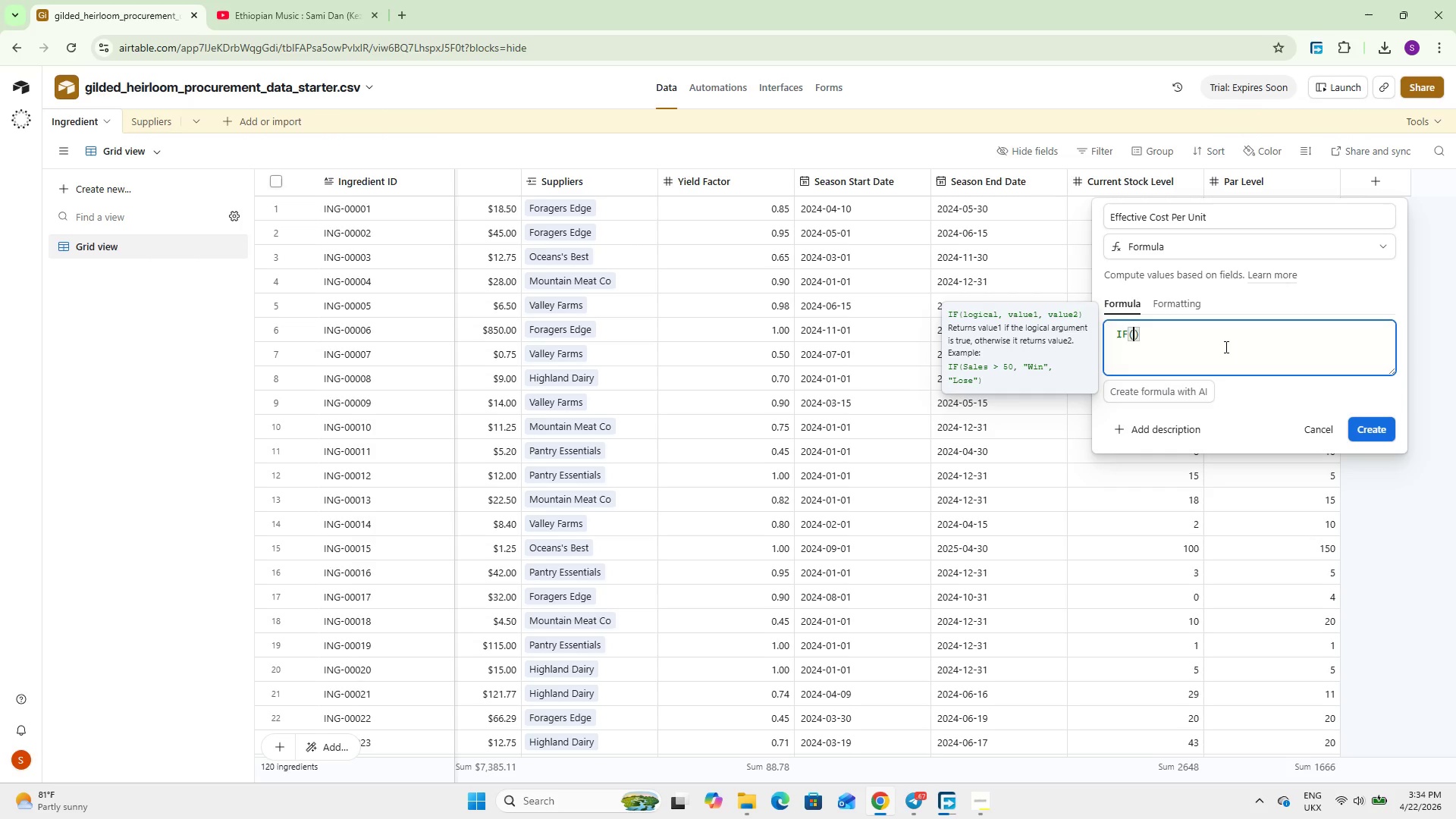 
type(Yield Facto)
 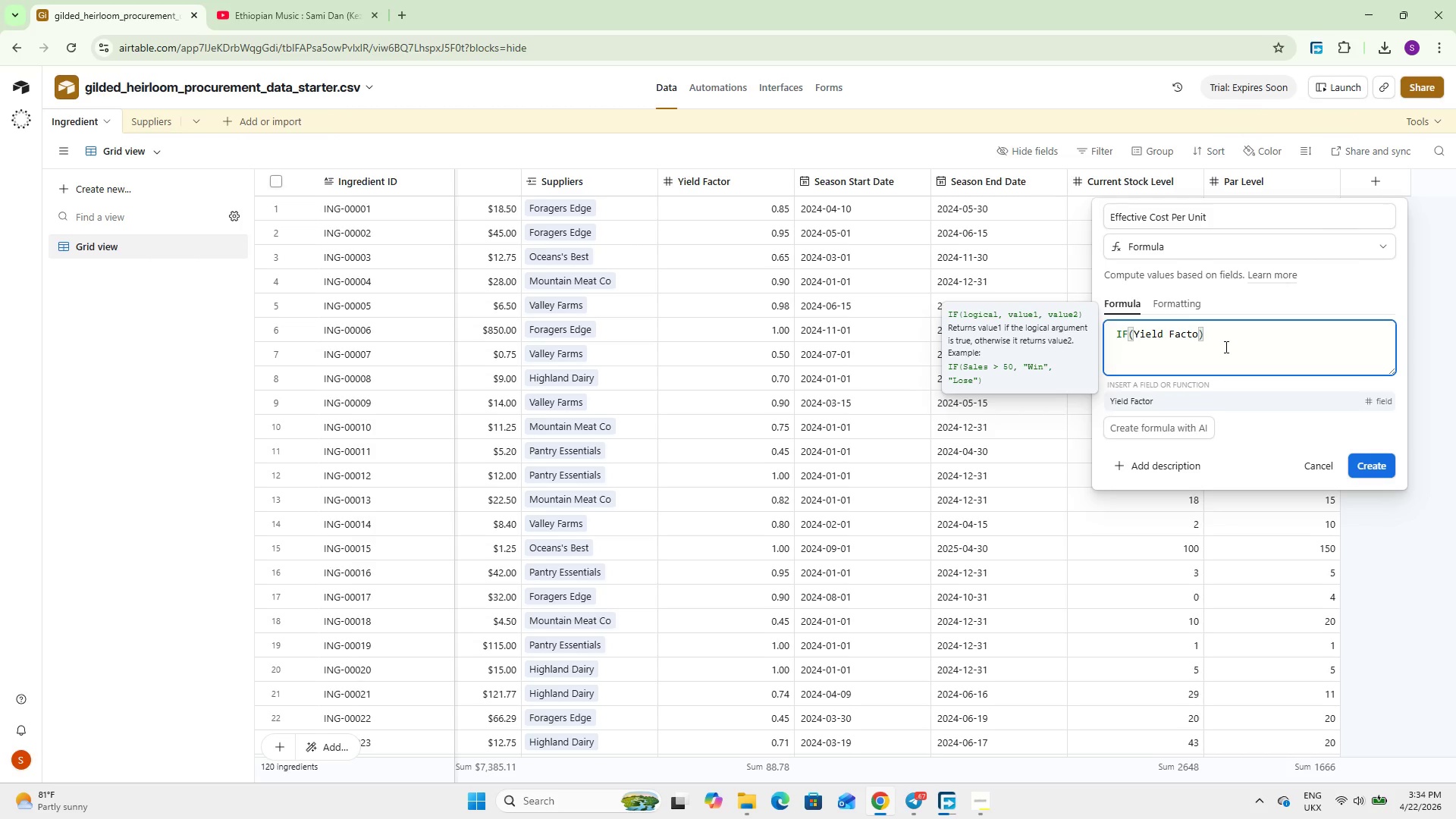 
key(Enter)
 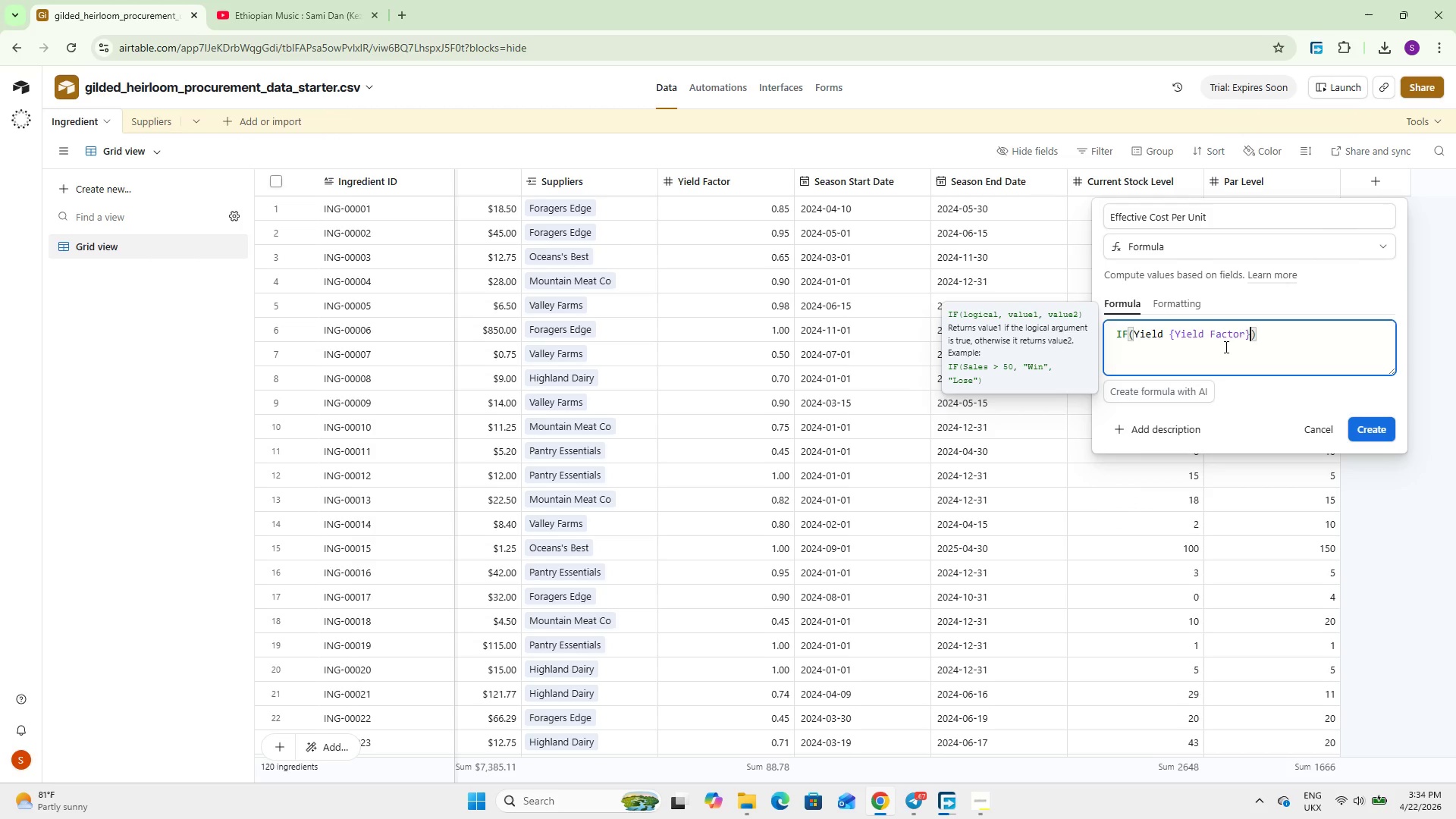 
hold_key(key=ArrowLeft, duration=0.84)
 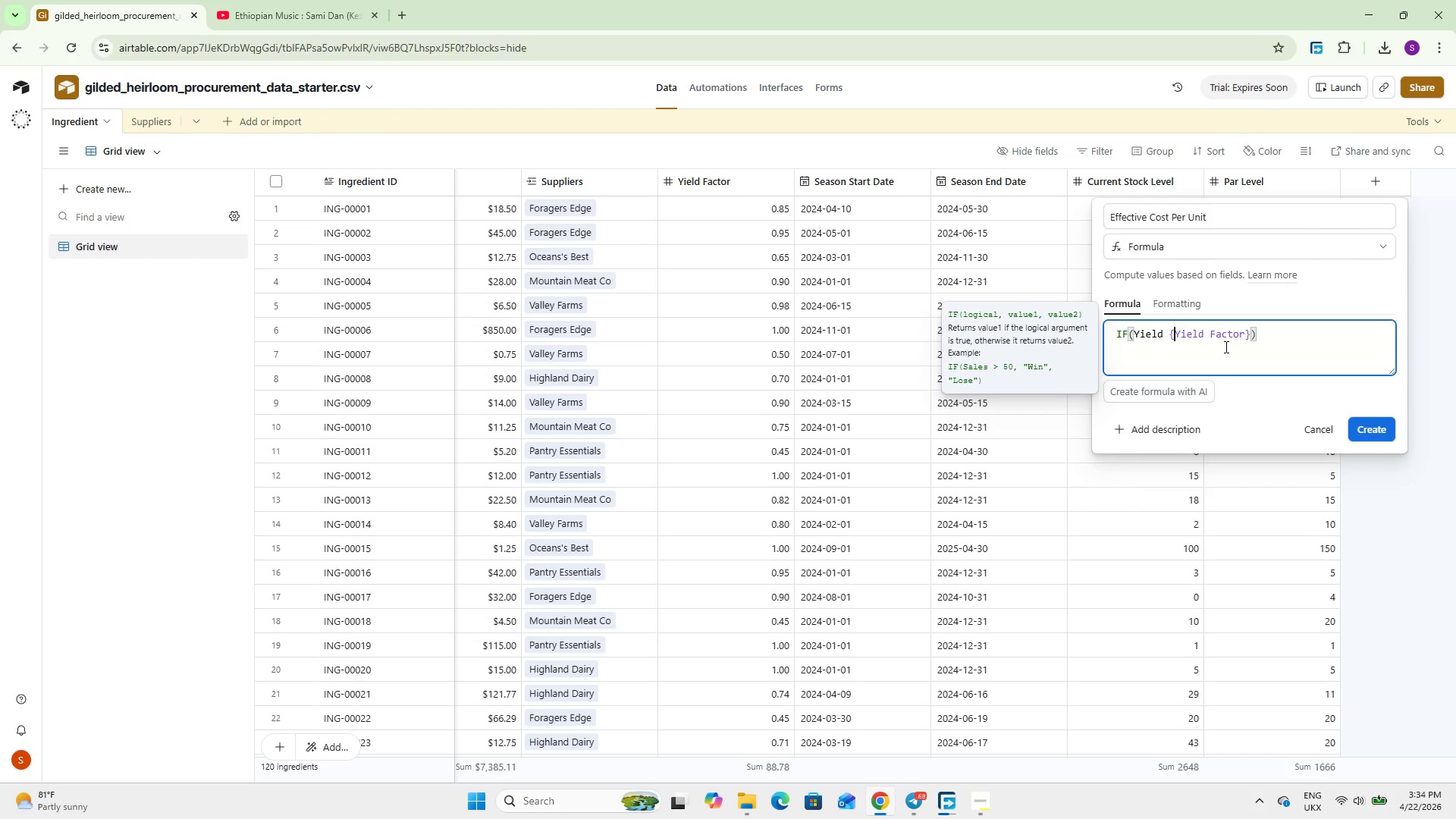 
key(ArrowLeft)
 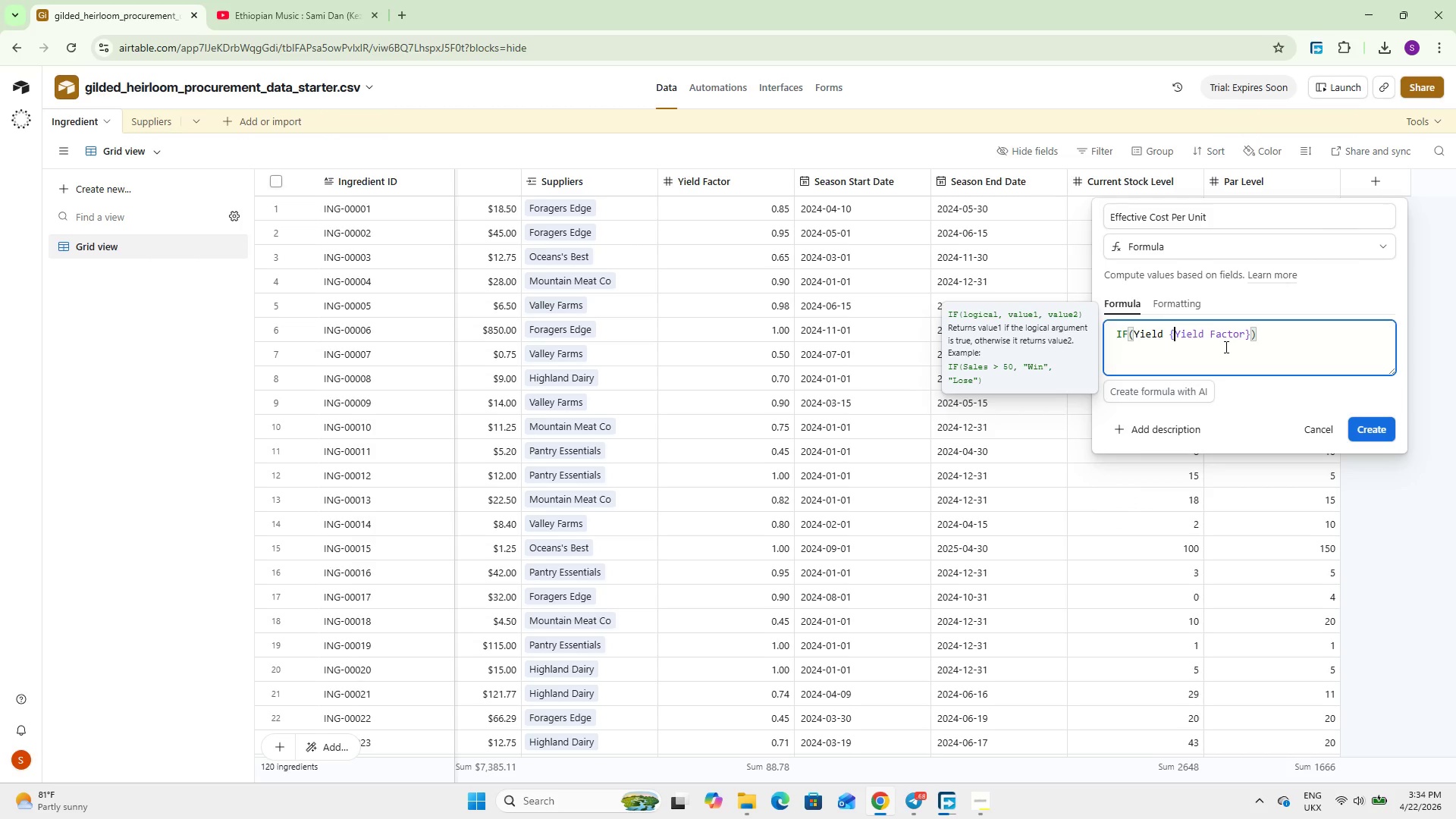 
key(ArrowLeft)
 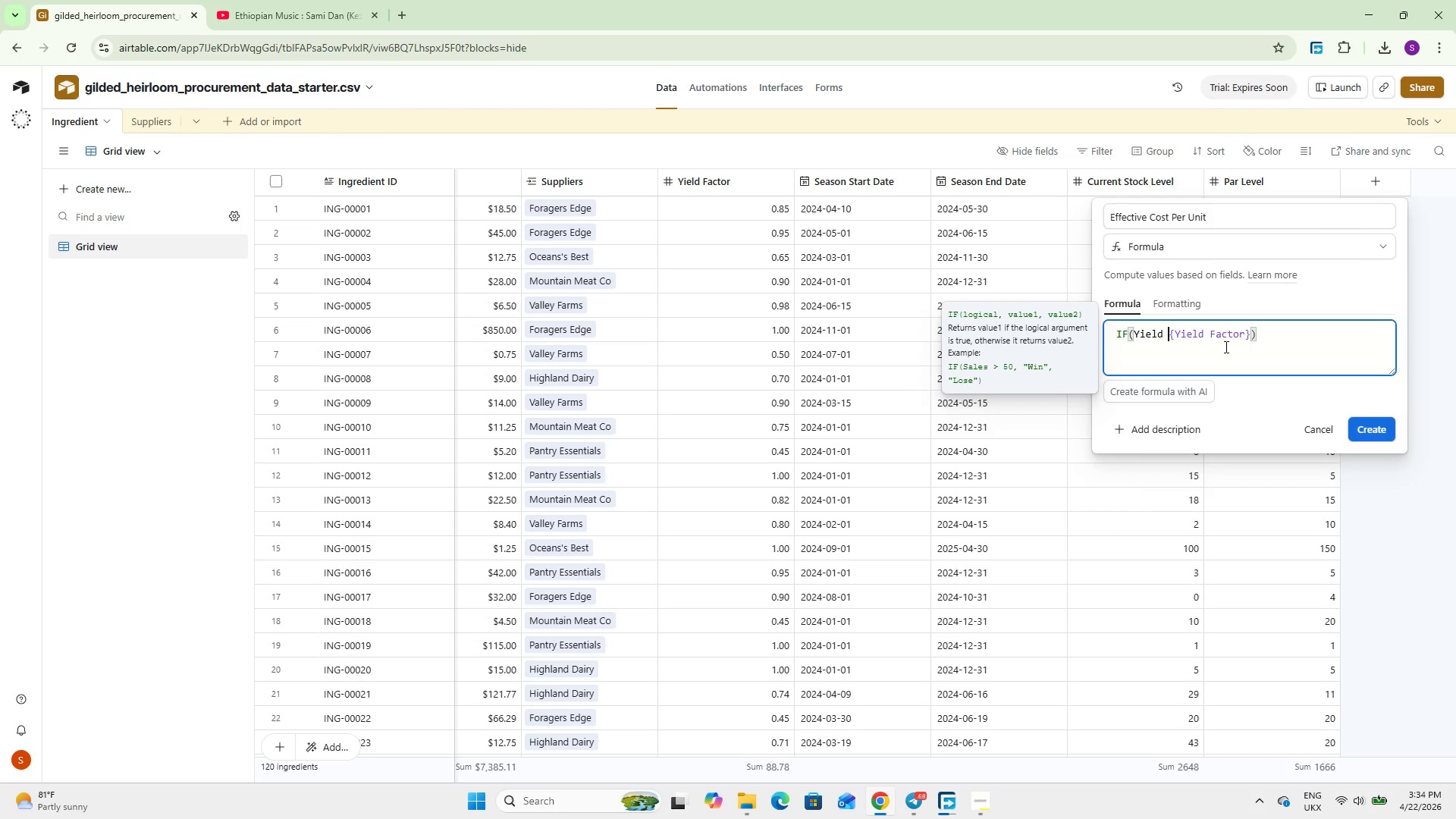 
key(ArrowLeft)
 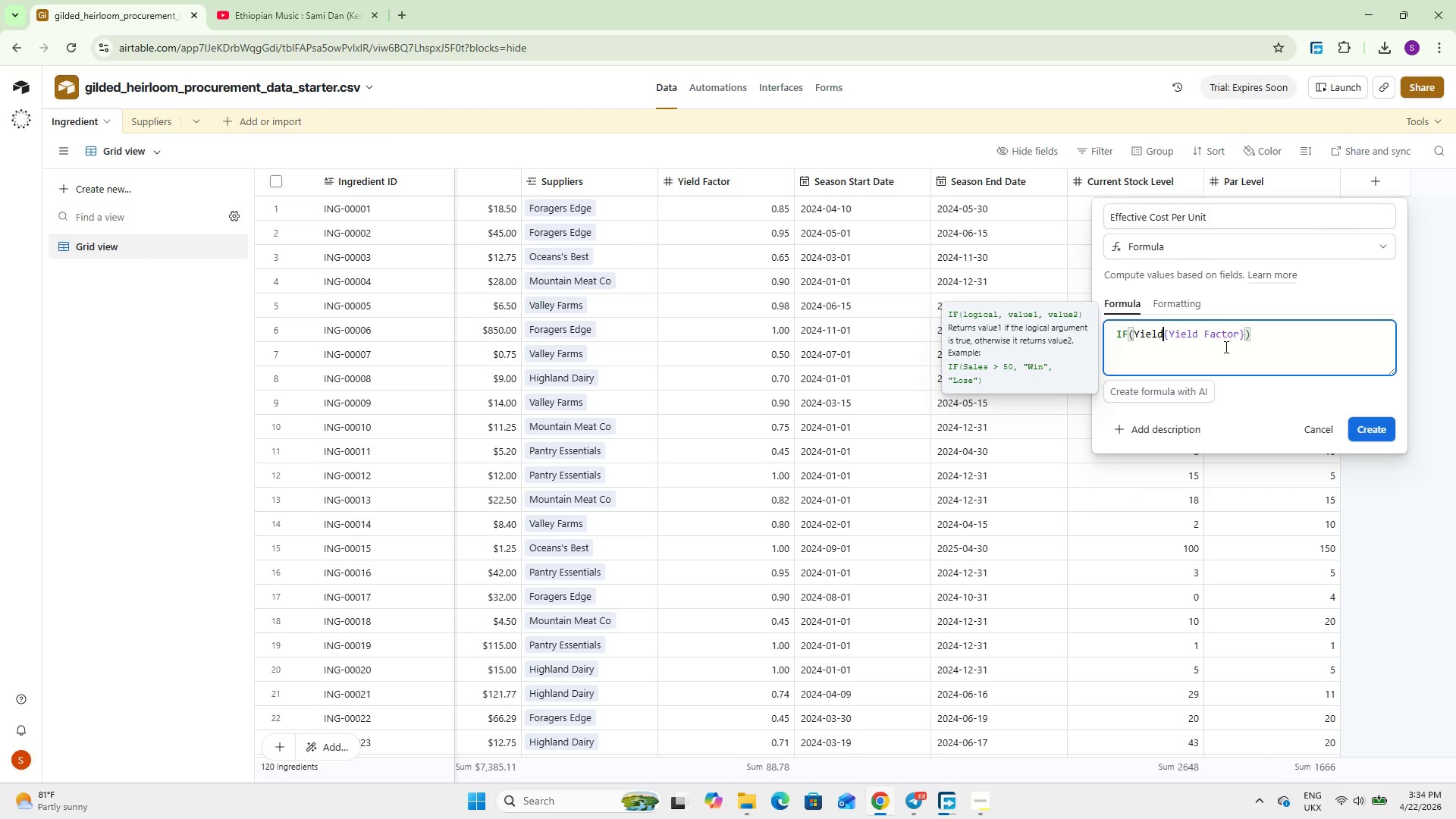 
key(Backspace)
 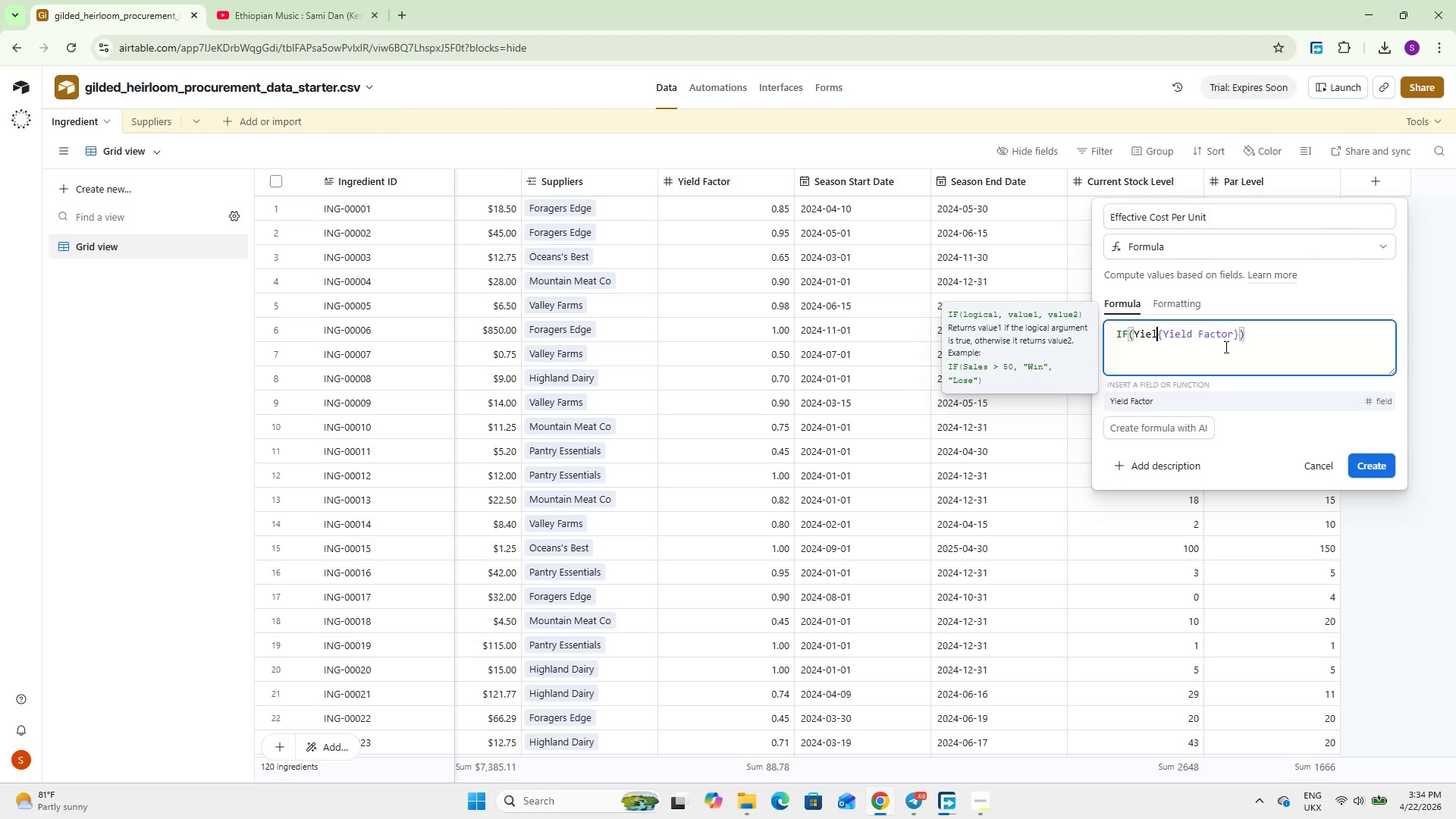 
key(Backspace)
 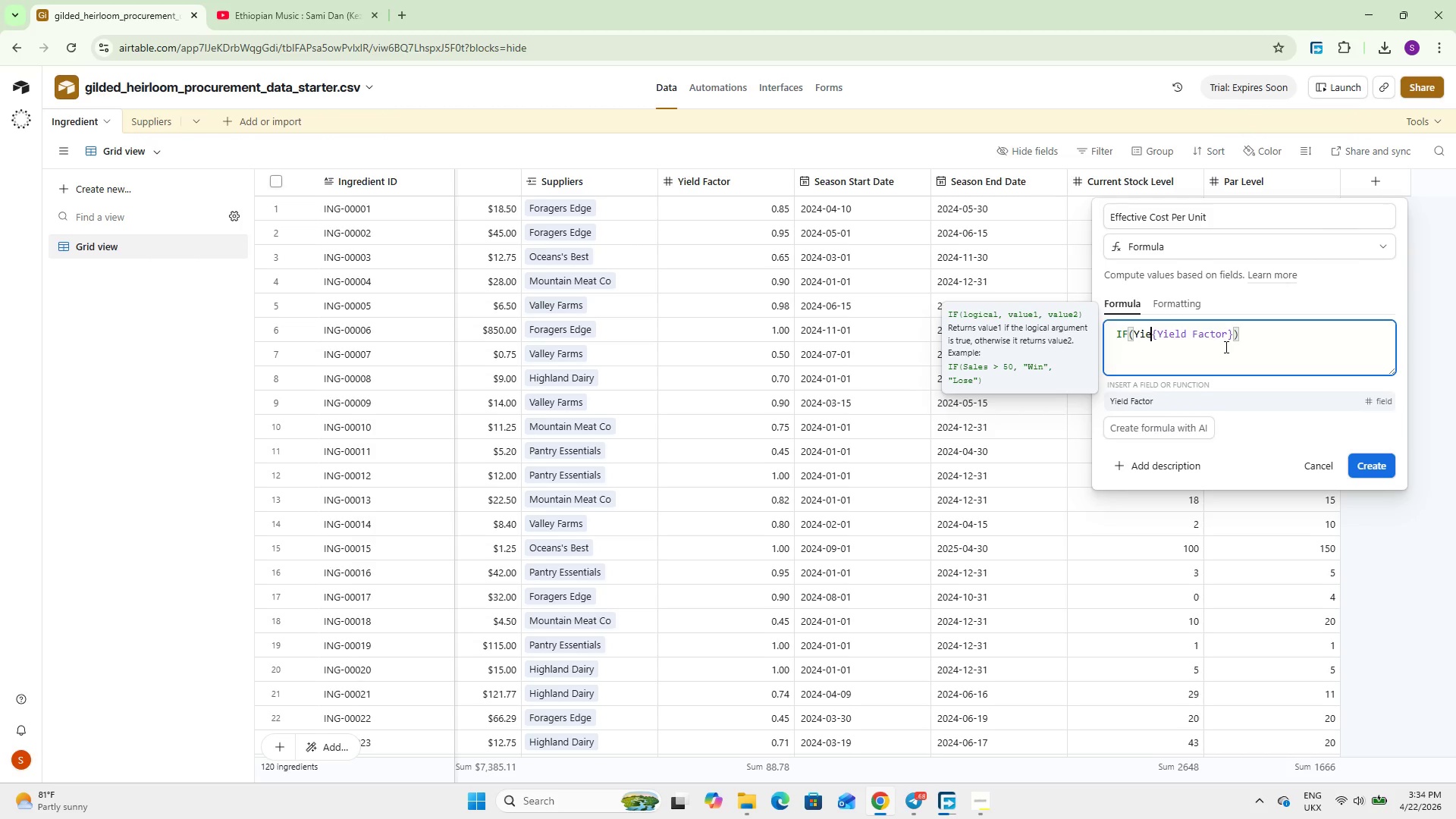 
key(Backspace)
 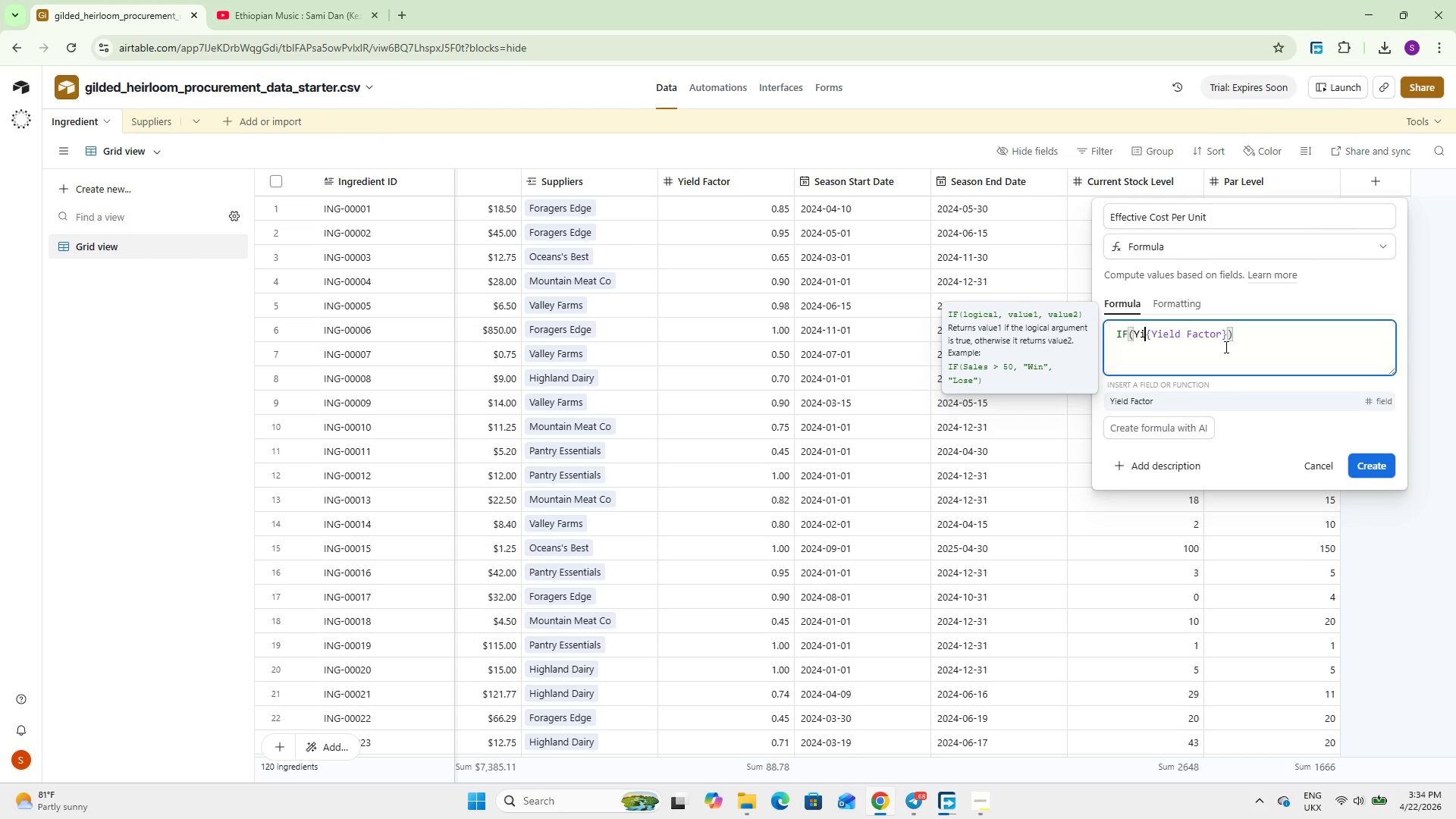 
key(Backspace)
 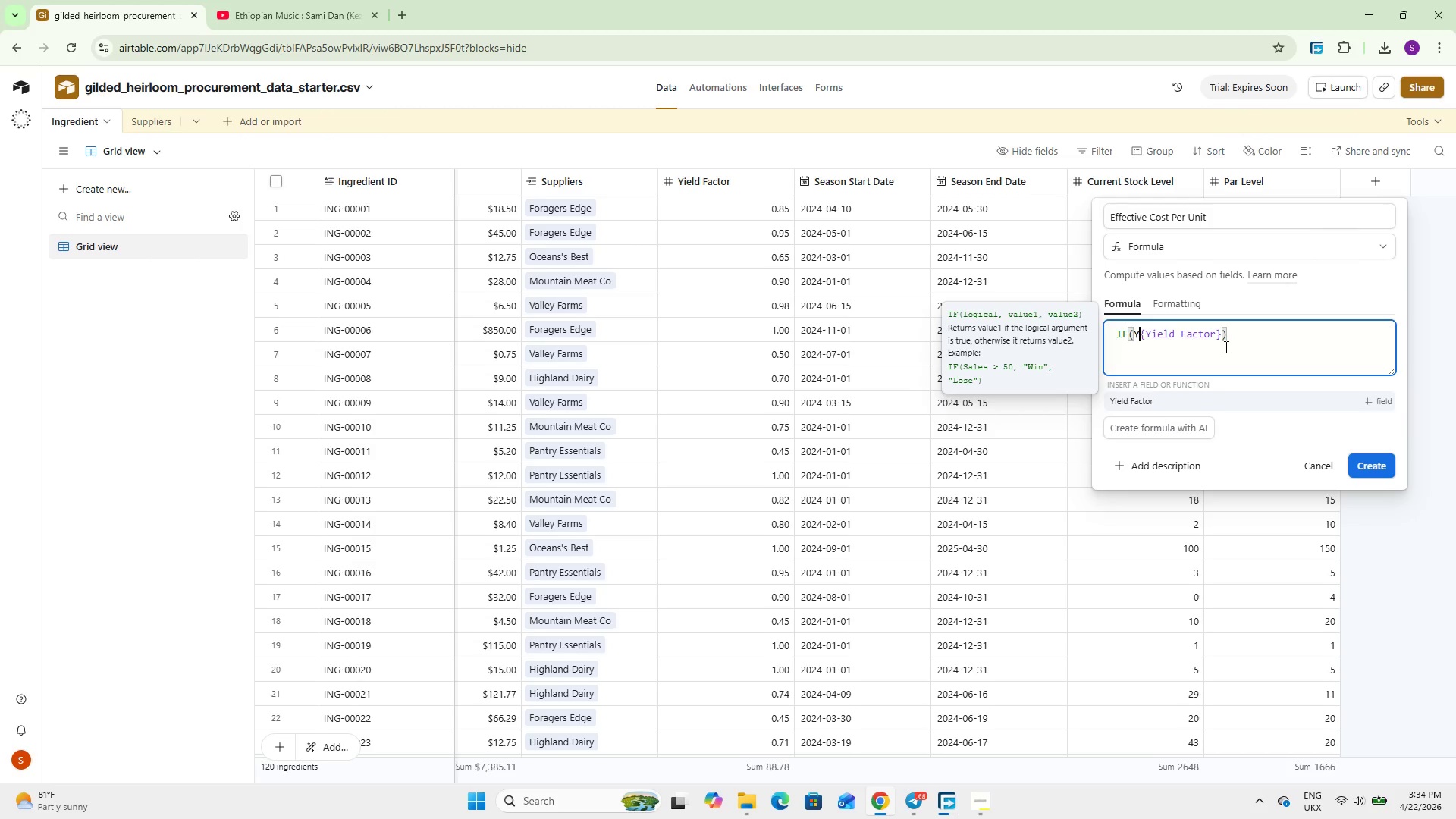 
key(Backspace)
 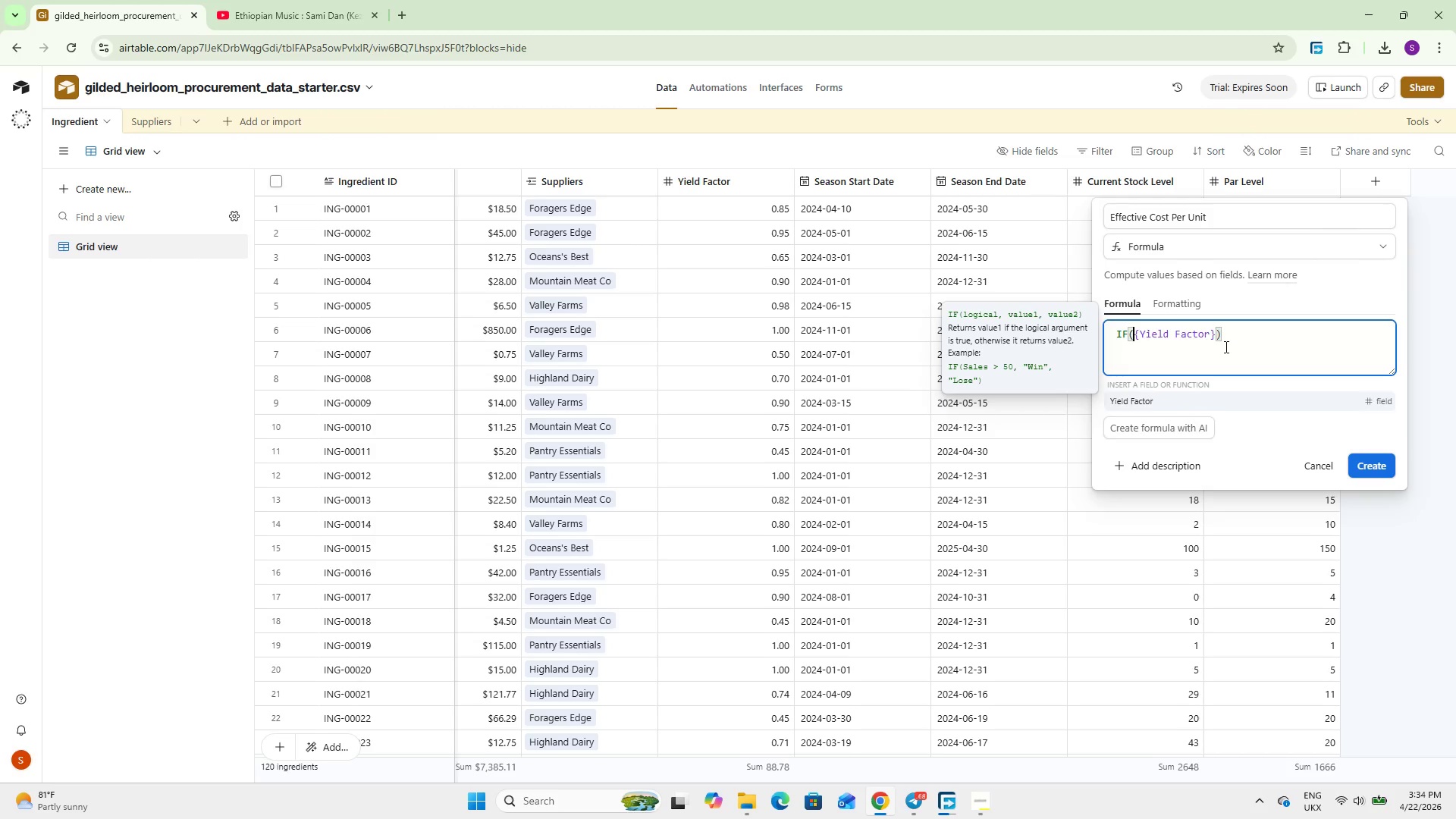 
key(Backspace)
 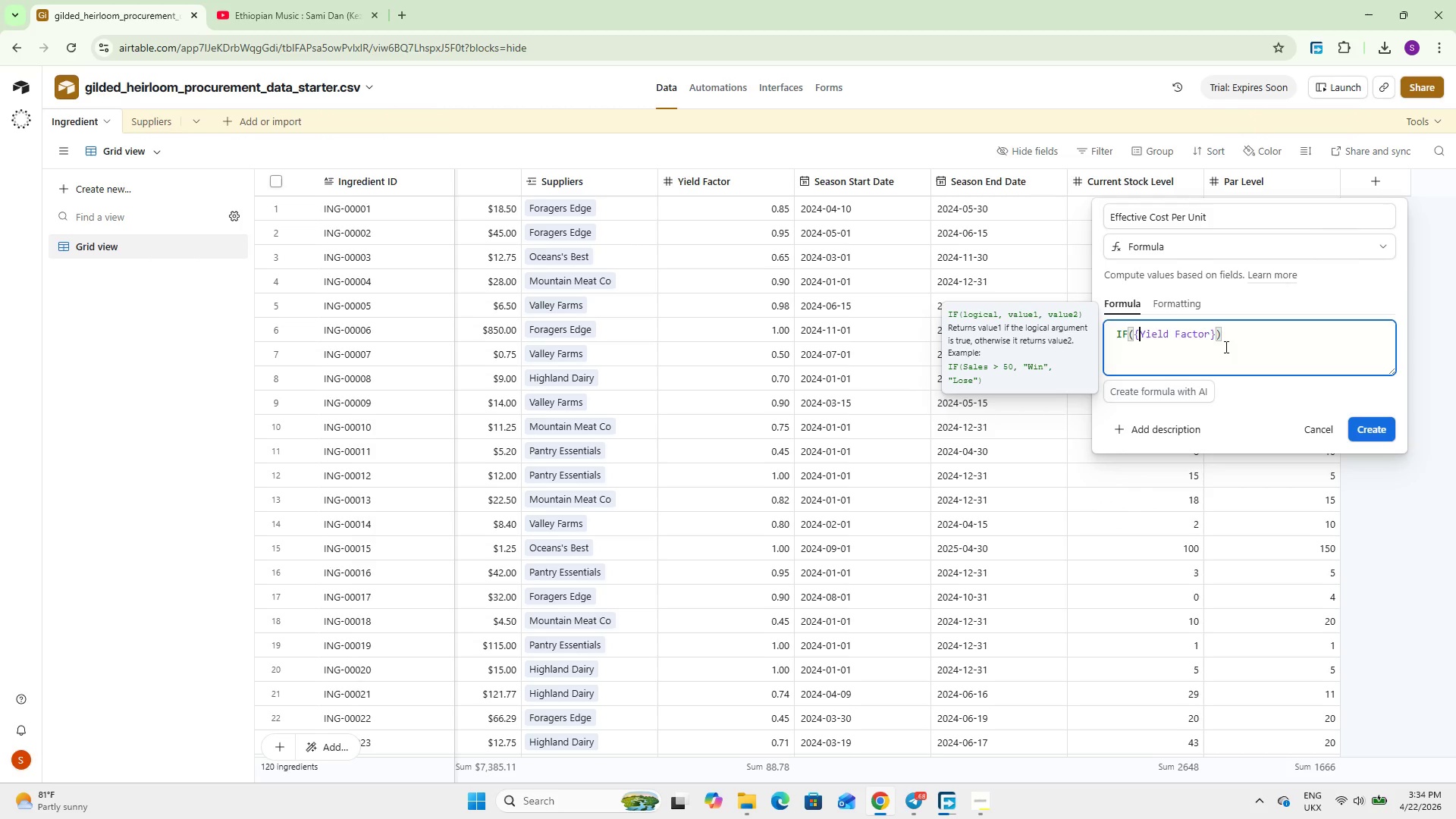 
hold_key(key=ArrowRight, duration=0.83)
 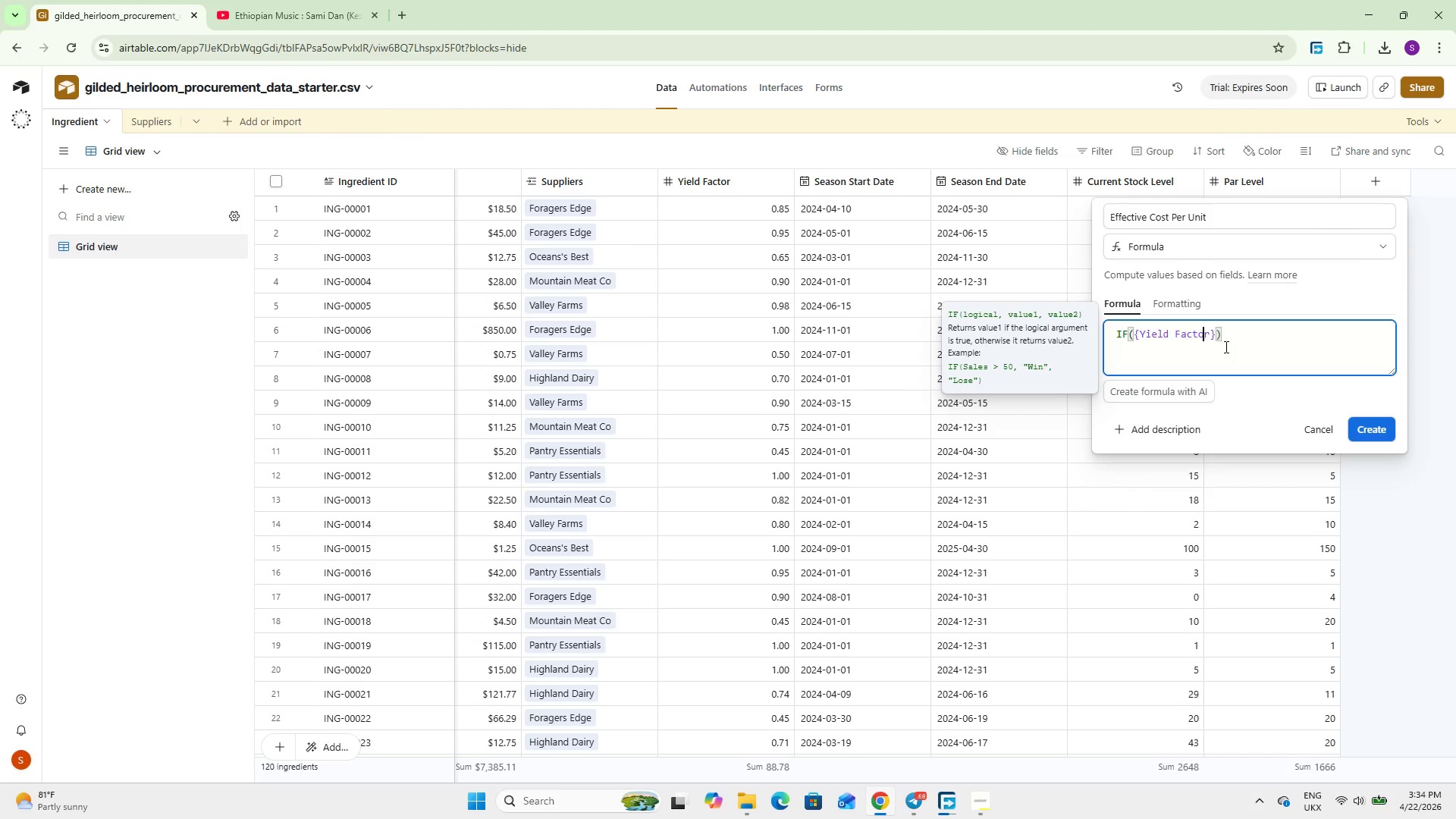 
key(ArrowRight)
 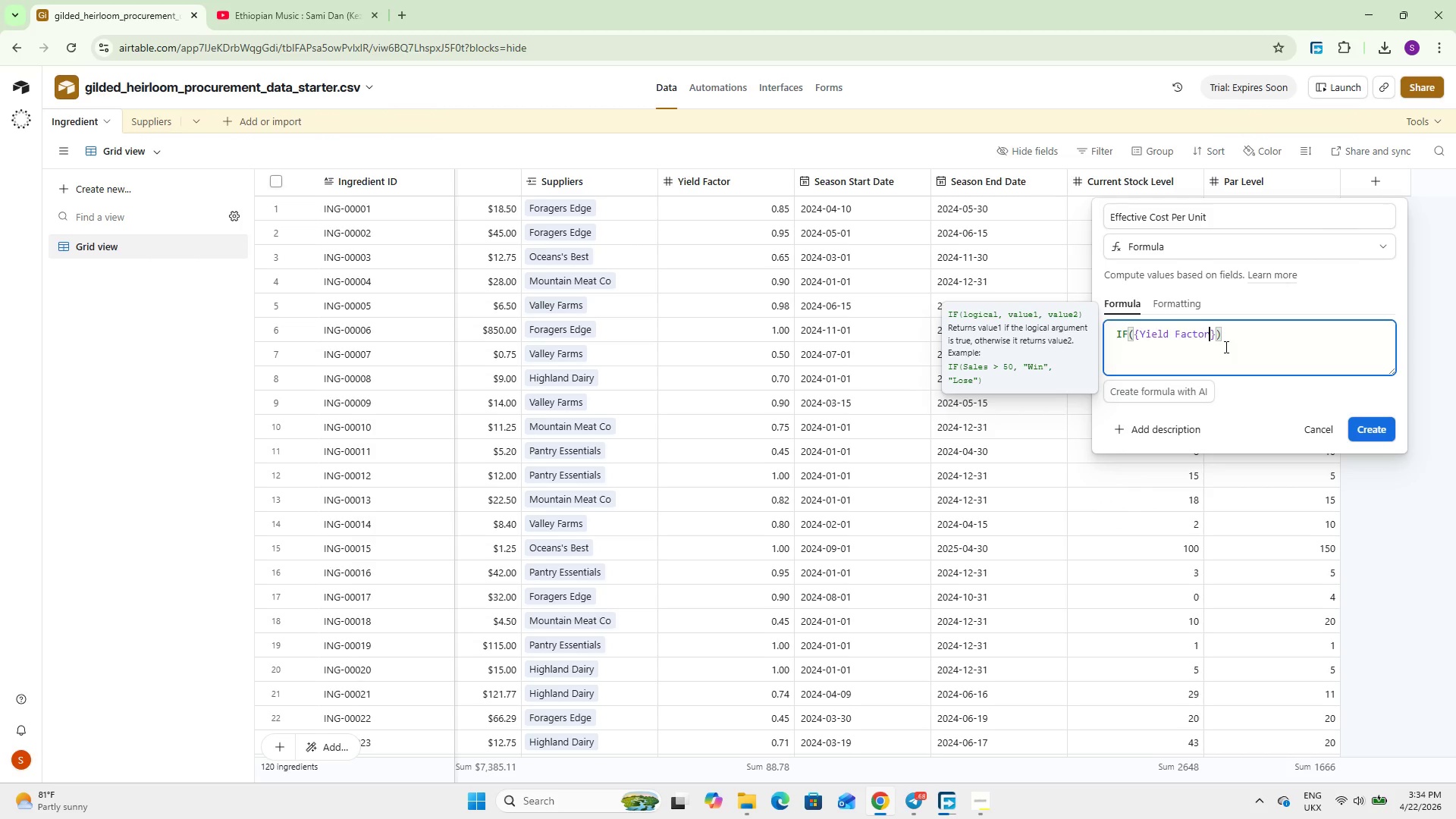 
key(ArrowRight)
 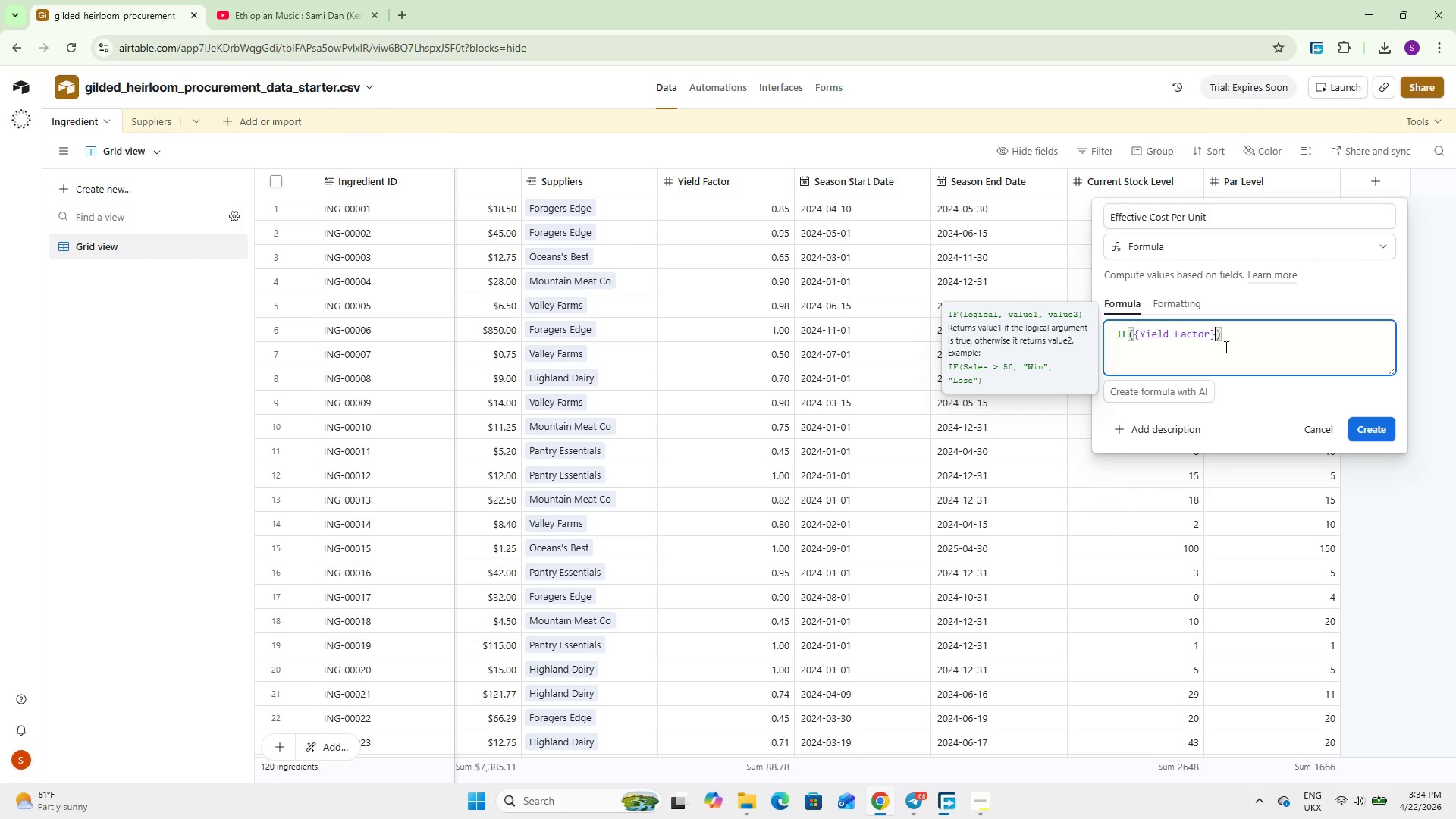 
key(ArrowRight)
 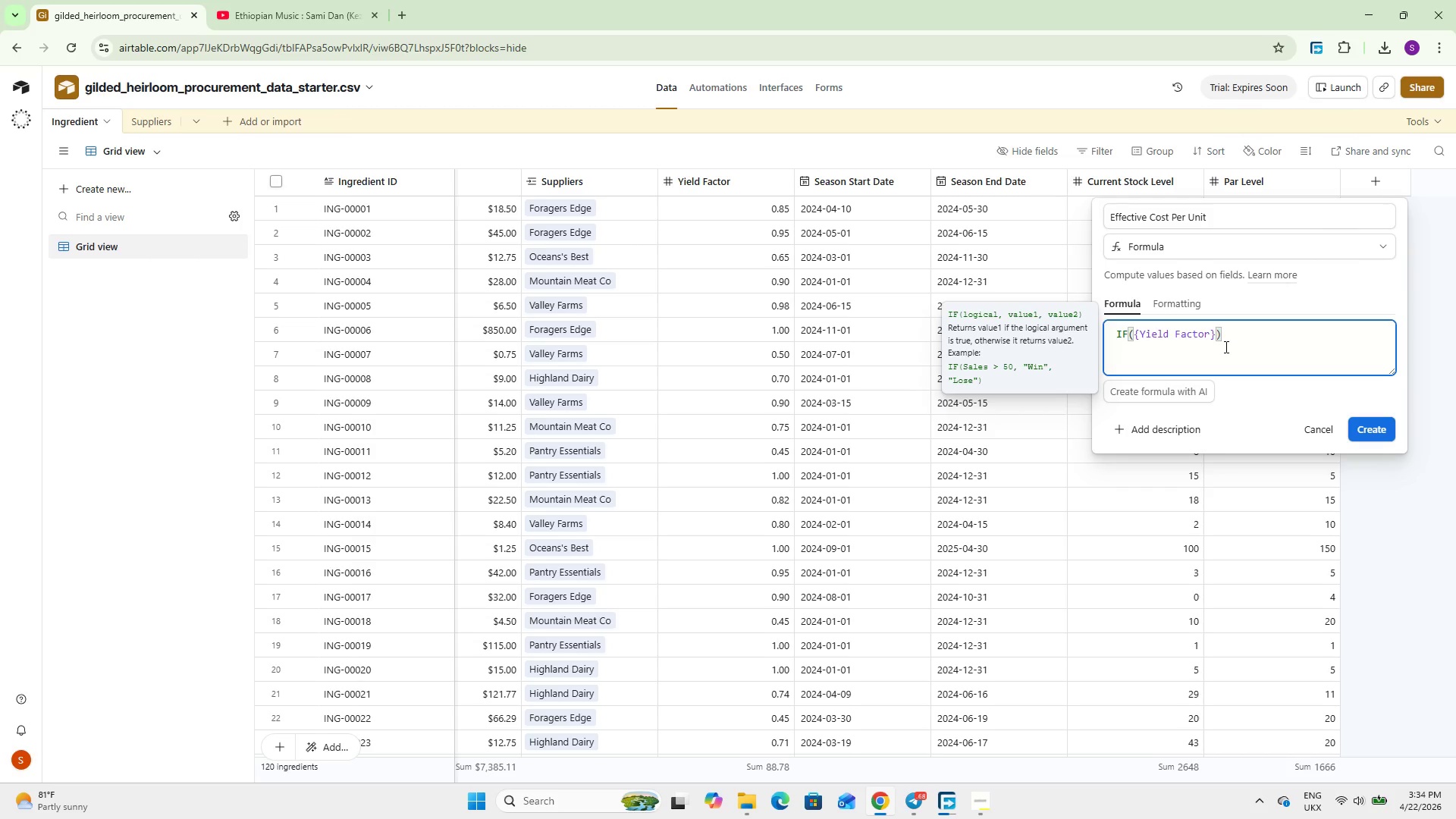 
wait(6.2)
 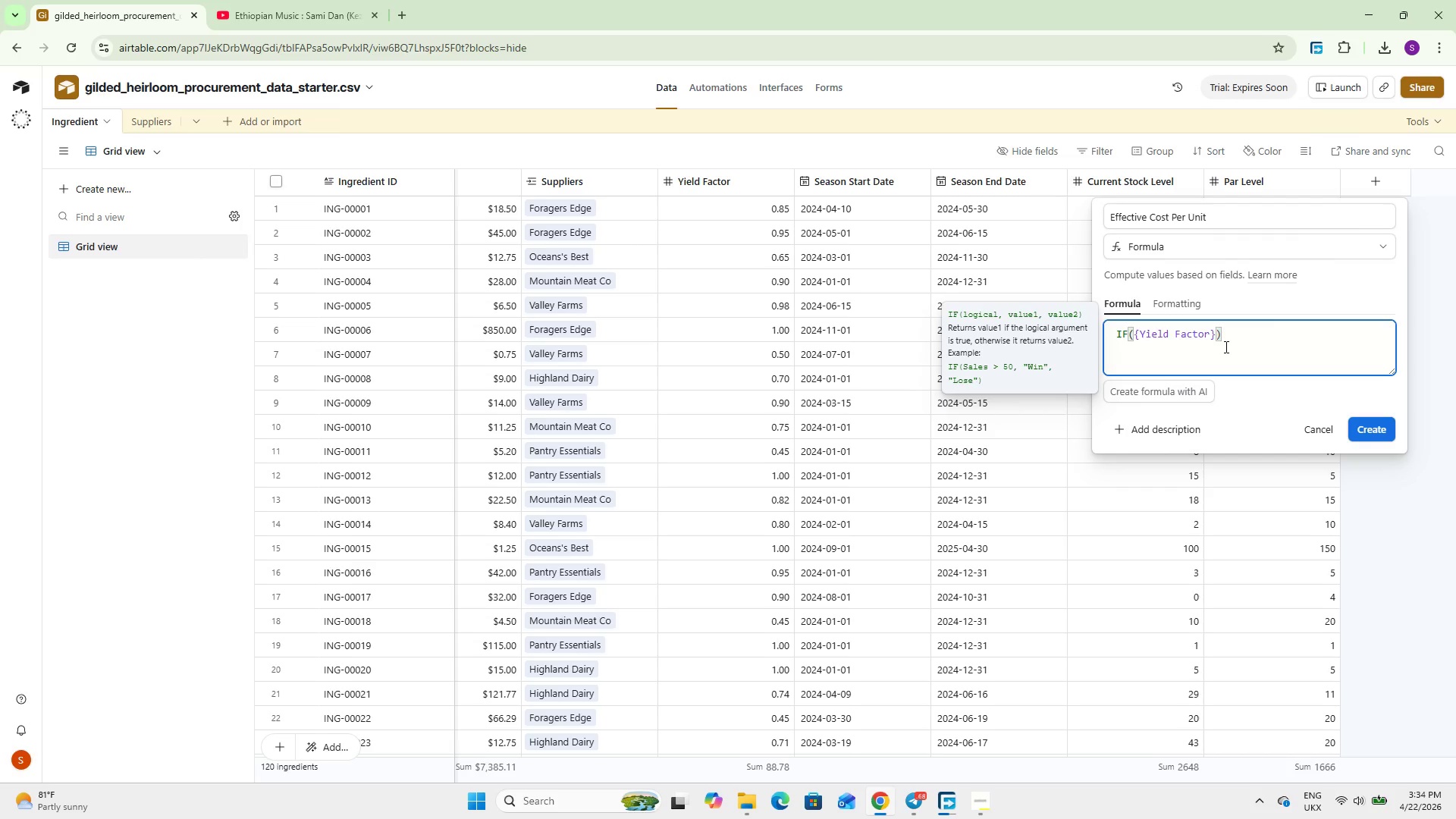 
key(Space)
 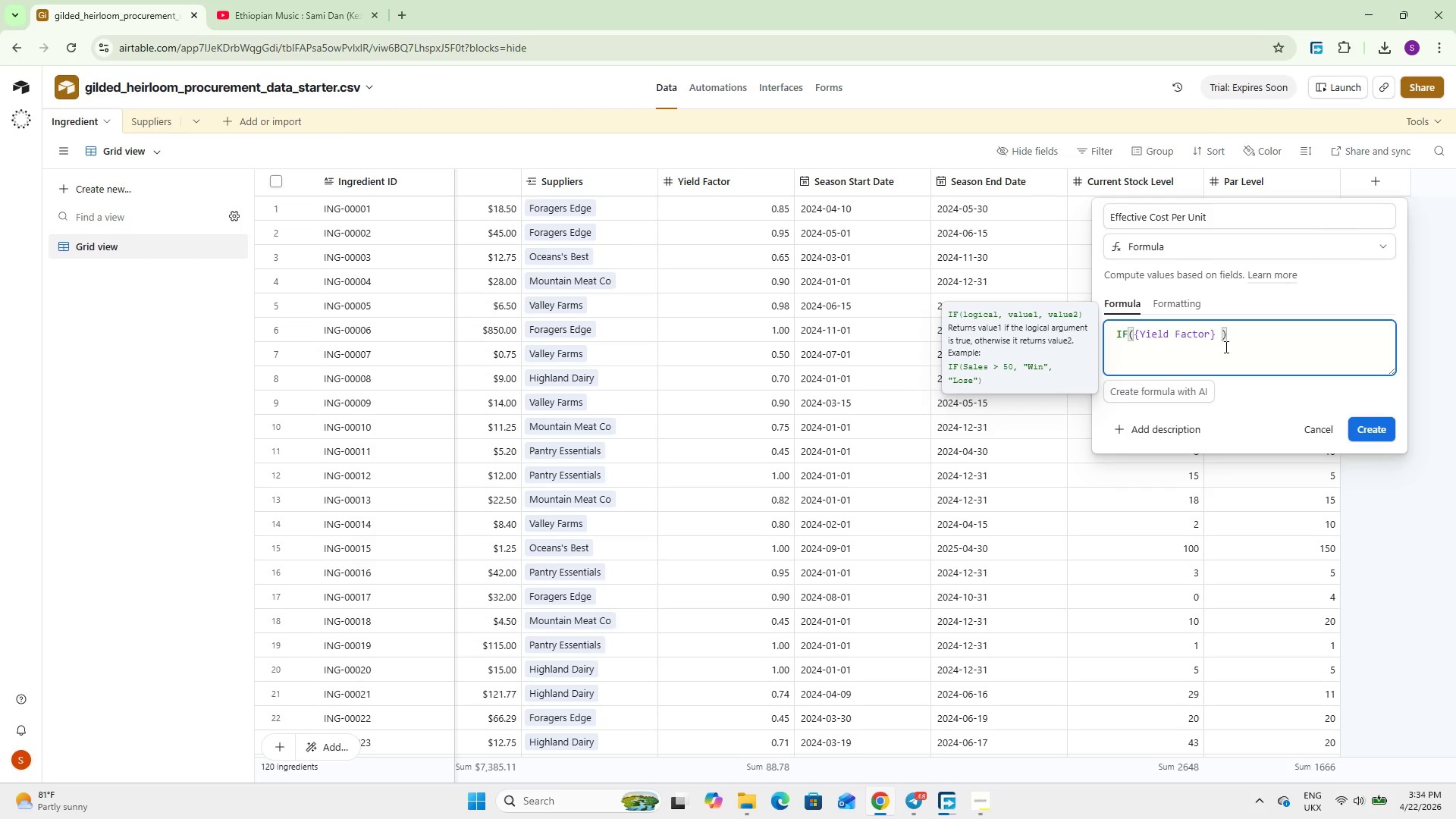 
key(Shift+Period)
 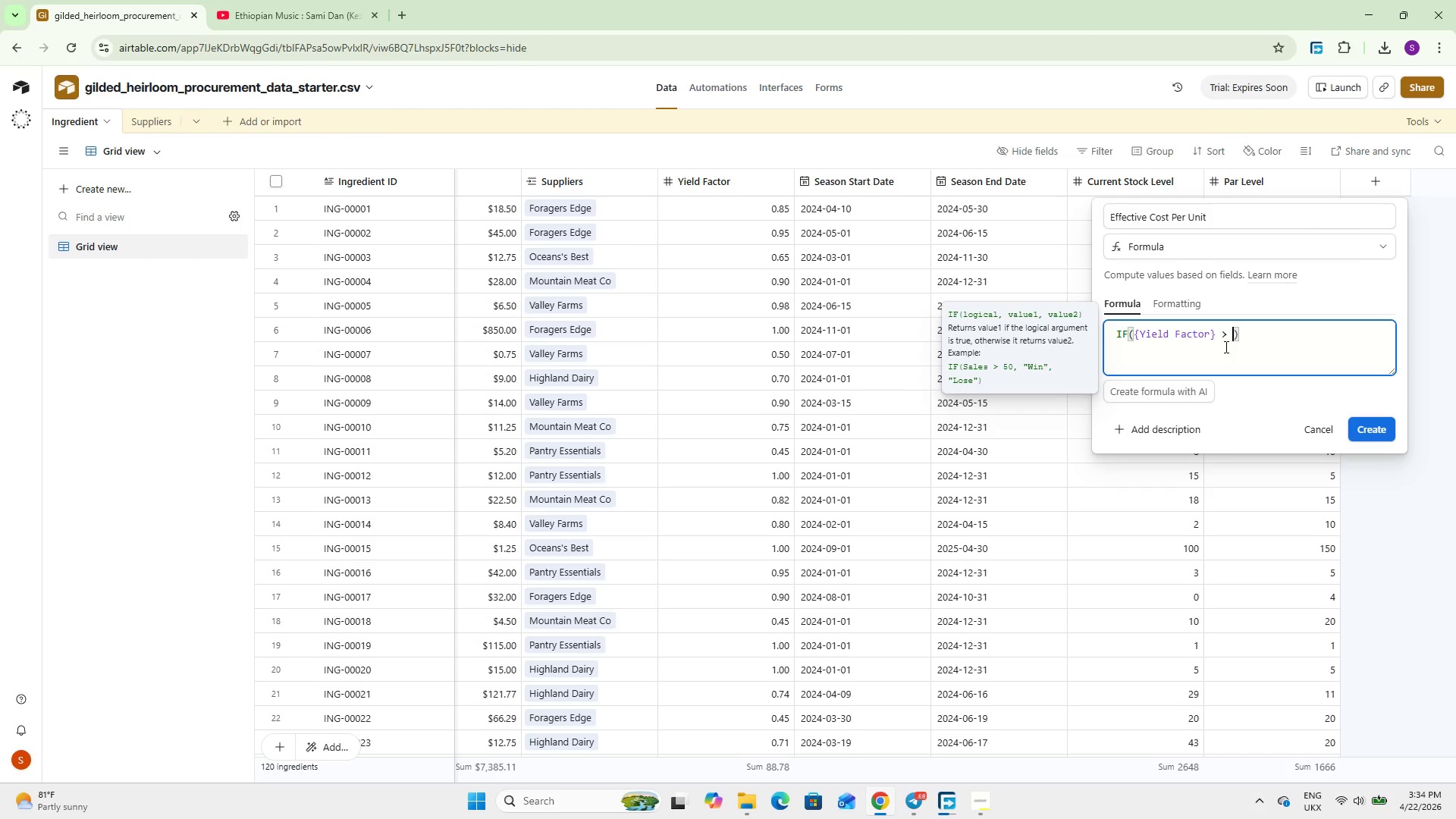 
key(Space)
 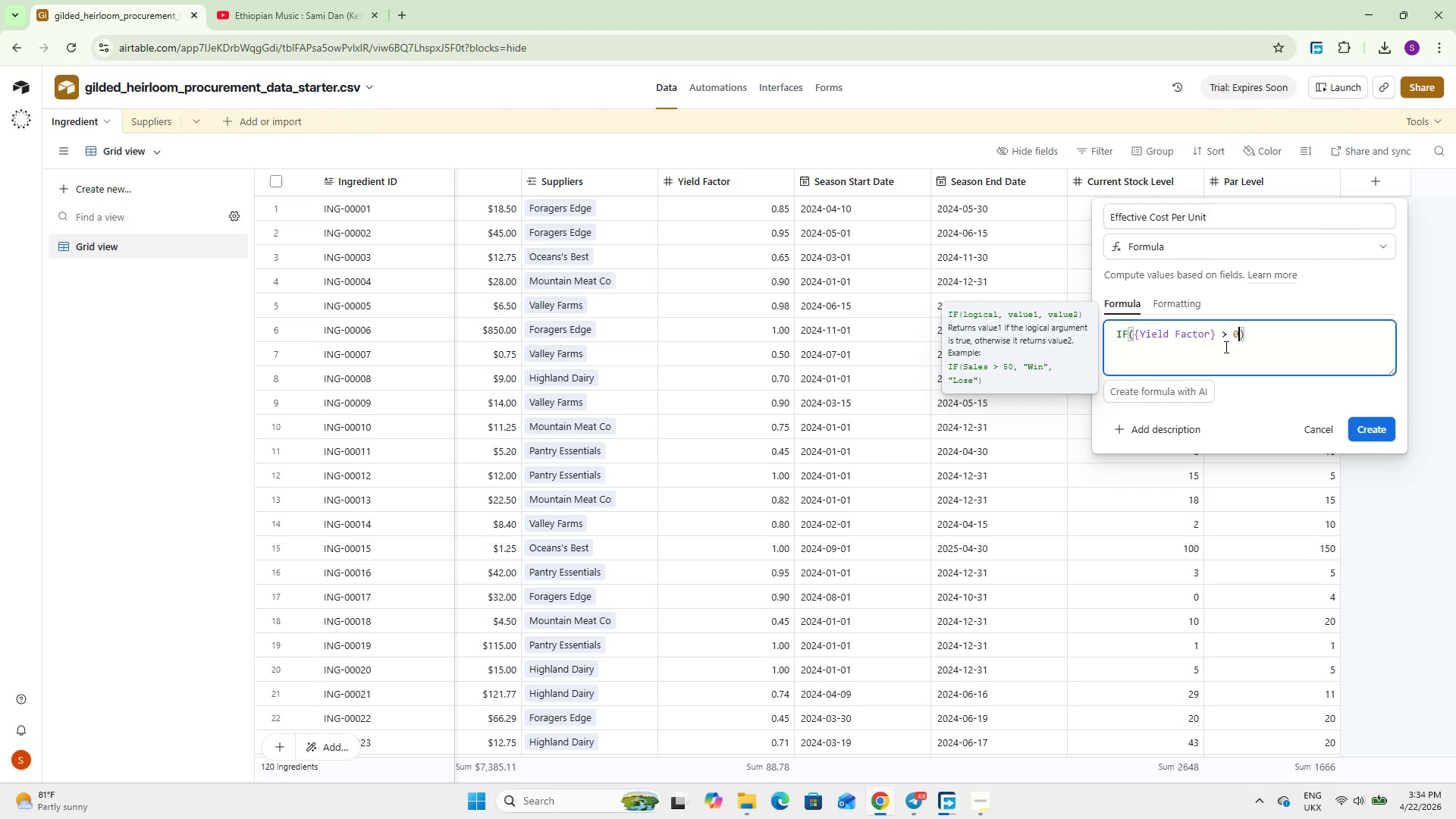 
key(0)
 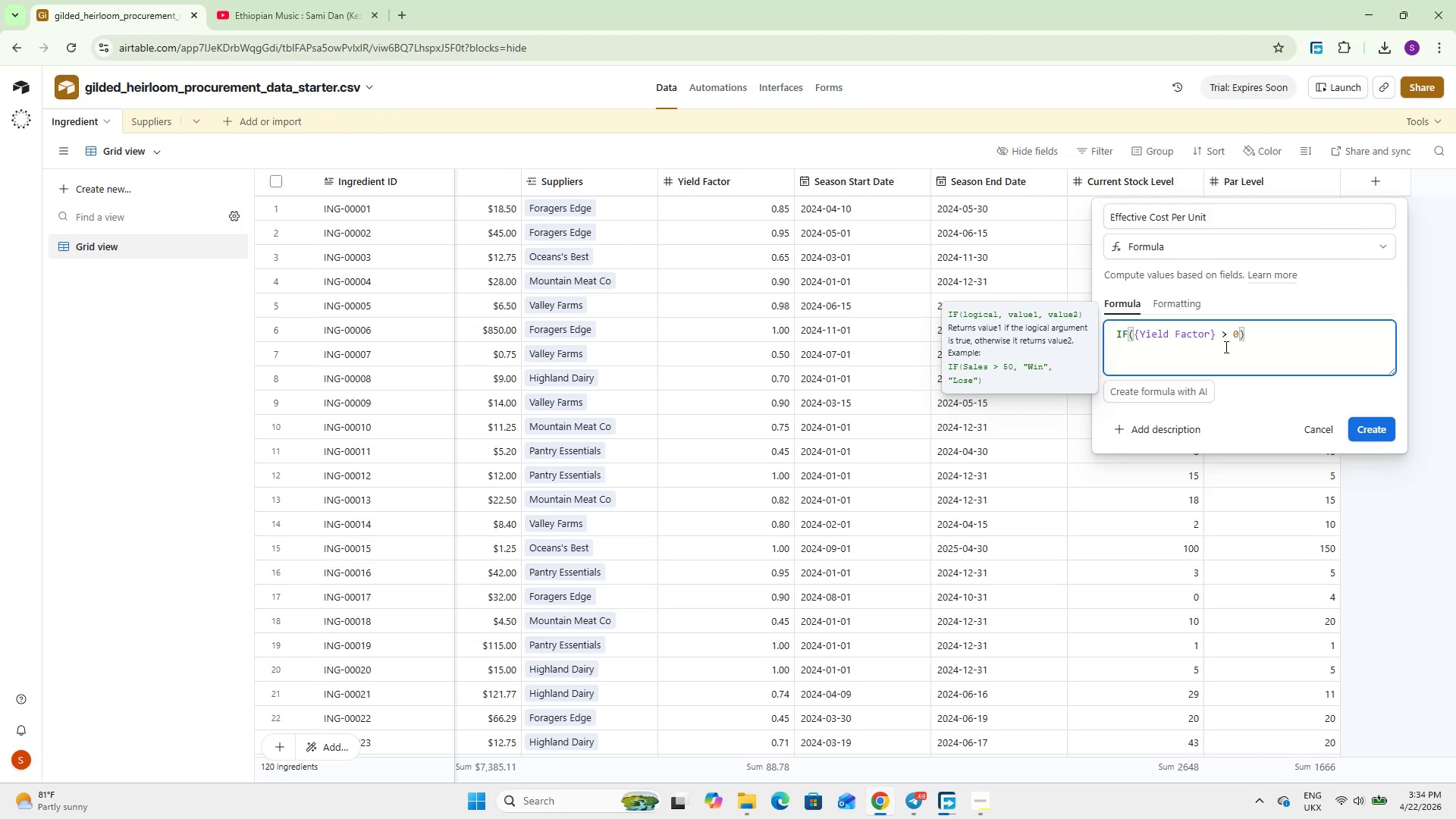 
key(Comma)
 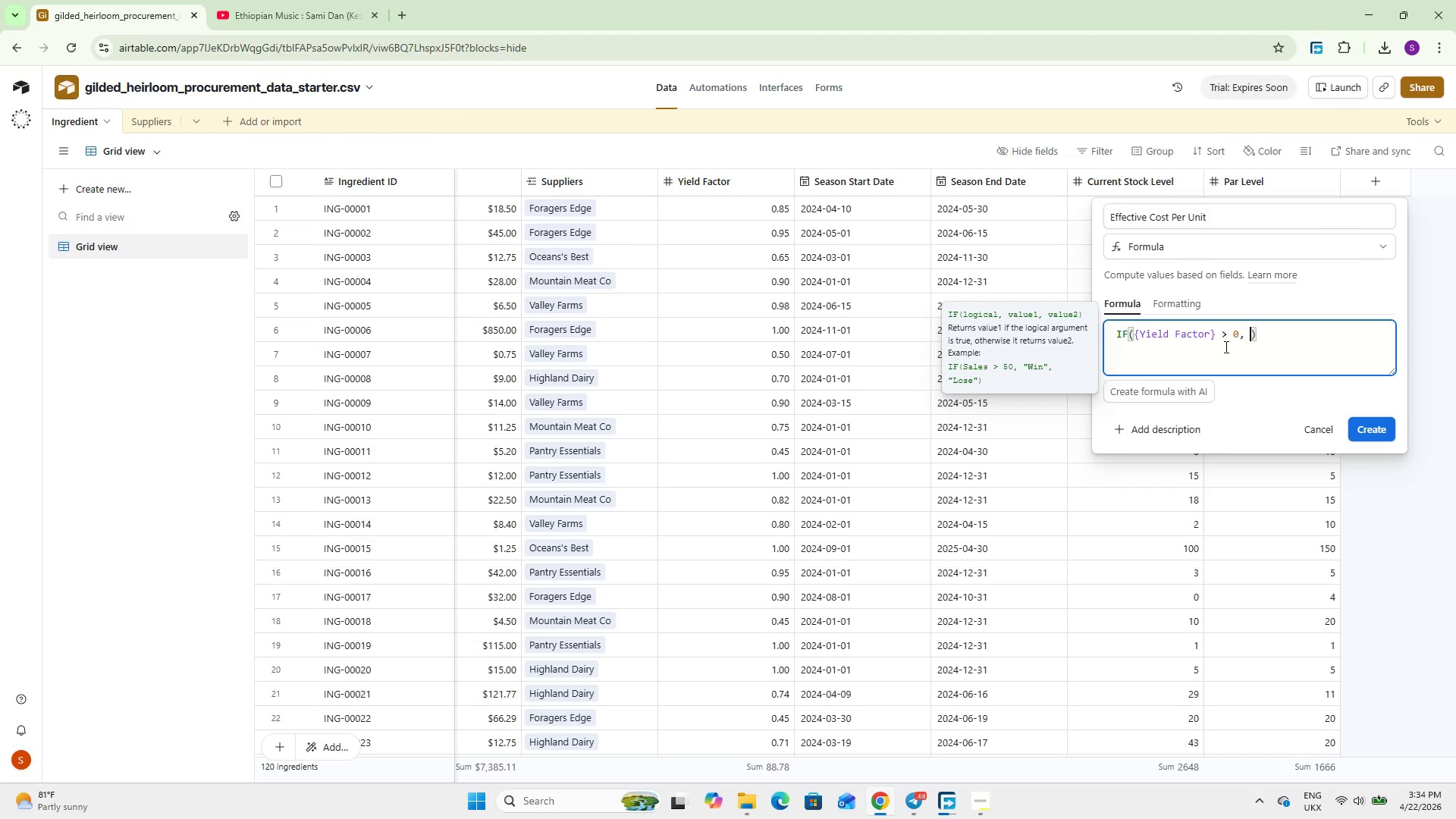 
key(Space)
 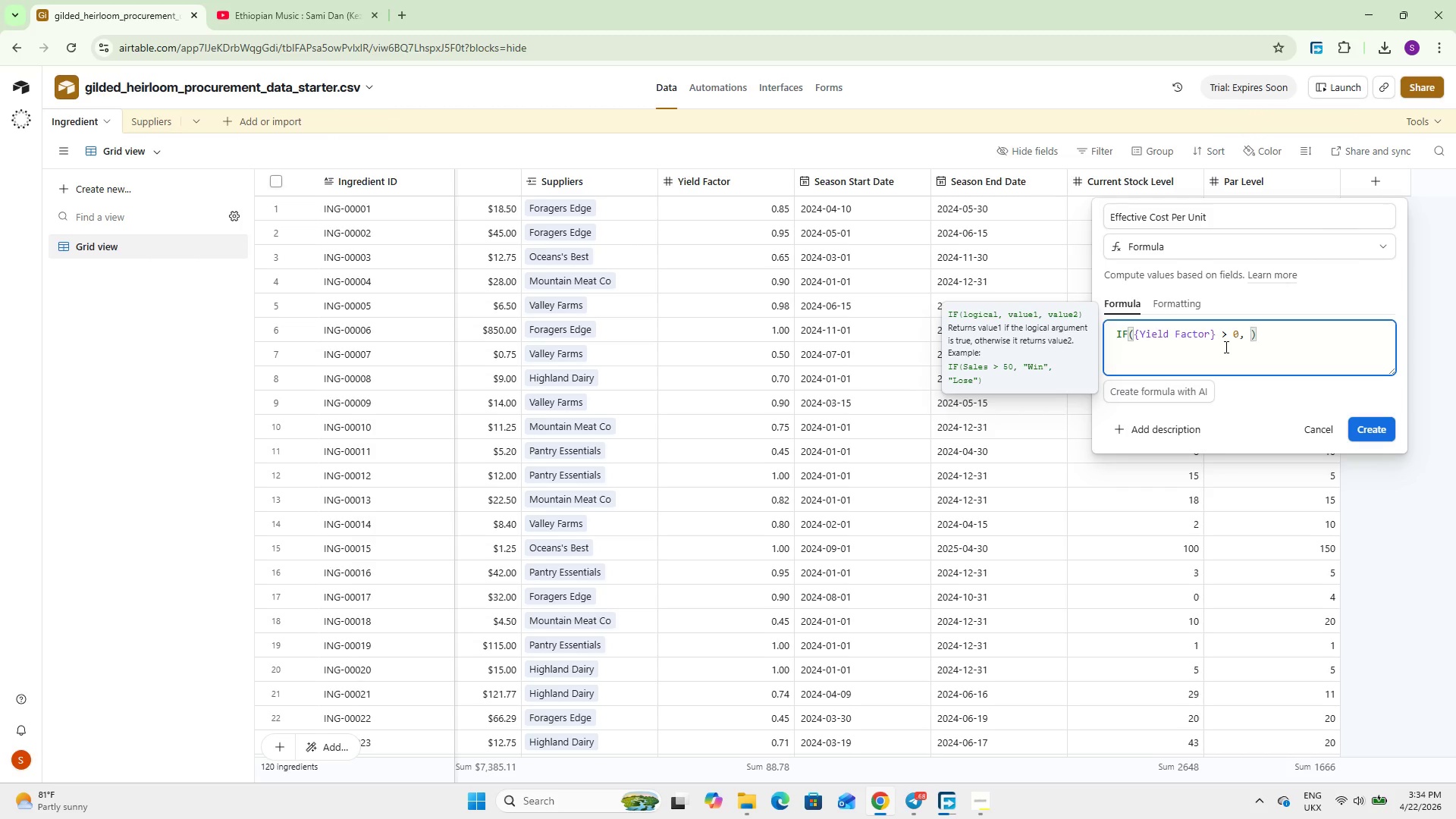 
wait(7.11)
 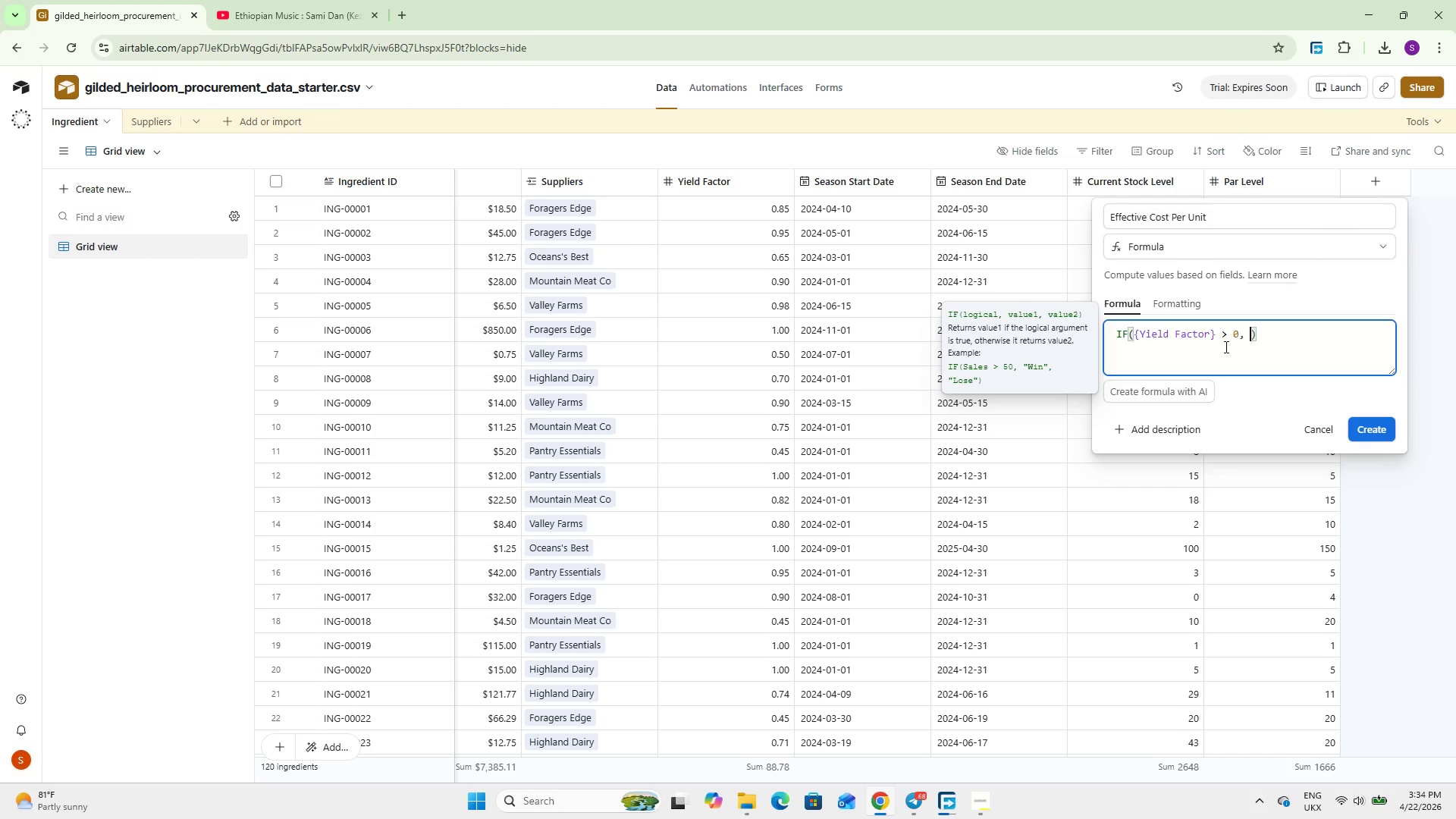 
type(Uni)
 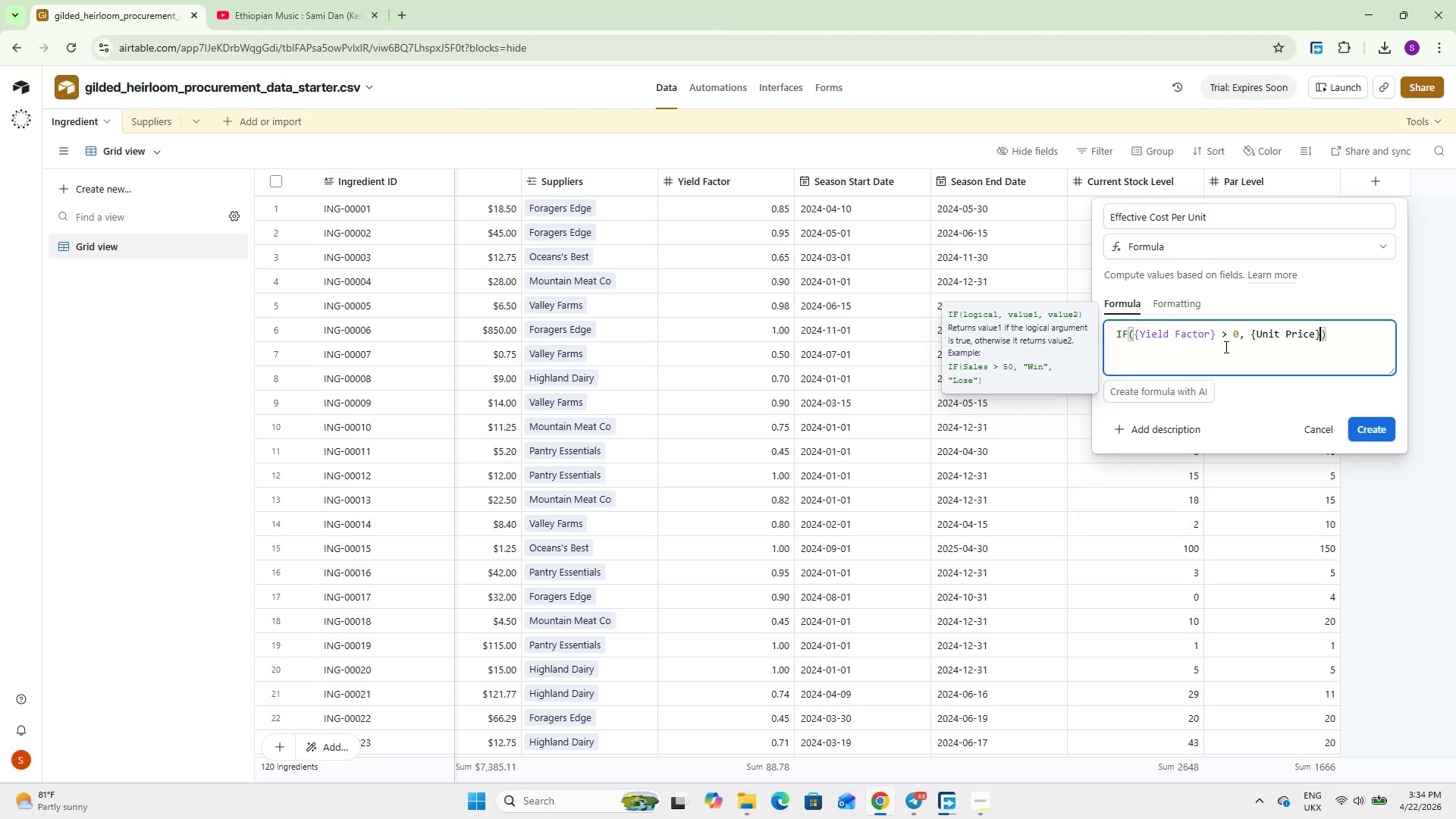 
key(Enter)
 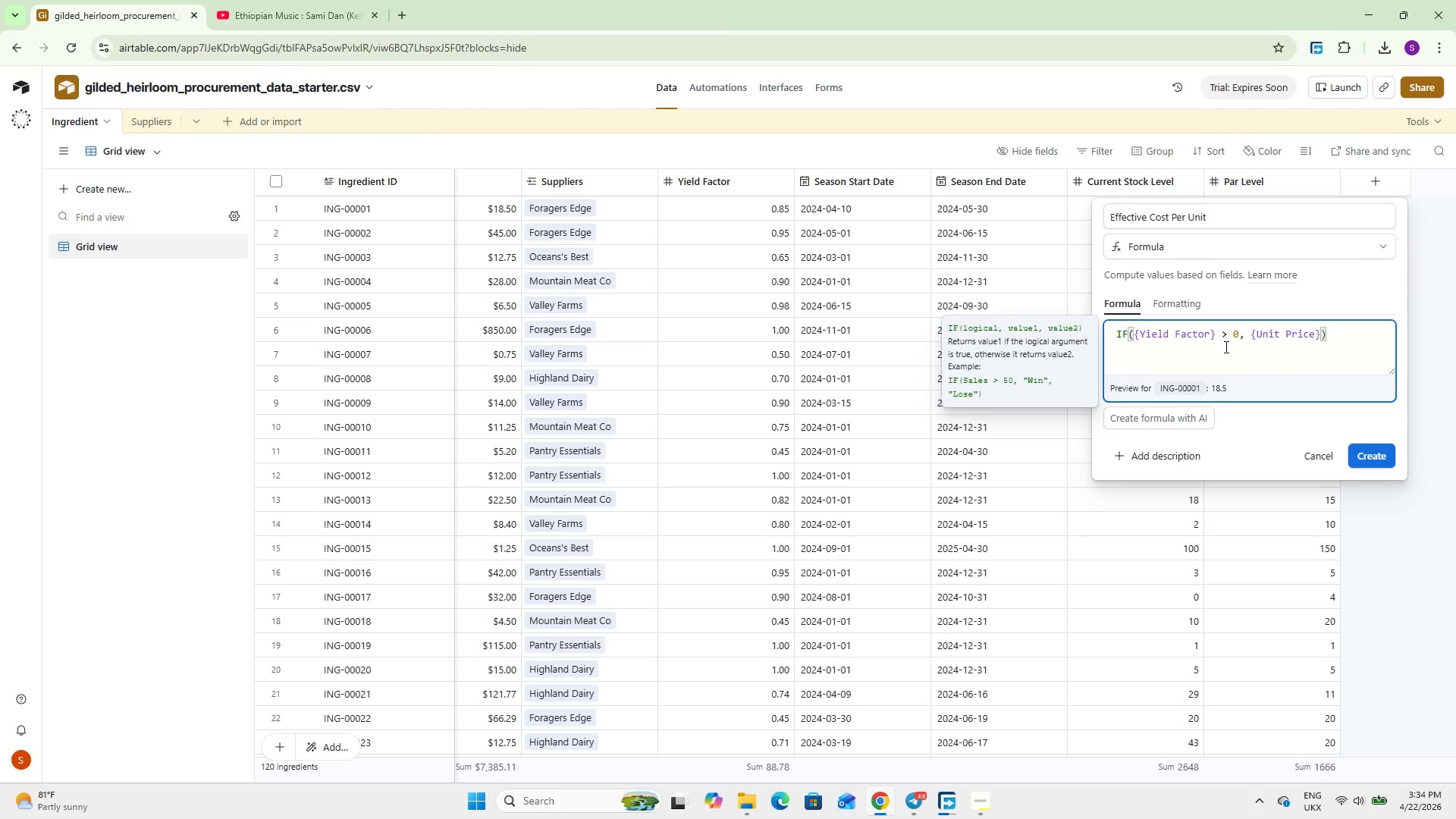 
key(Space)
 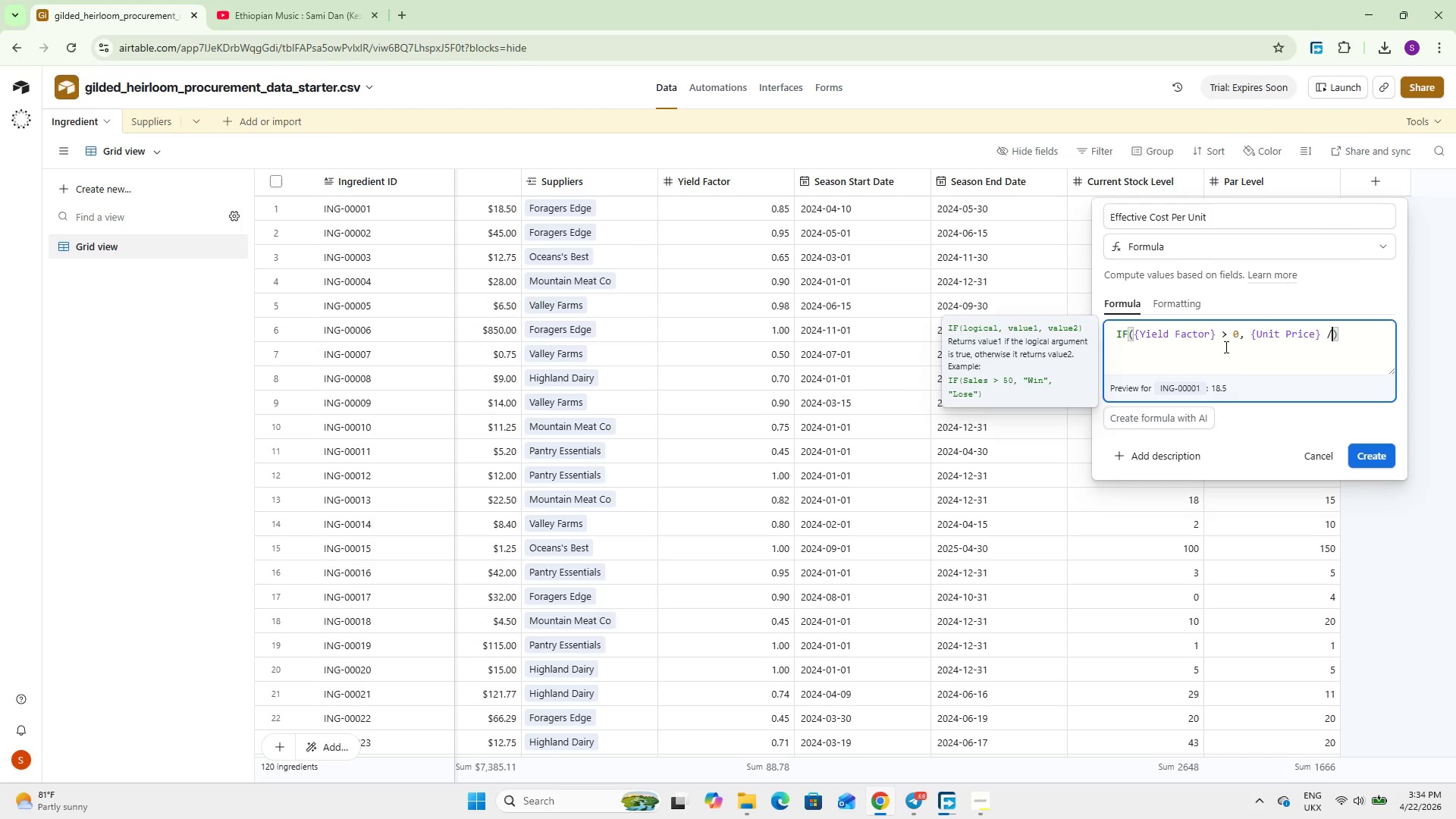 
key(Slash)
 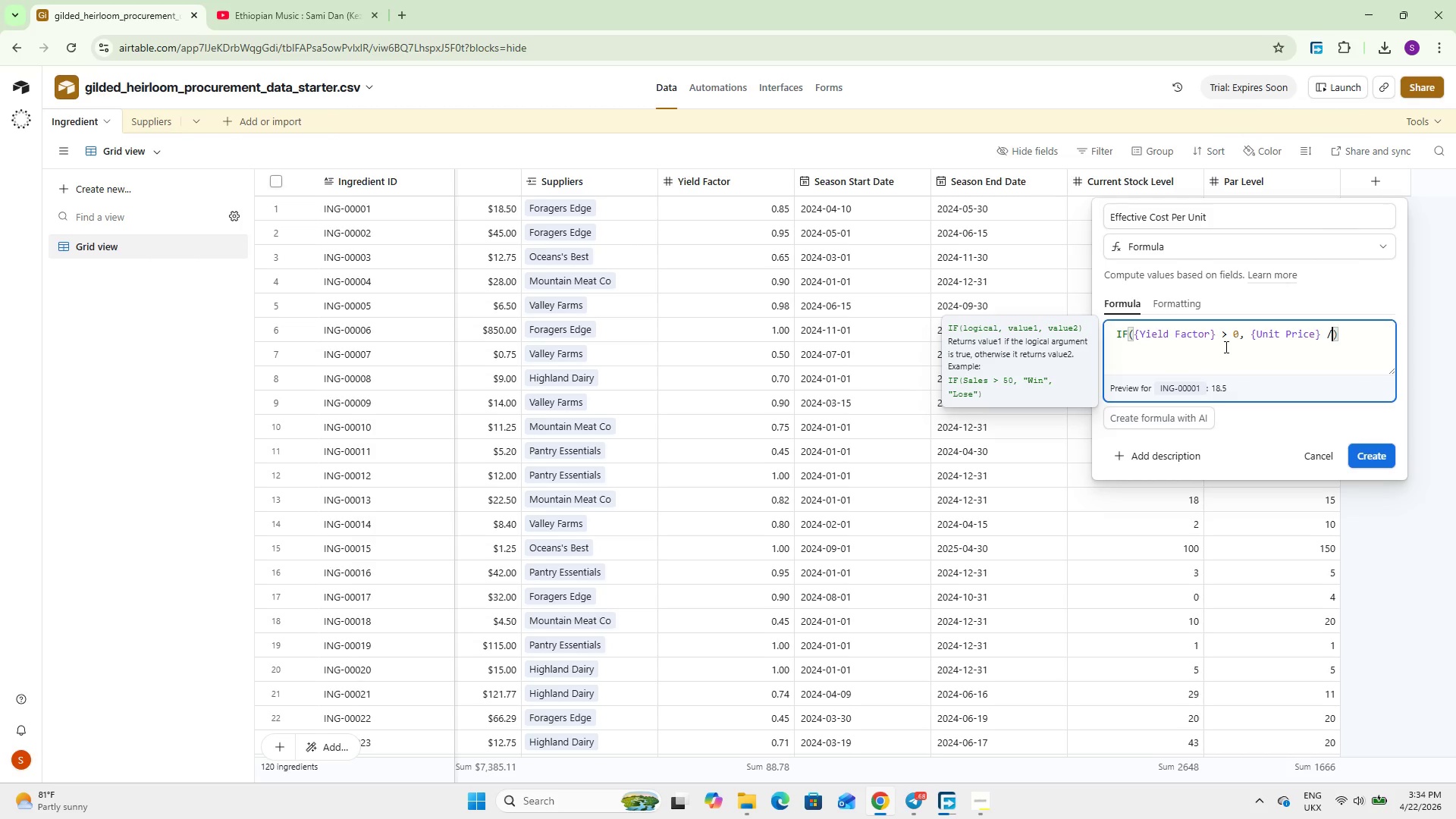 
key(Space)
 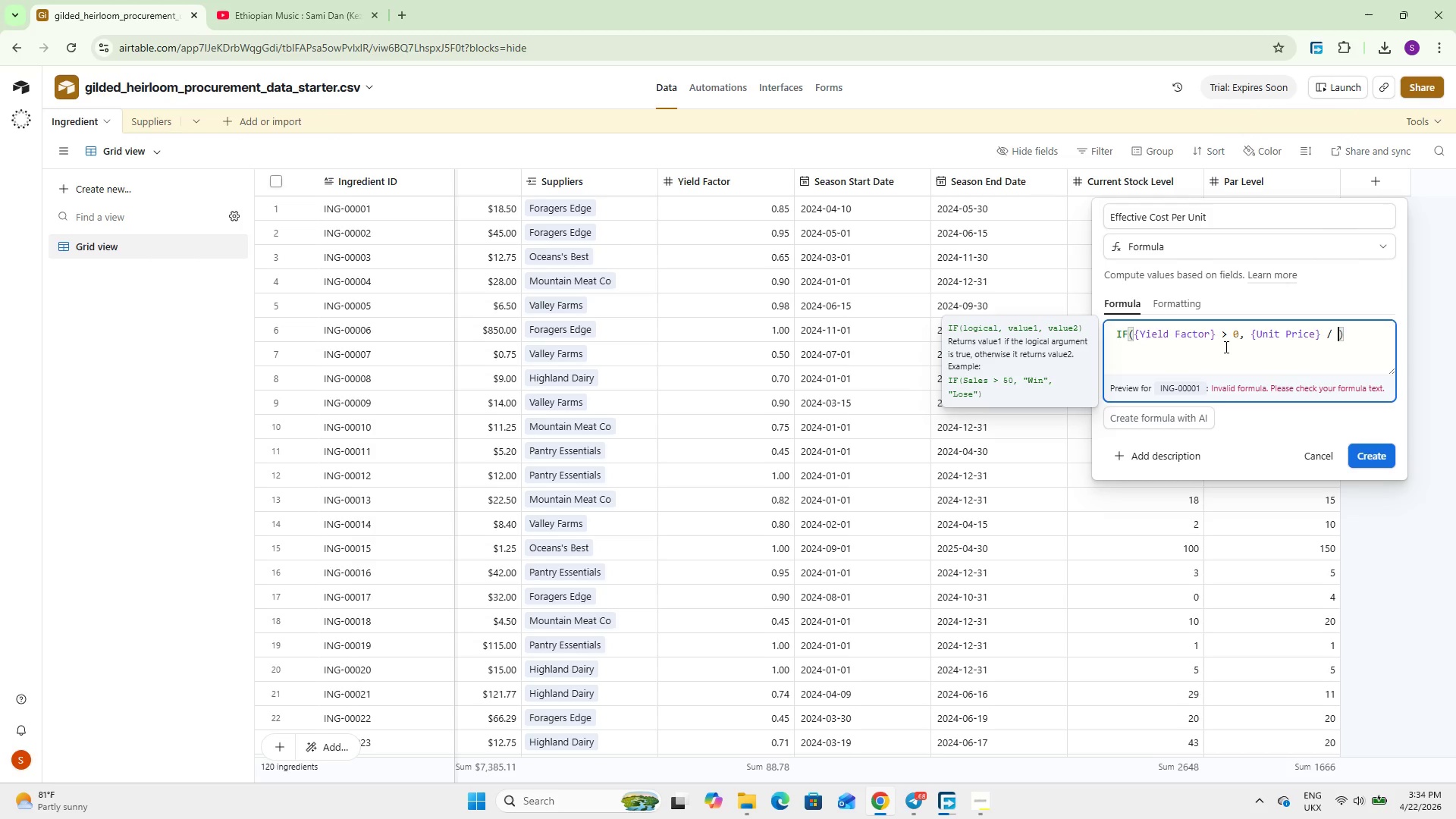 
type(Yield)
 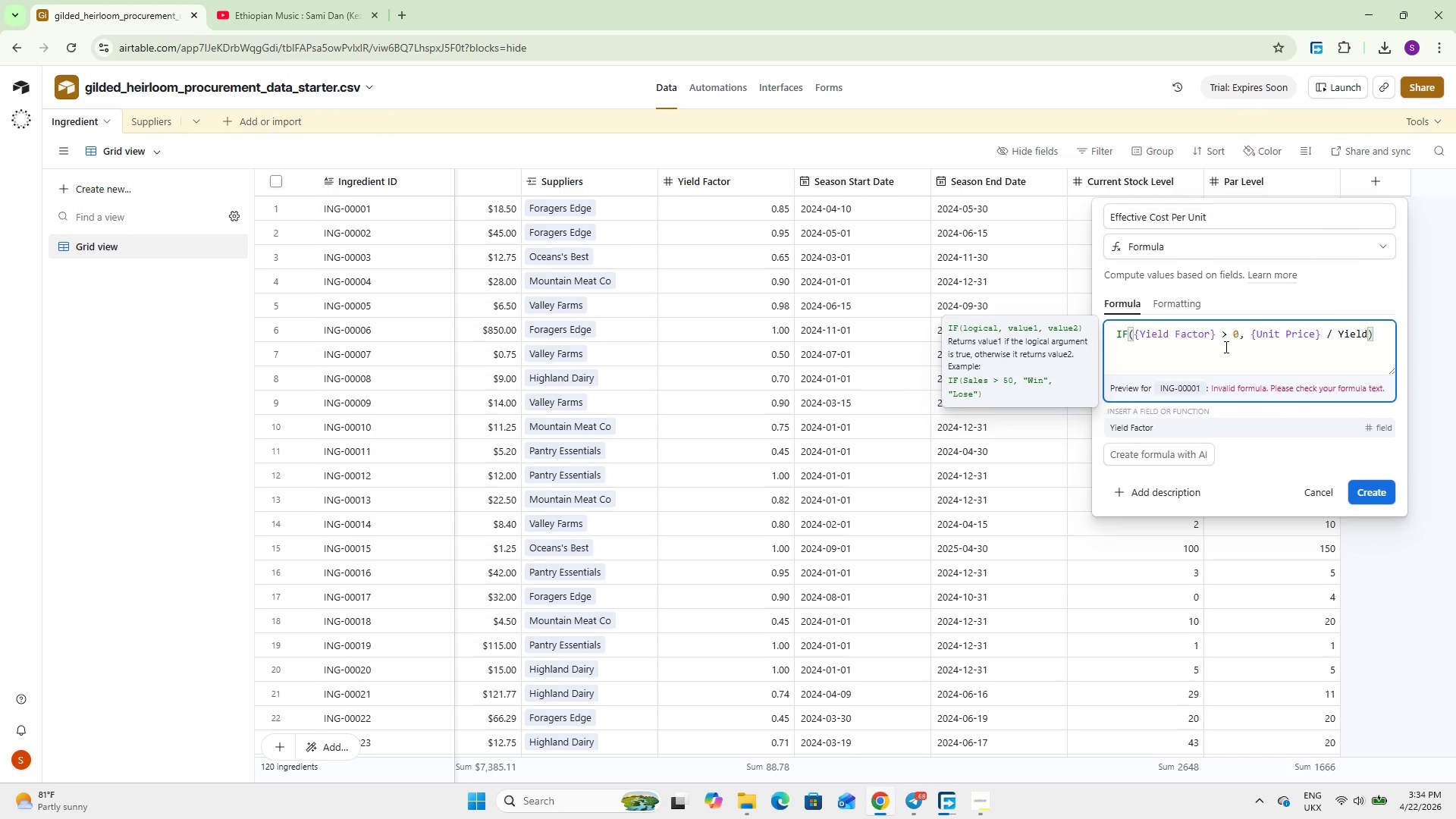 
key(Enter)
 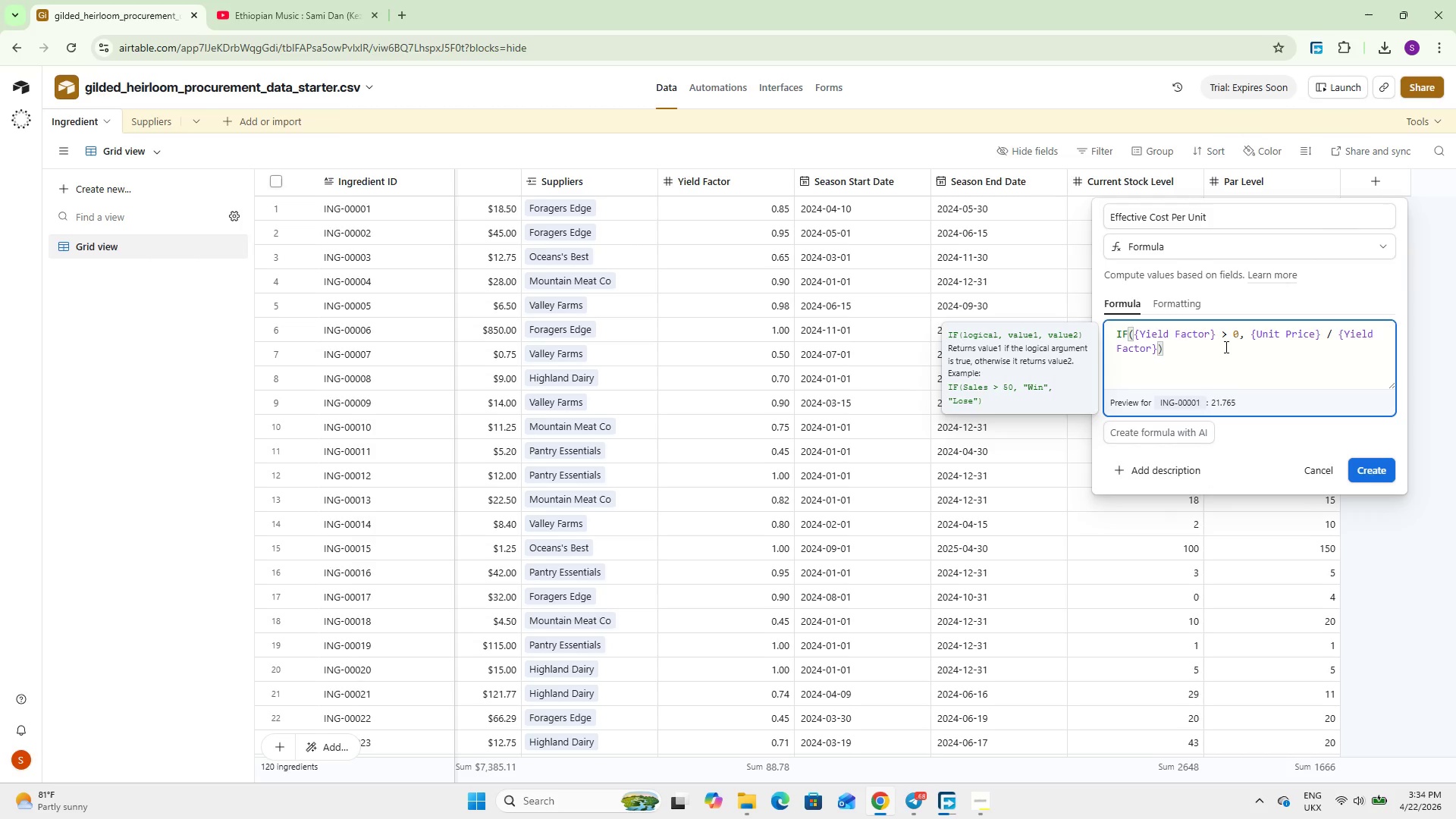 
key(Comma)
 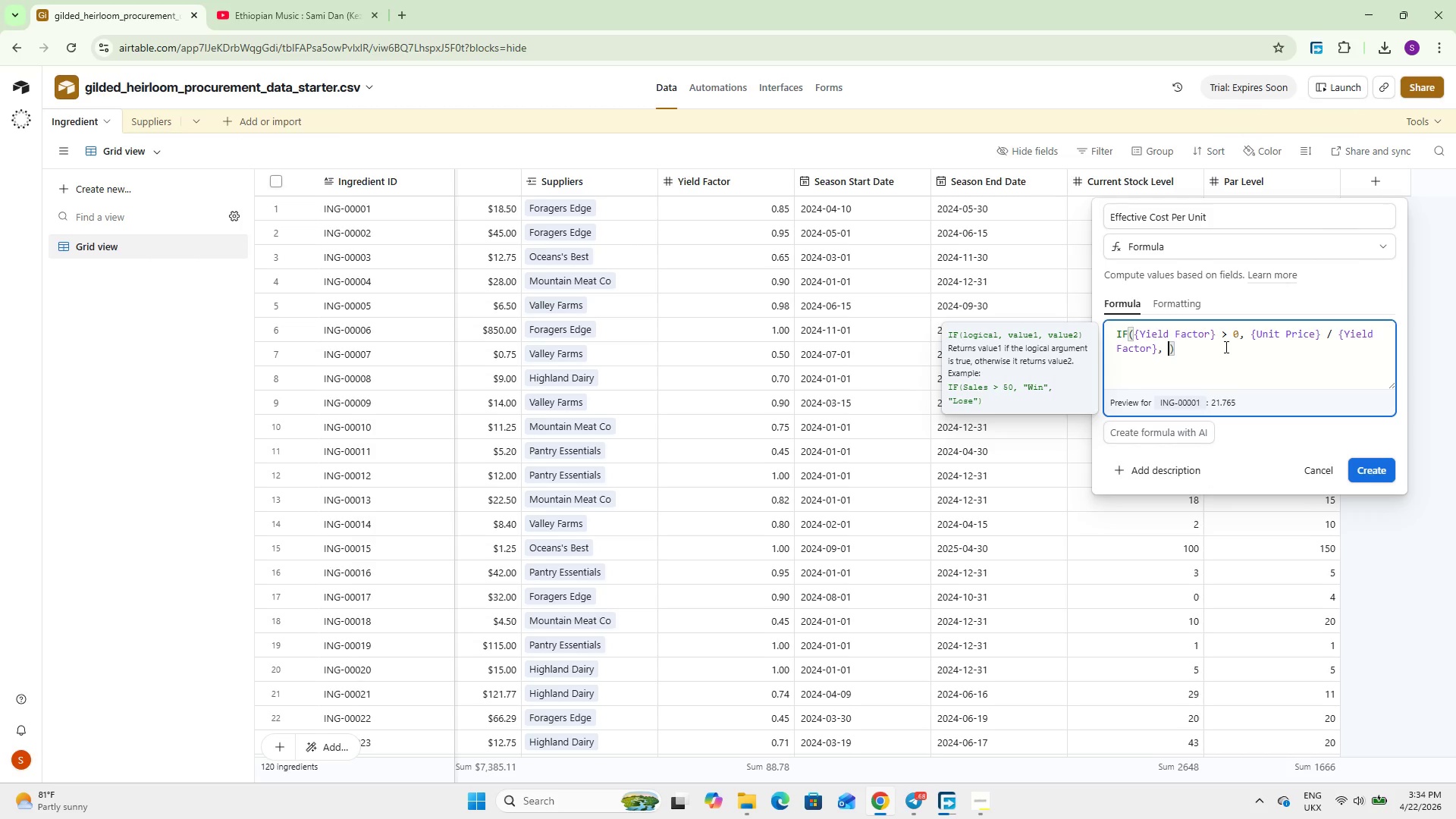 
key(Space)
 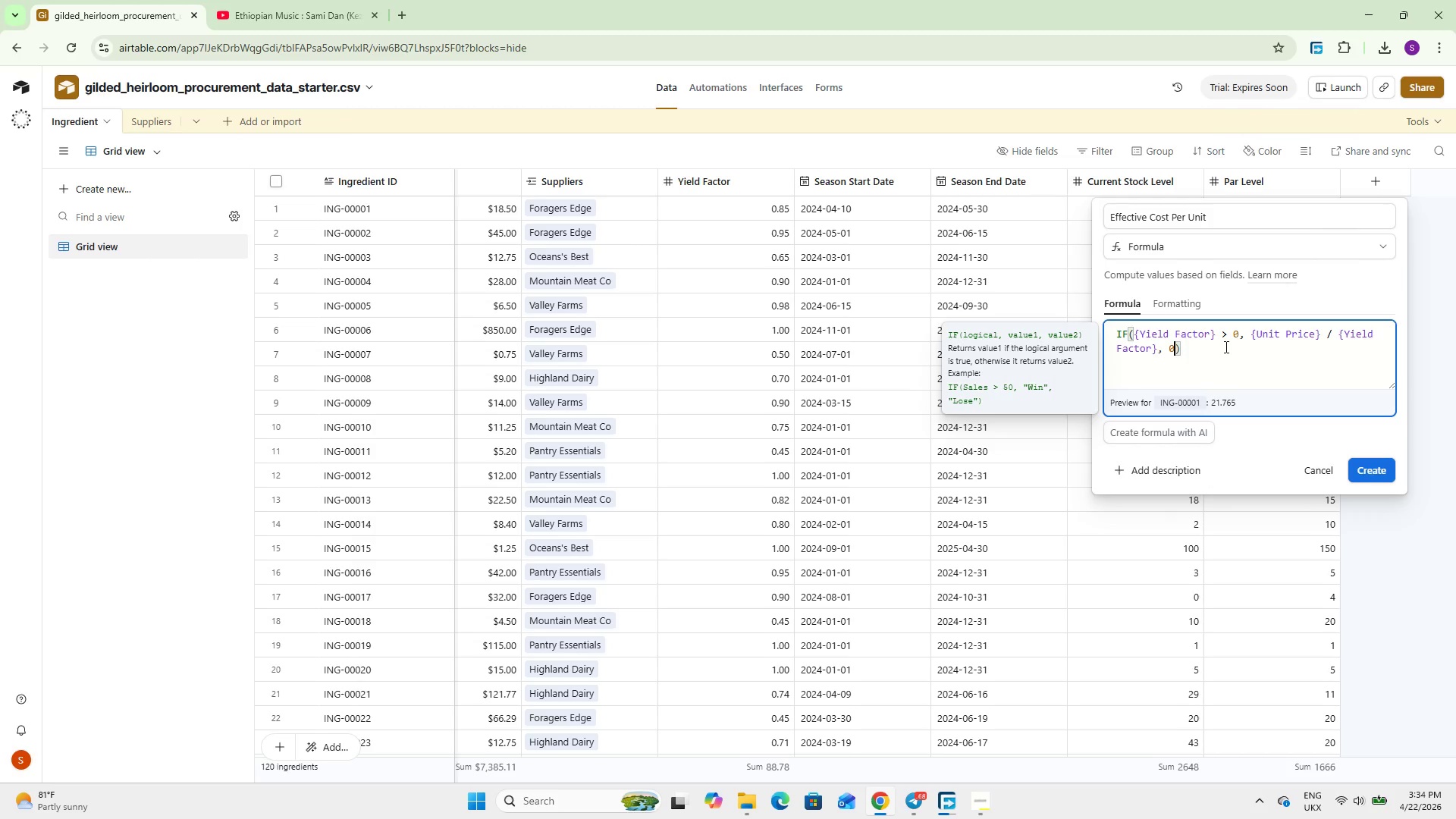 
key(0)
 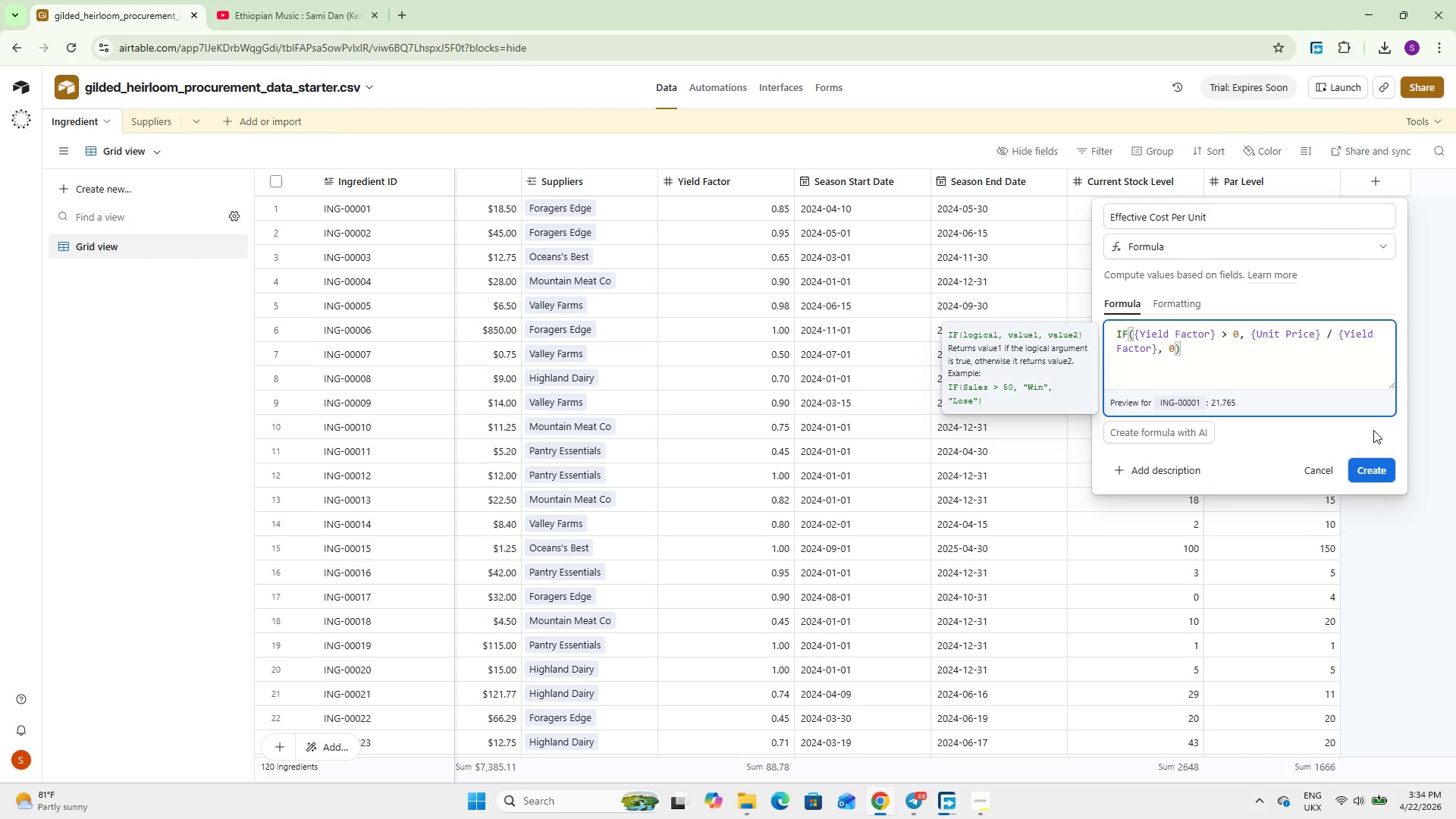 
left_click([1380, 469])
 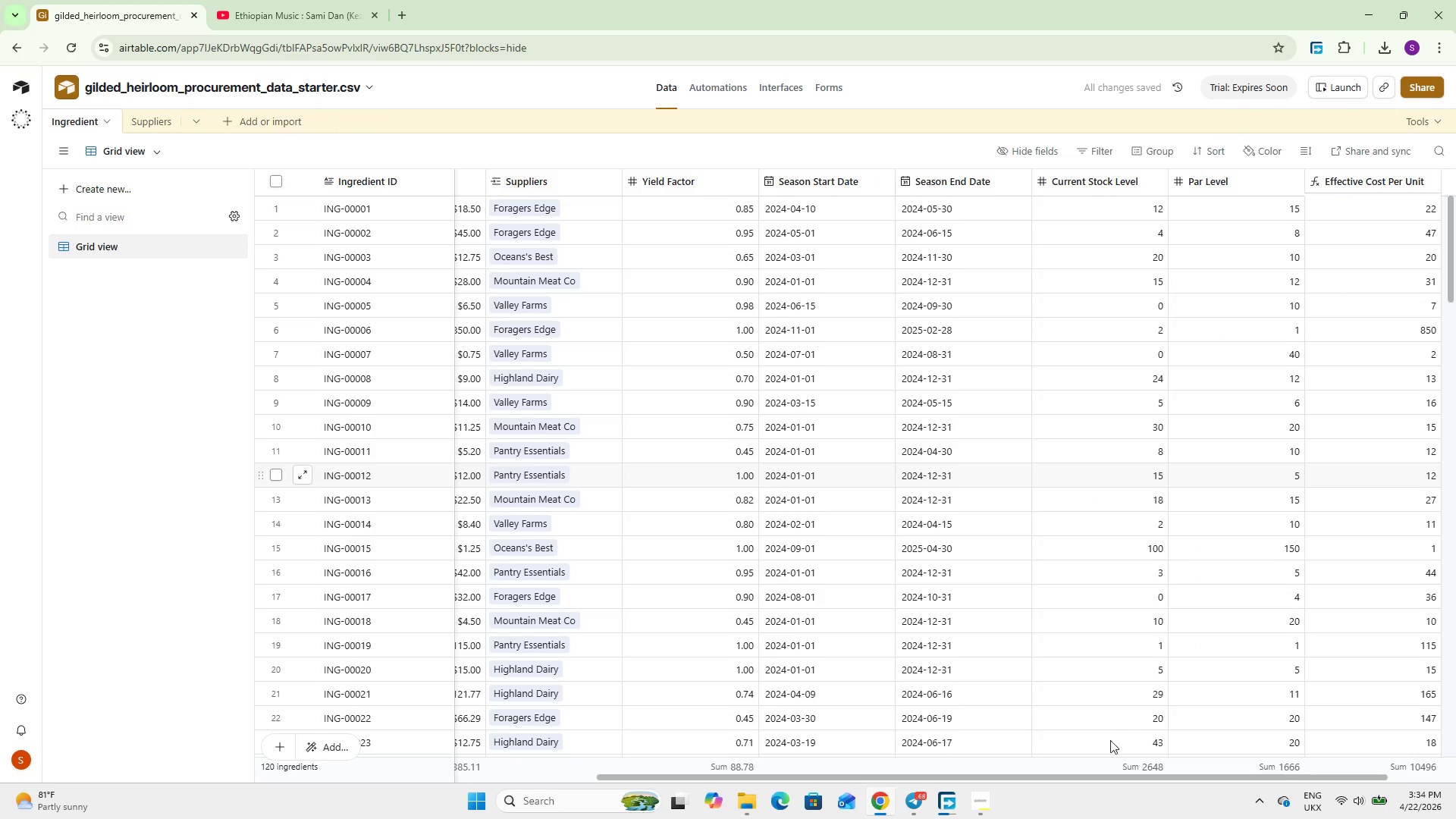 
left_click_drag(start_coordinate=[1103, 774], to_coordinate=[1232, 783])
 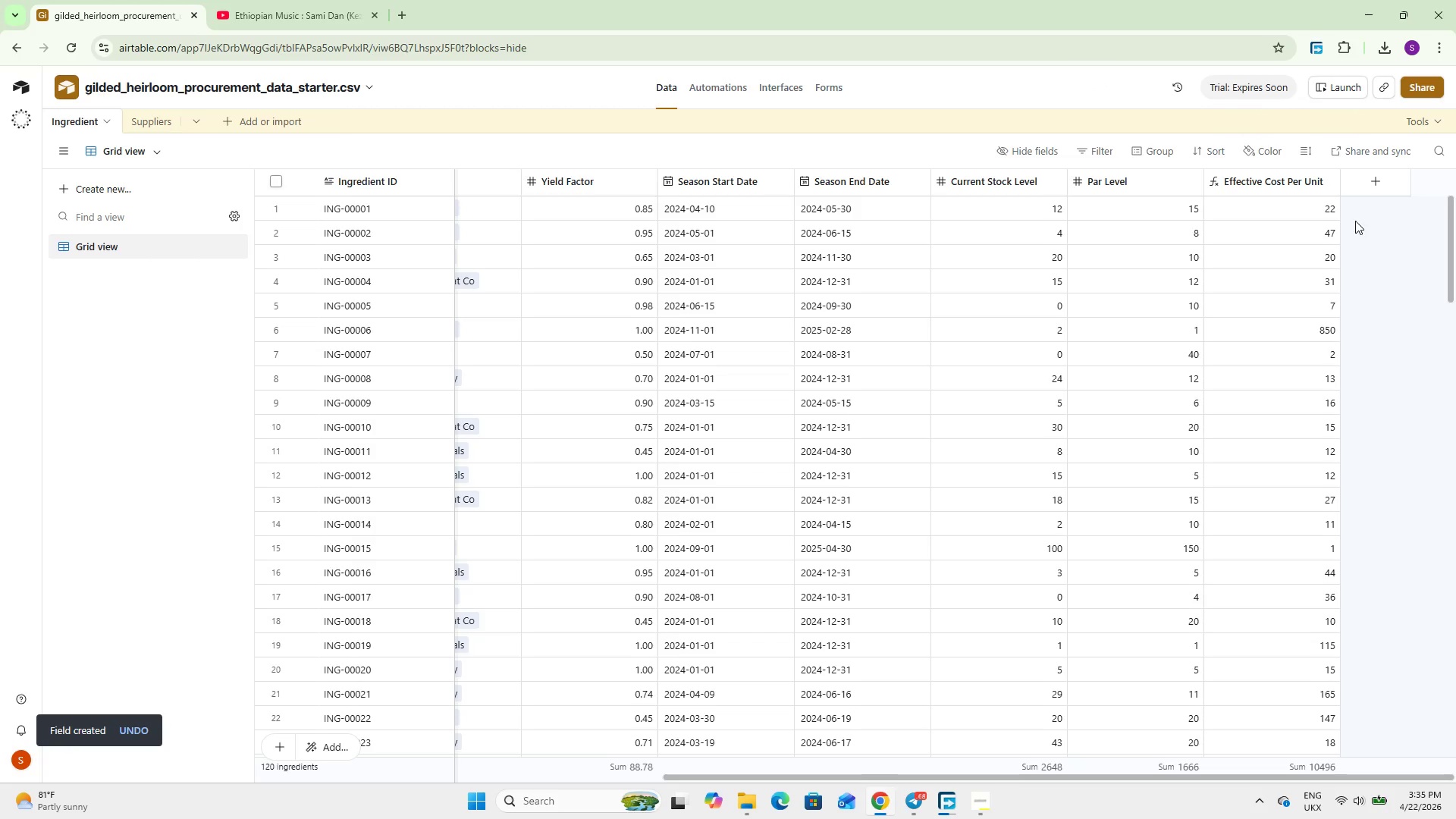 
wait(9.81)
 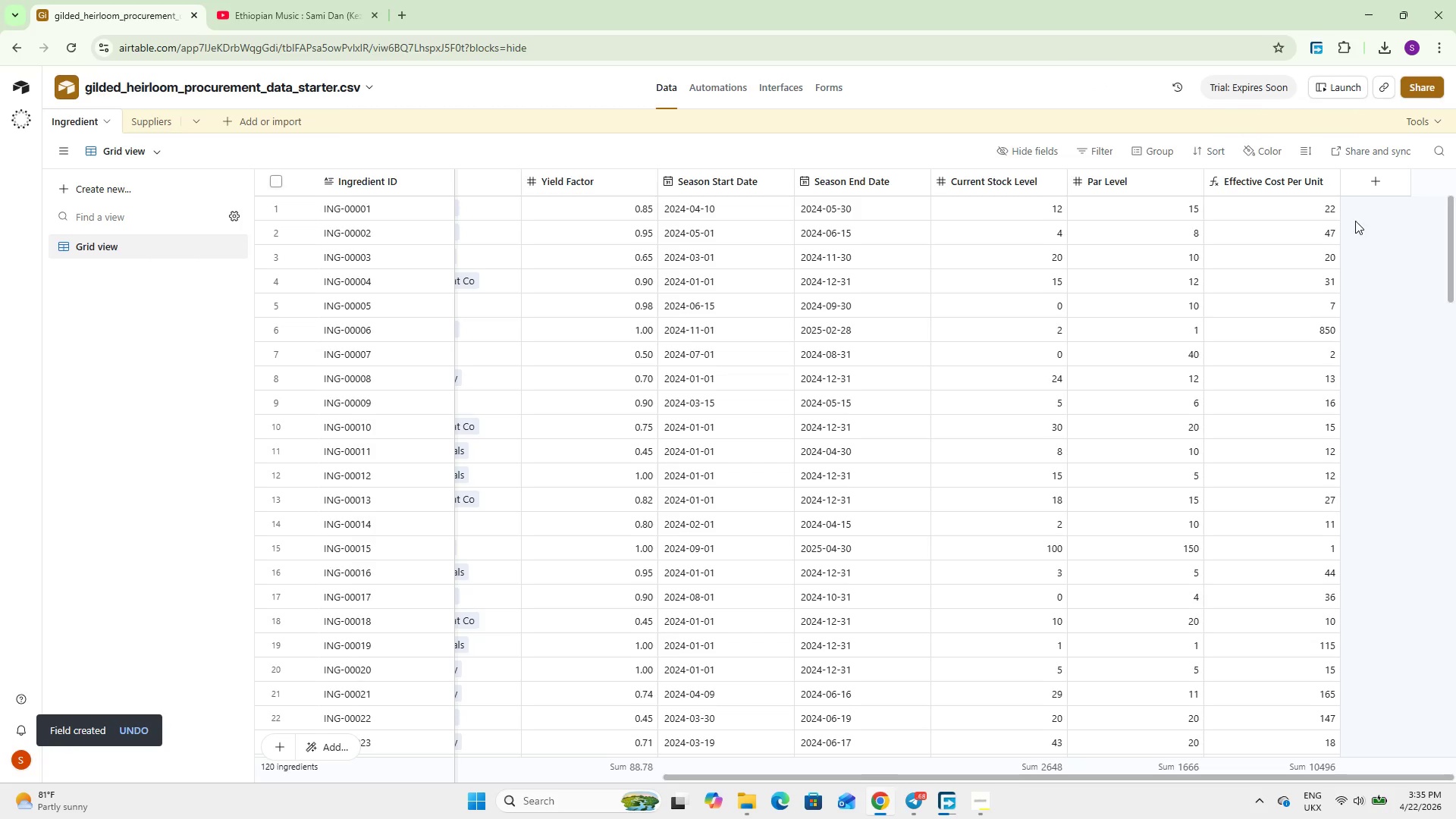 
left_click([1395, 184])
 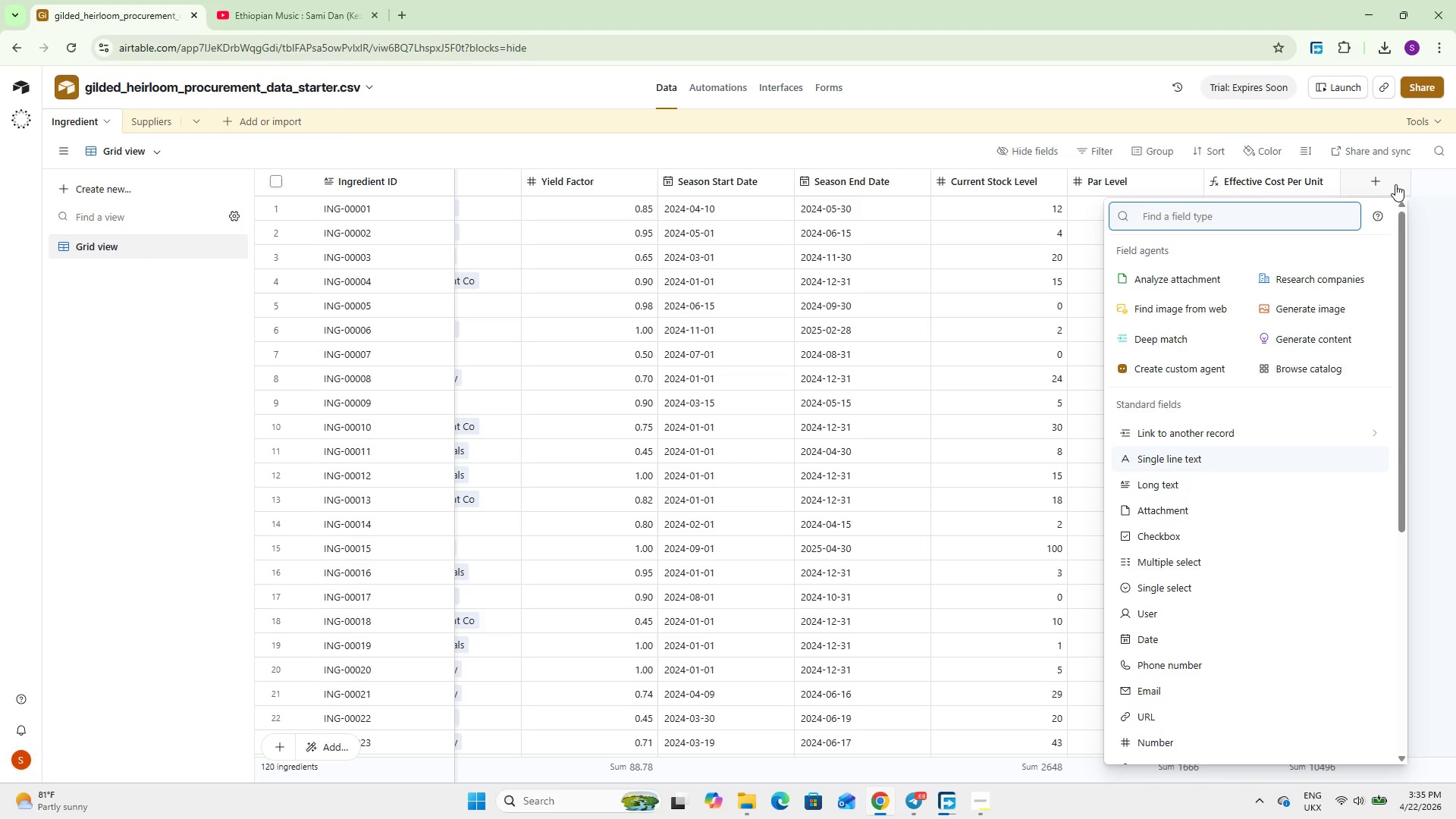 
type(Formula)
 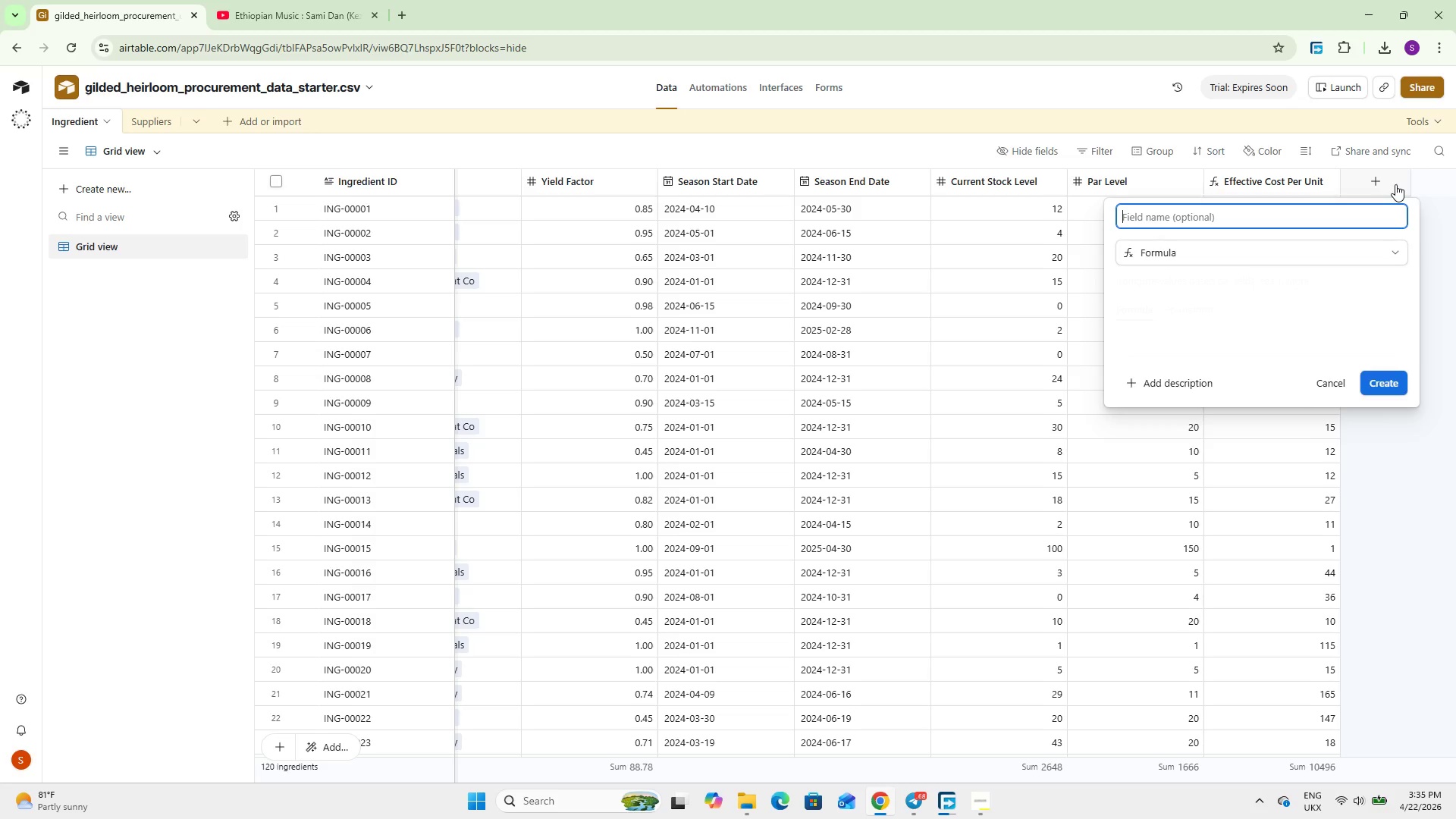 
key(Enter)
 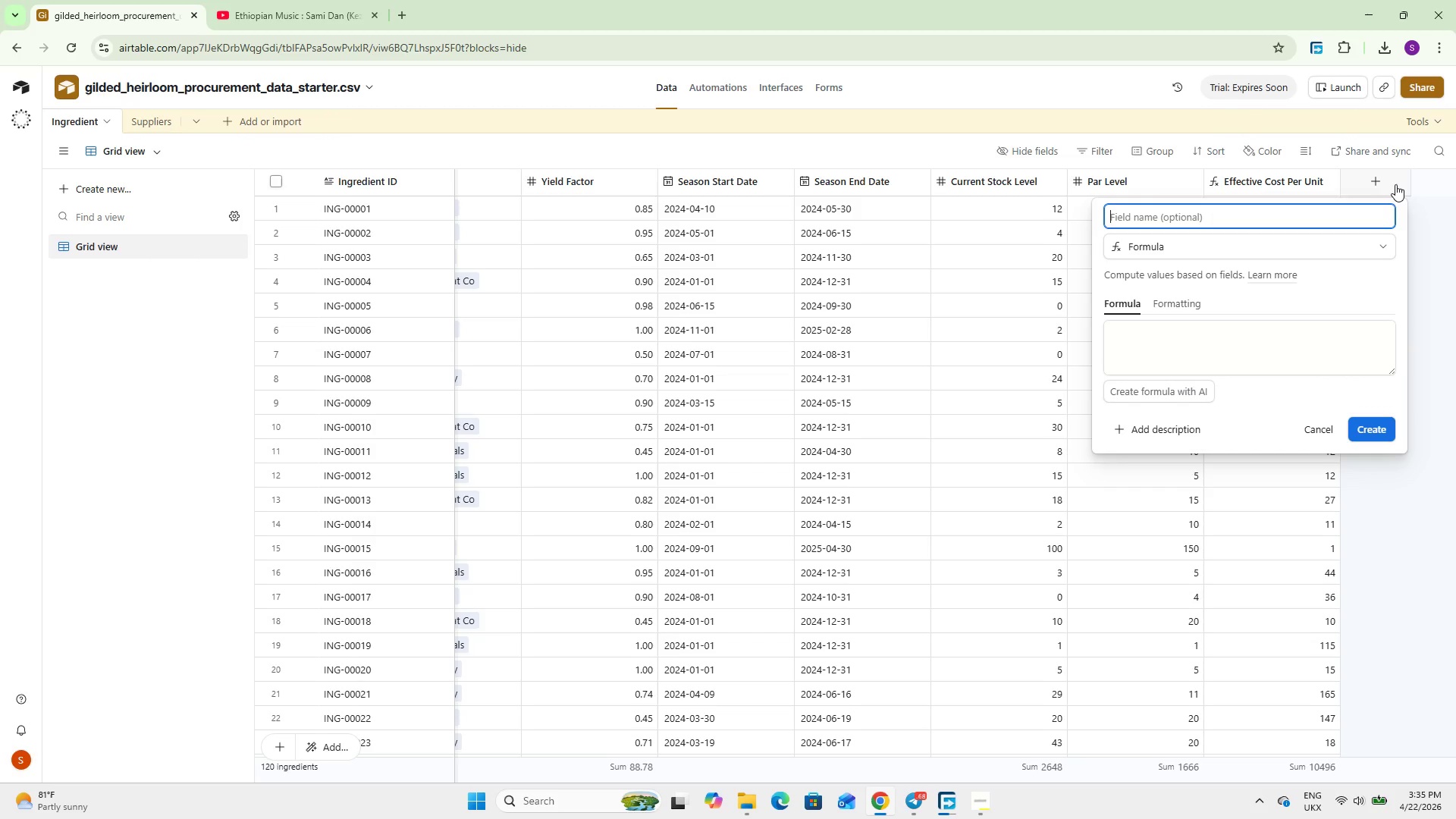 
wait(10.67)
 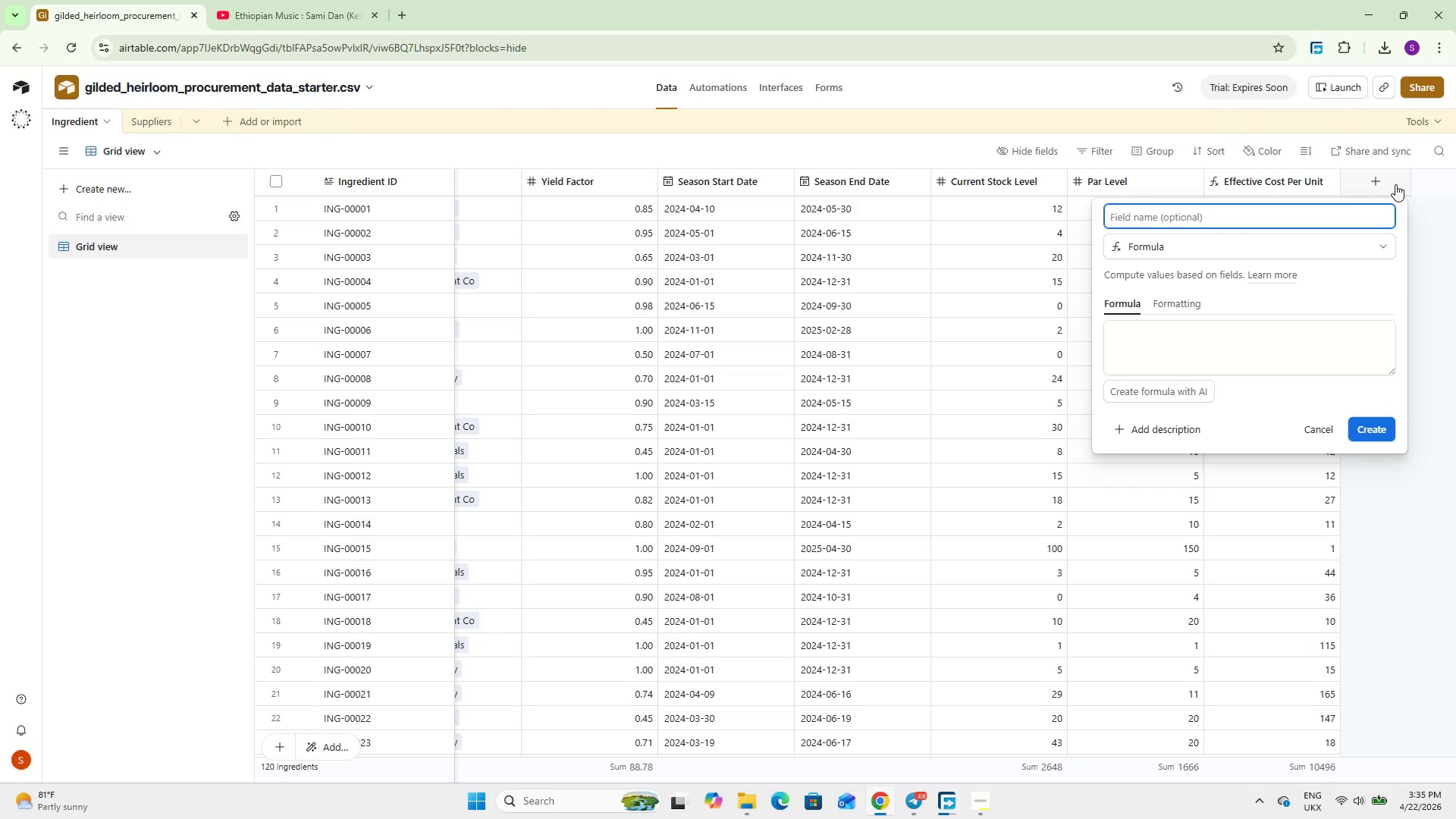 
type(Days Until Season End)
 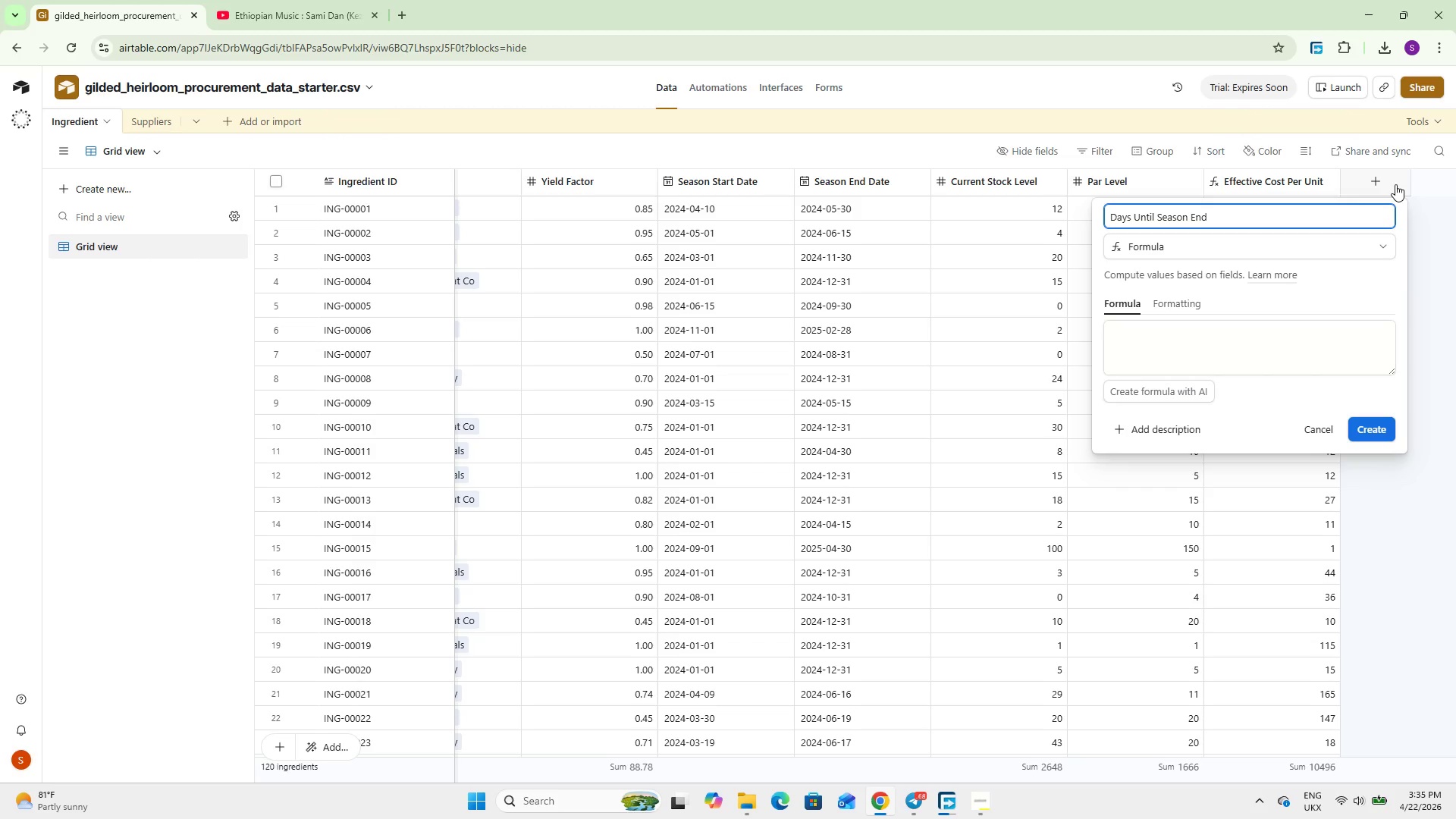 
left_click([1204, 331])
 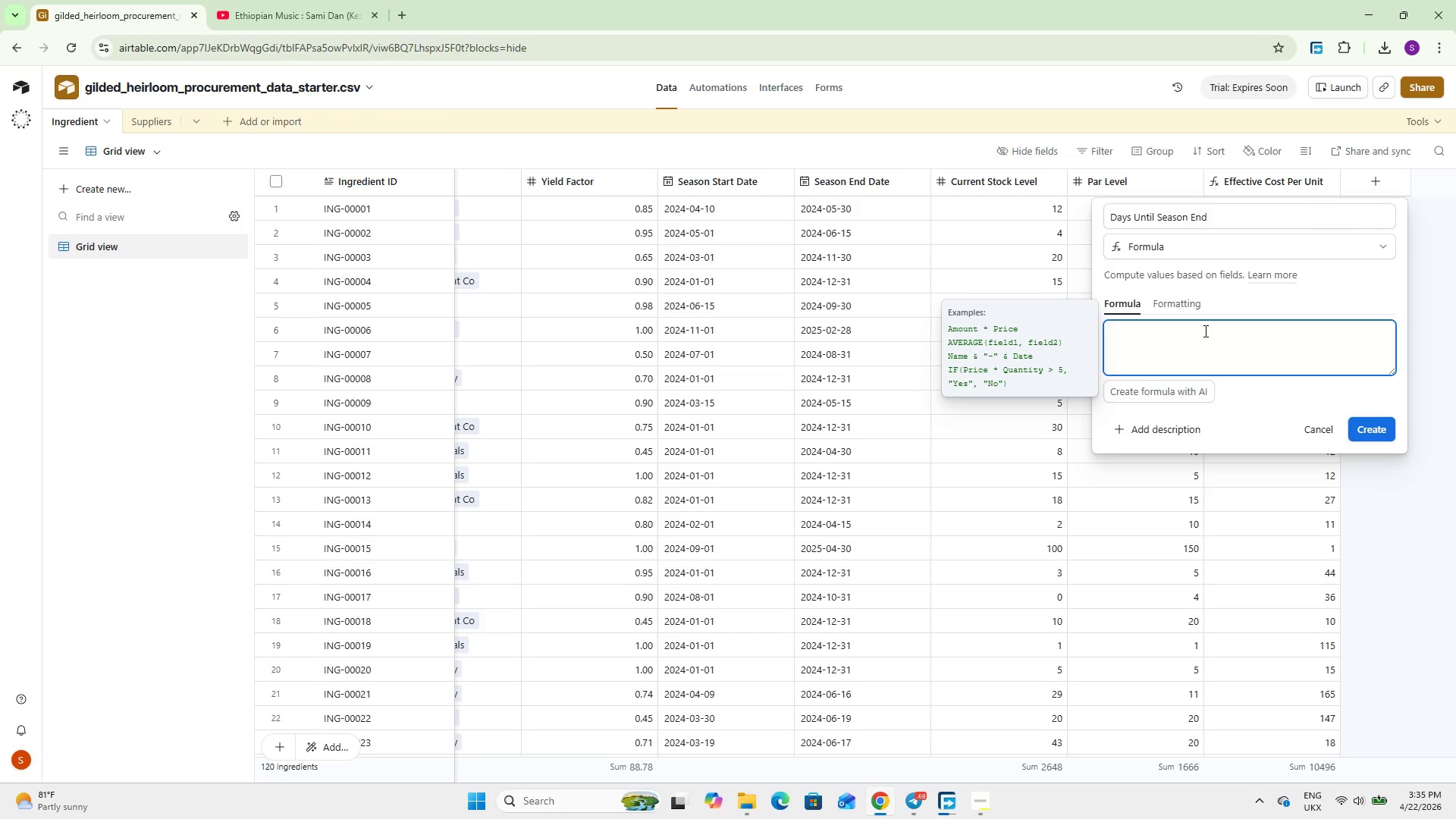 
wait(18.08)
 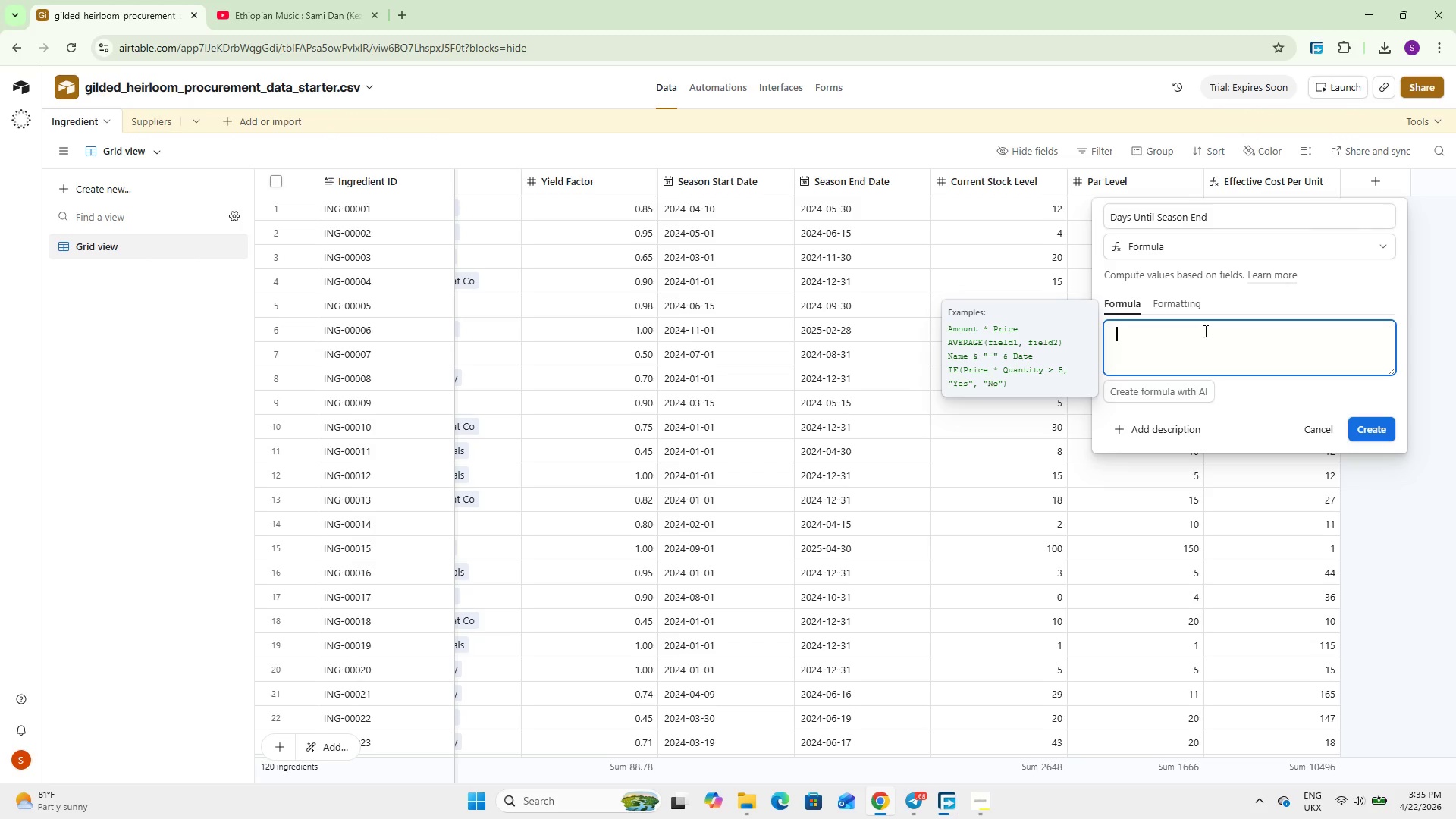 
type(DATETIME)
 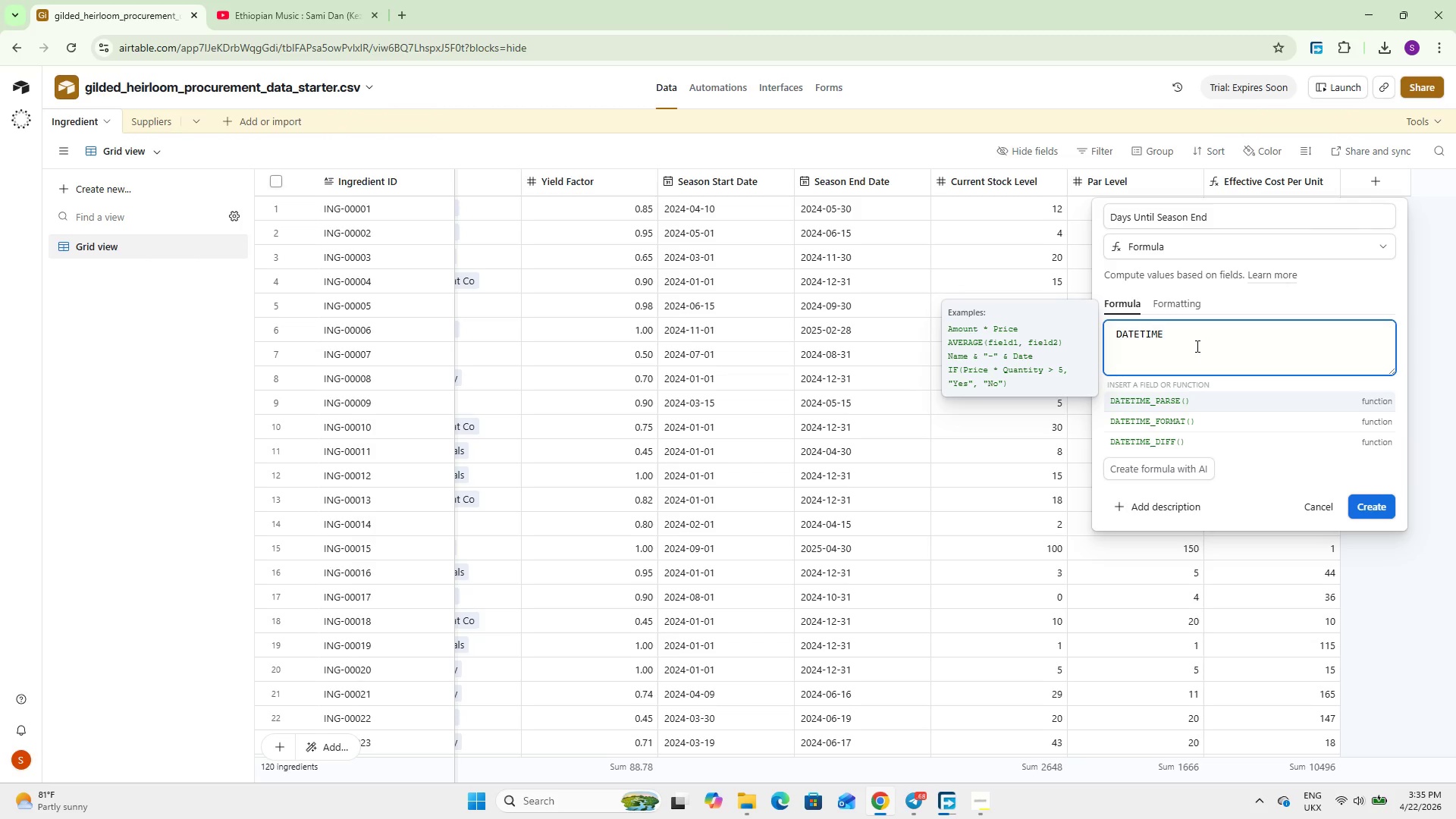 
key(ArrowDown)
 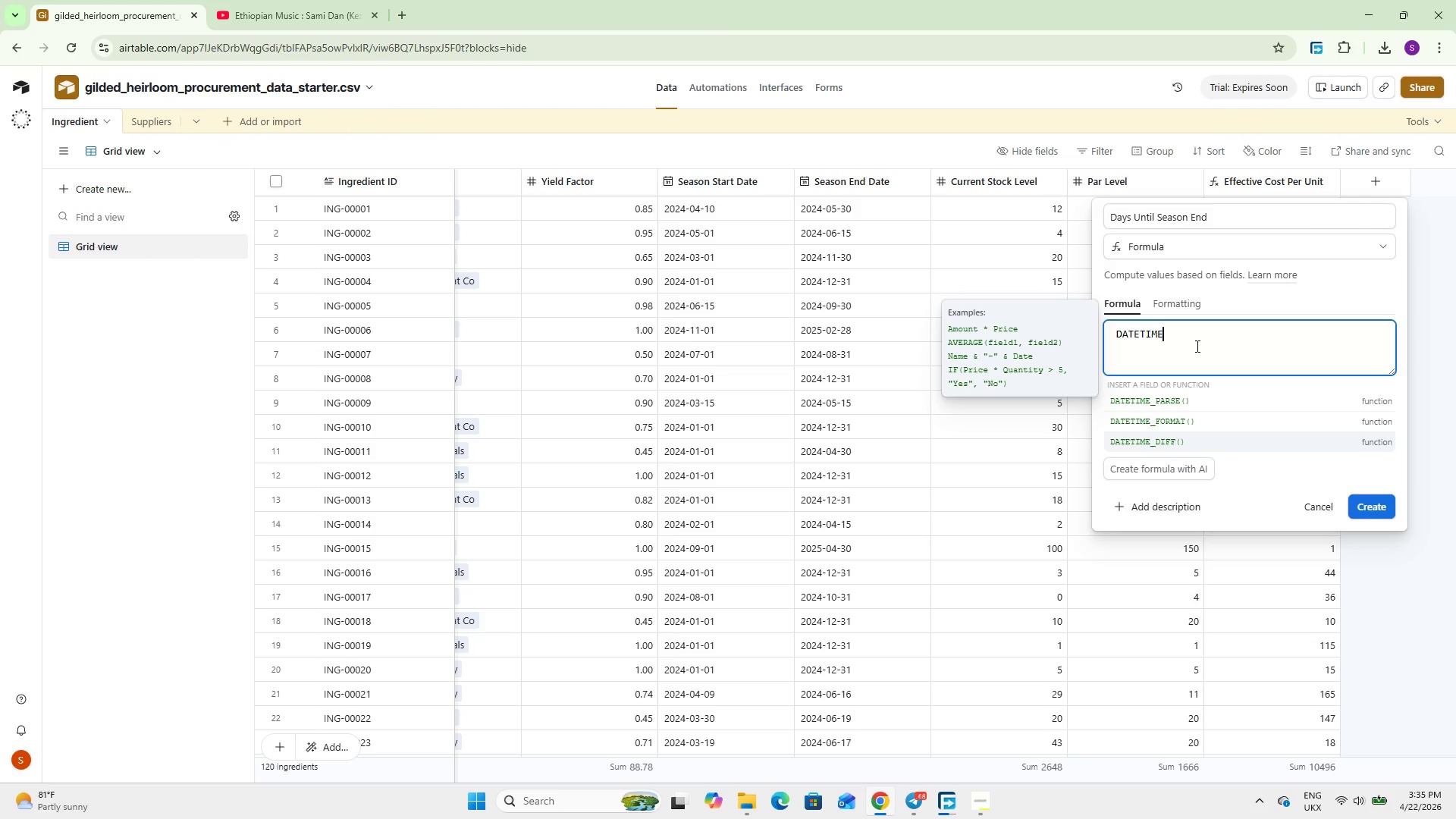 
key(ArrowDown)
 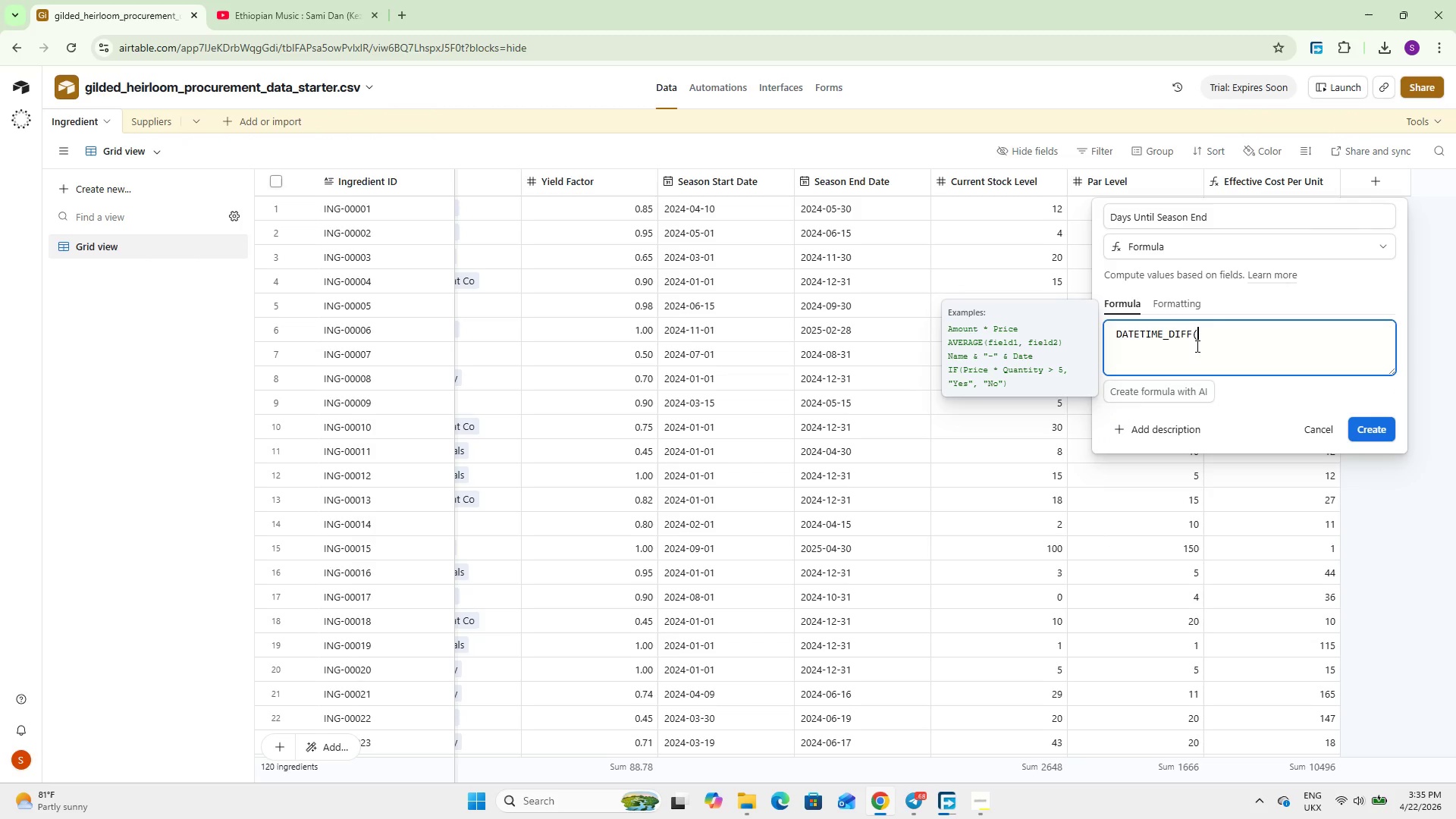 
key(Enter)
 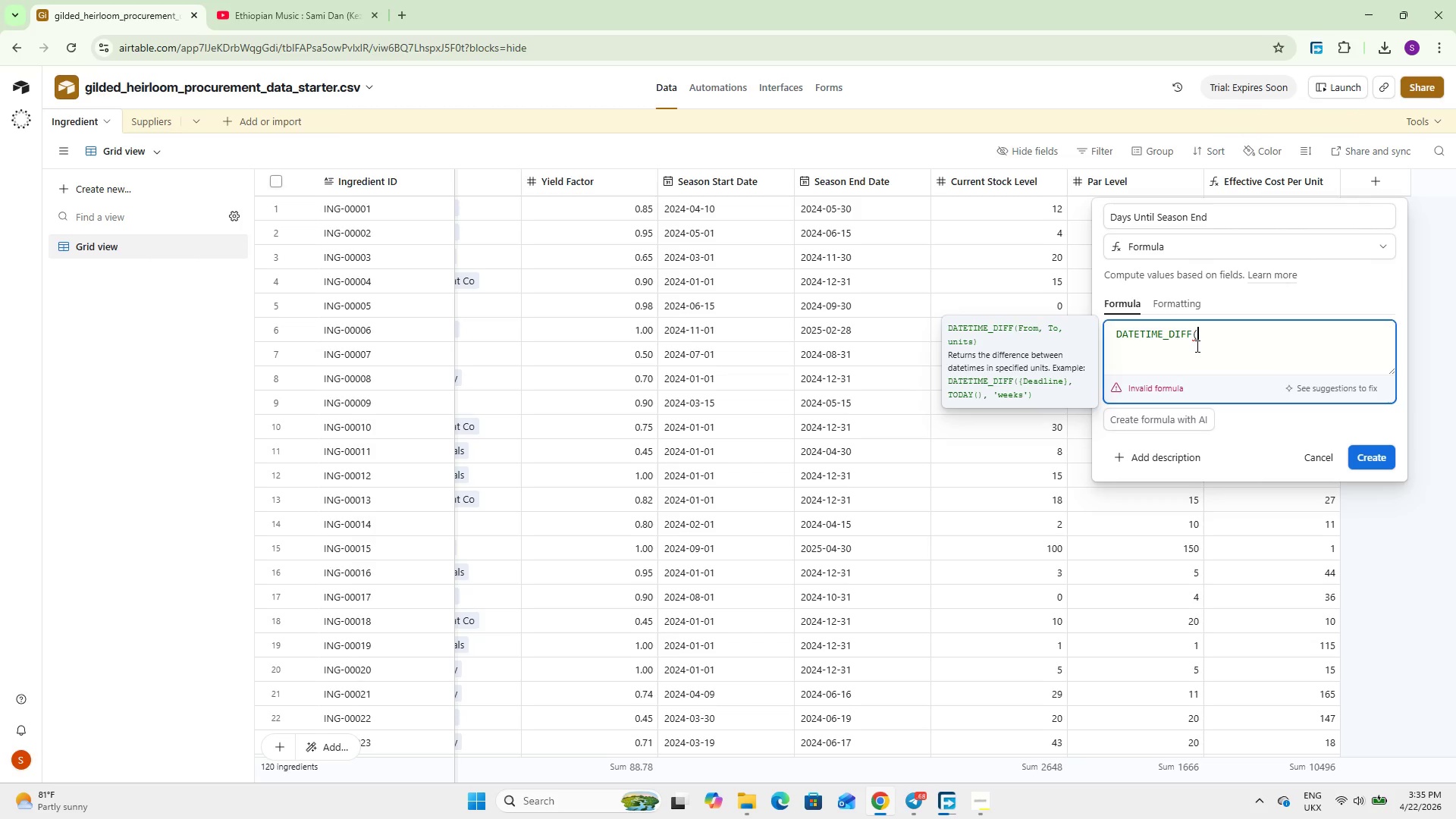 
wait(5.81)
 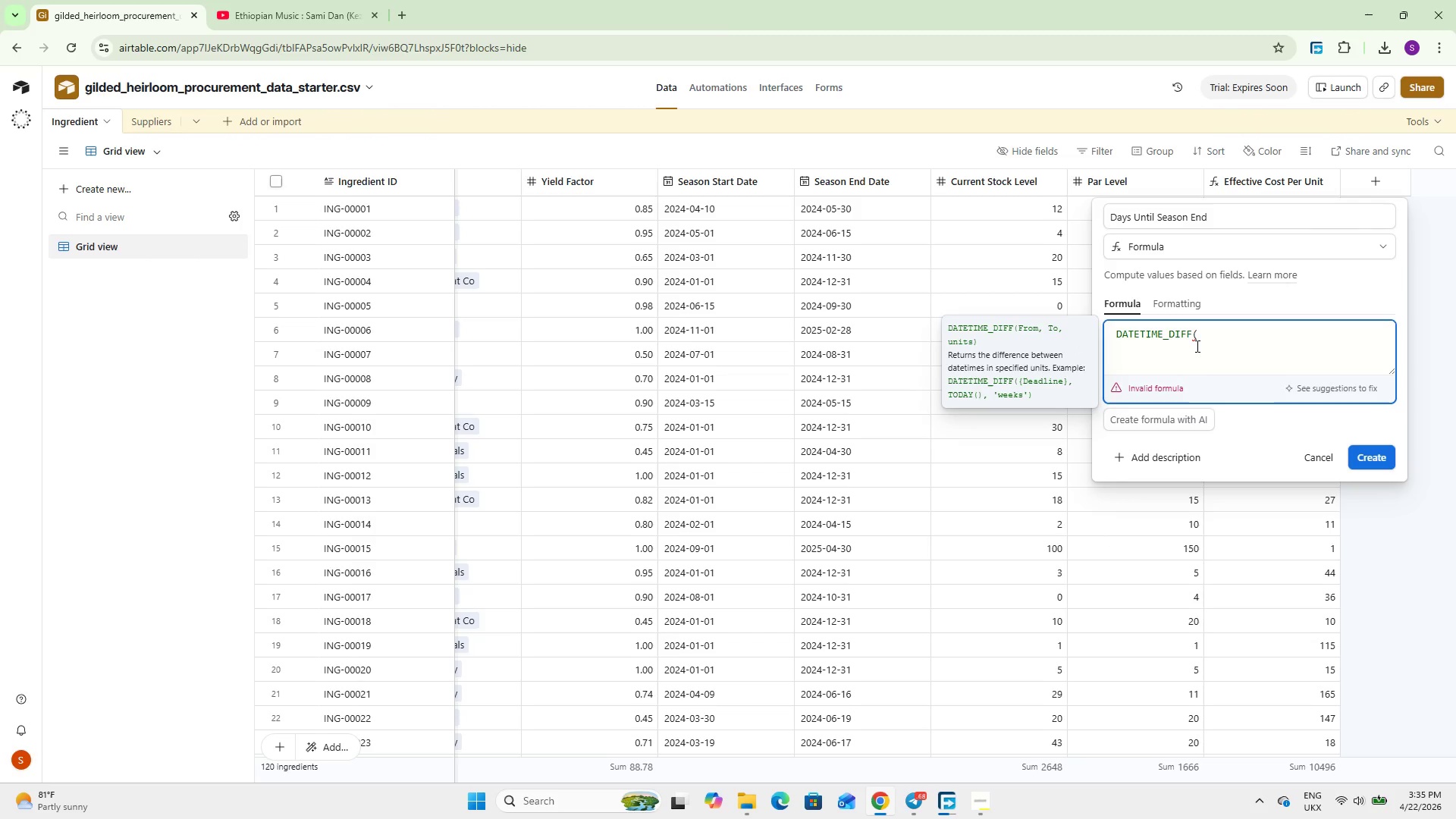 
type({Season)
 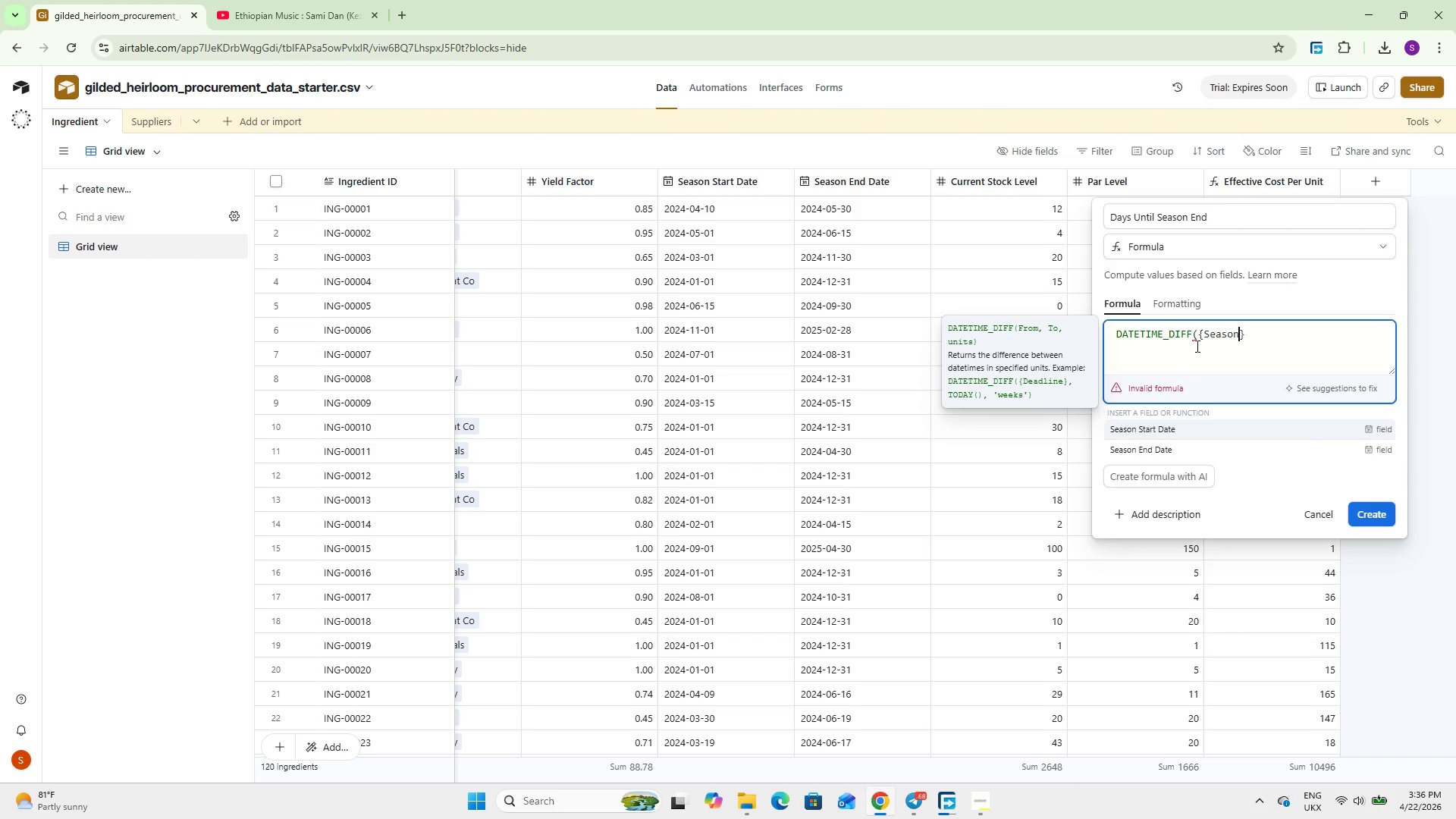 
key(ArrowDown)
 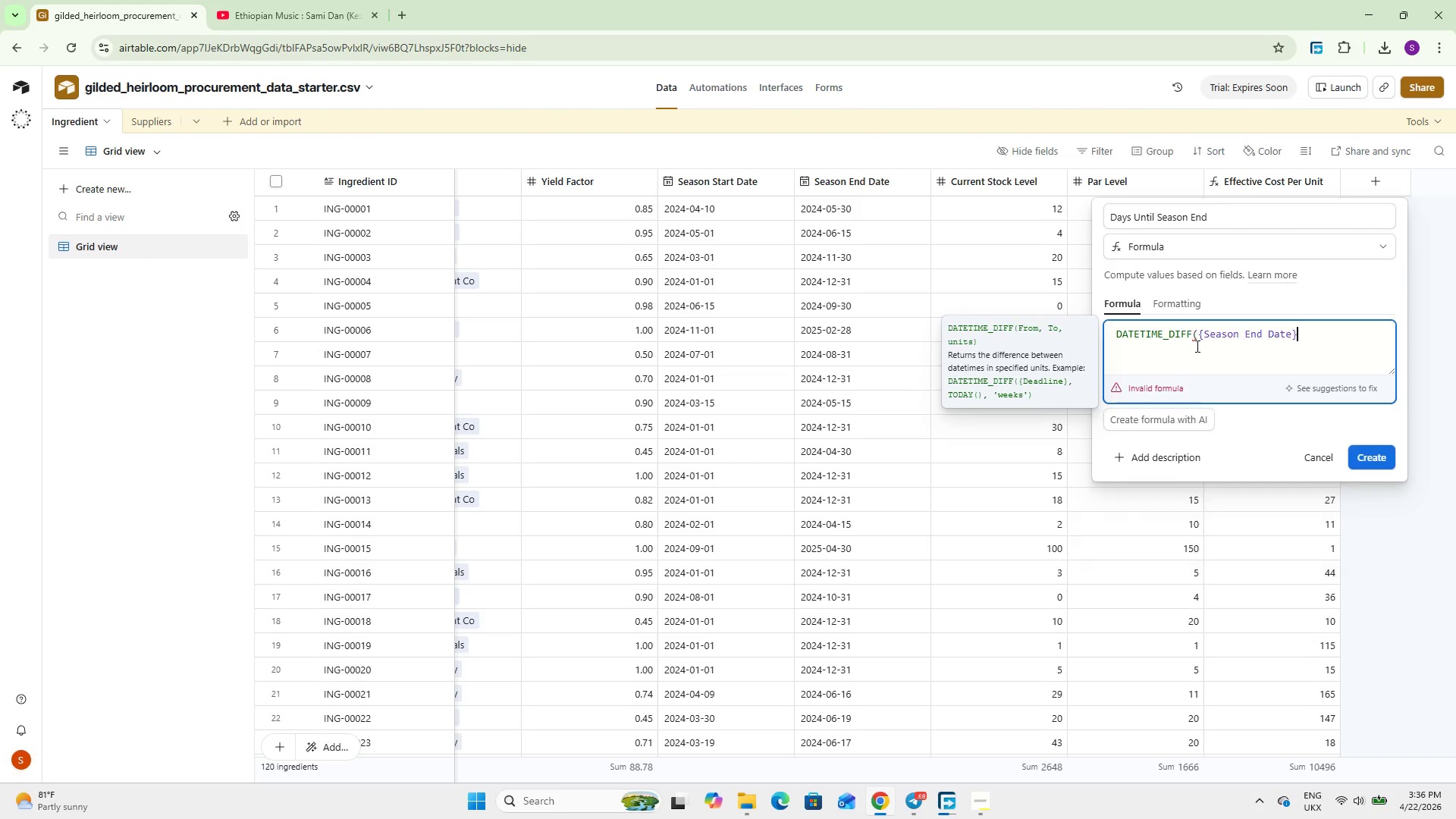 
key(Enter)
 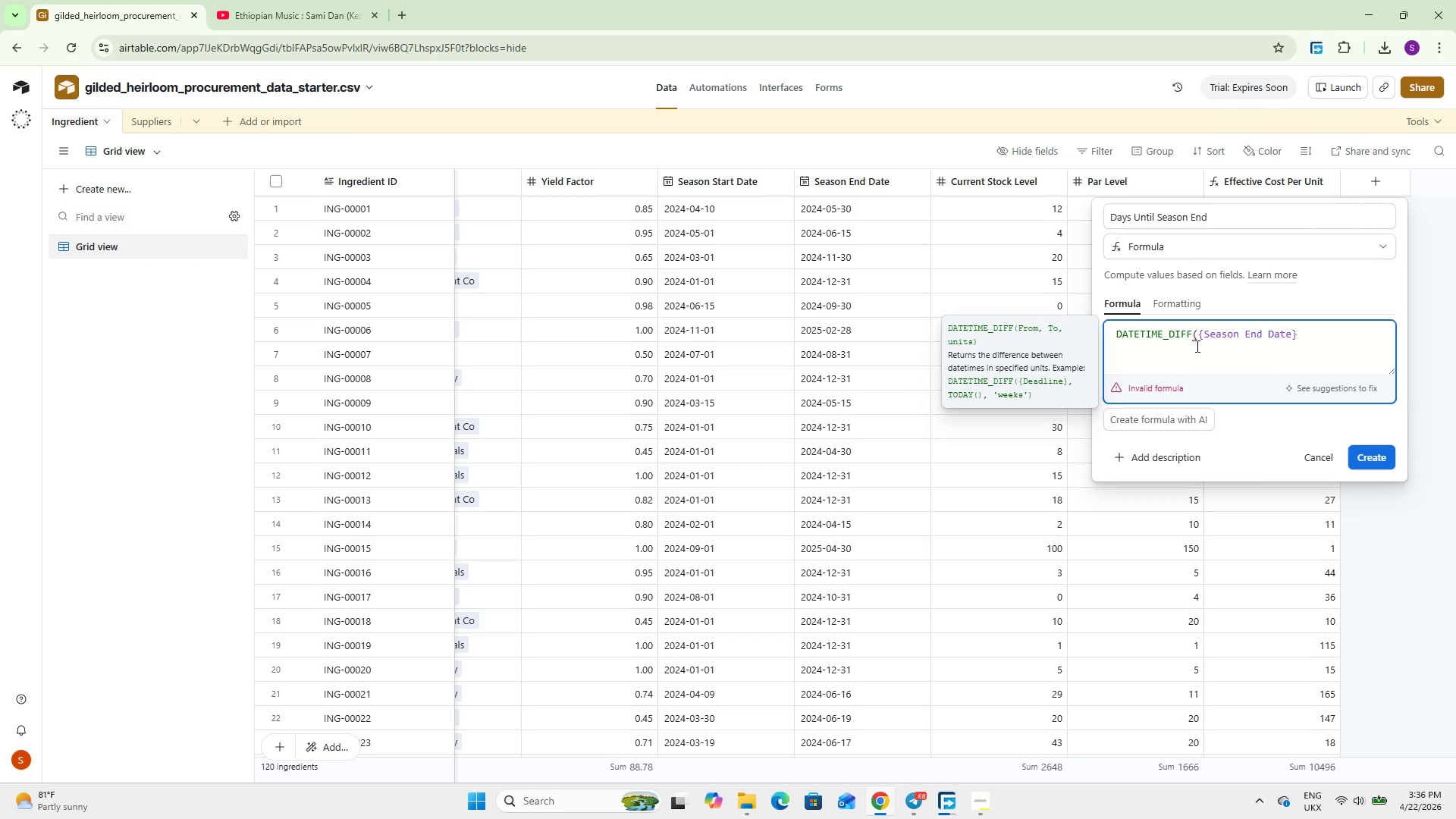 
type(, To)
 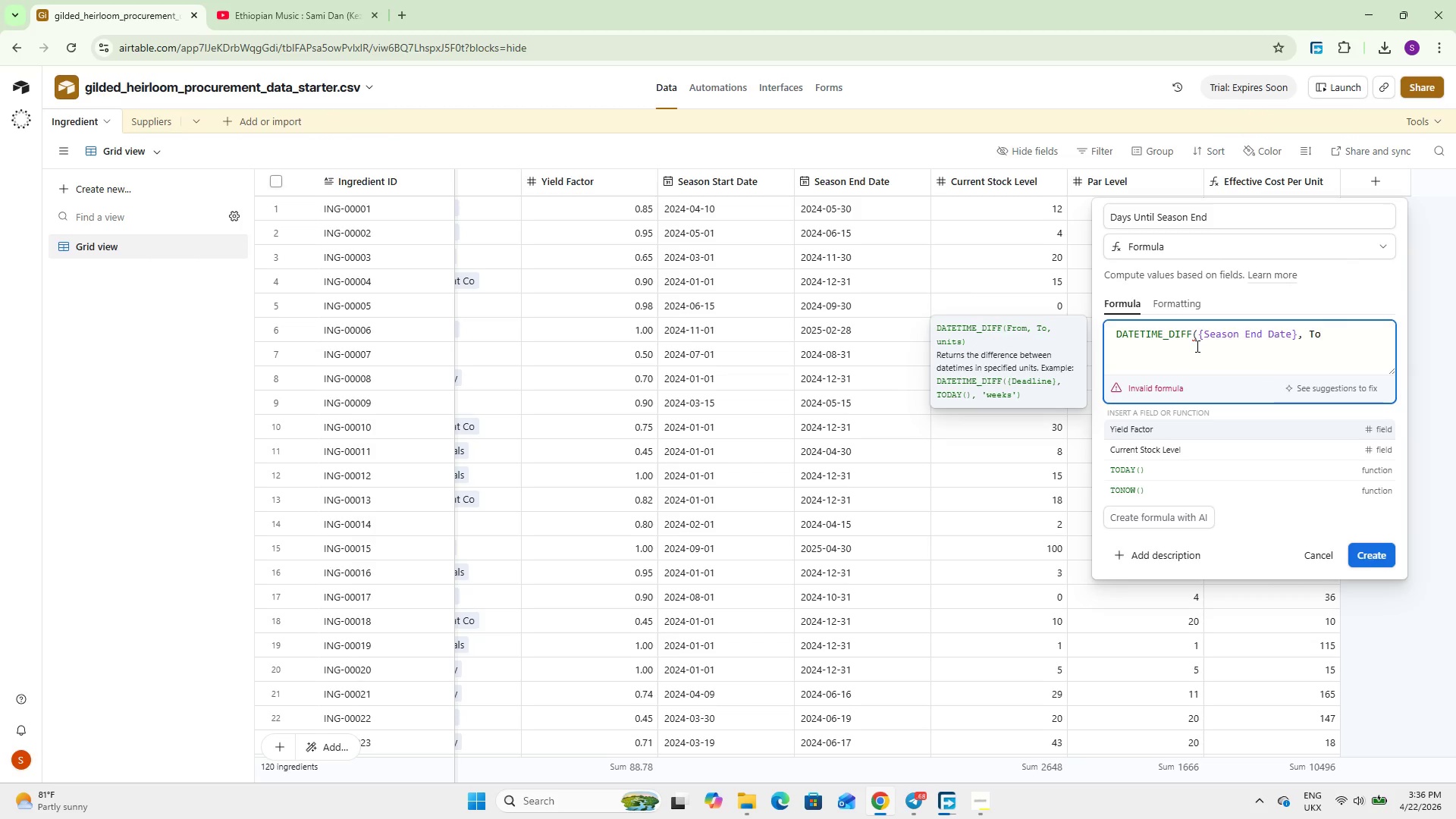 
key(ArrowDown)
 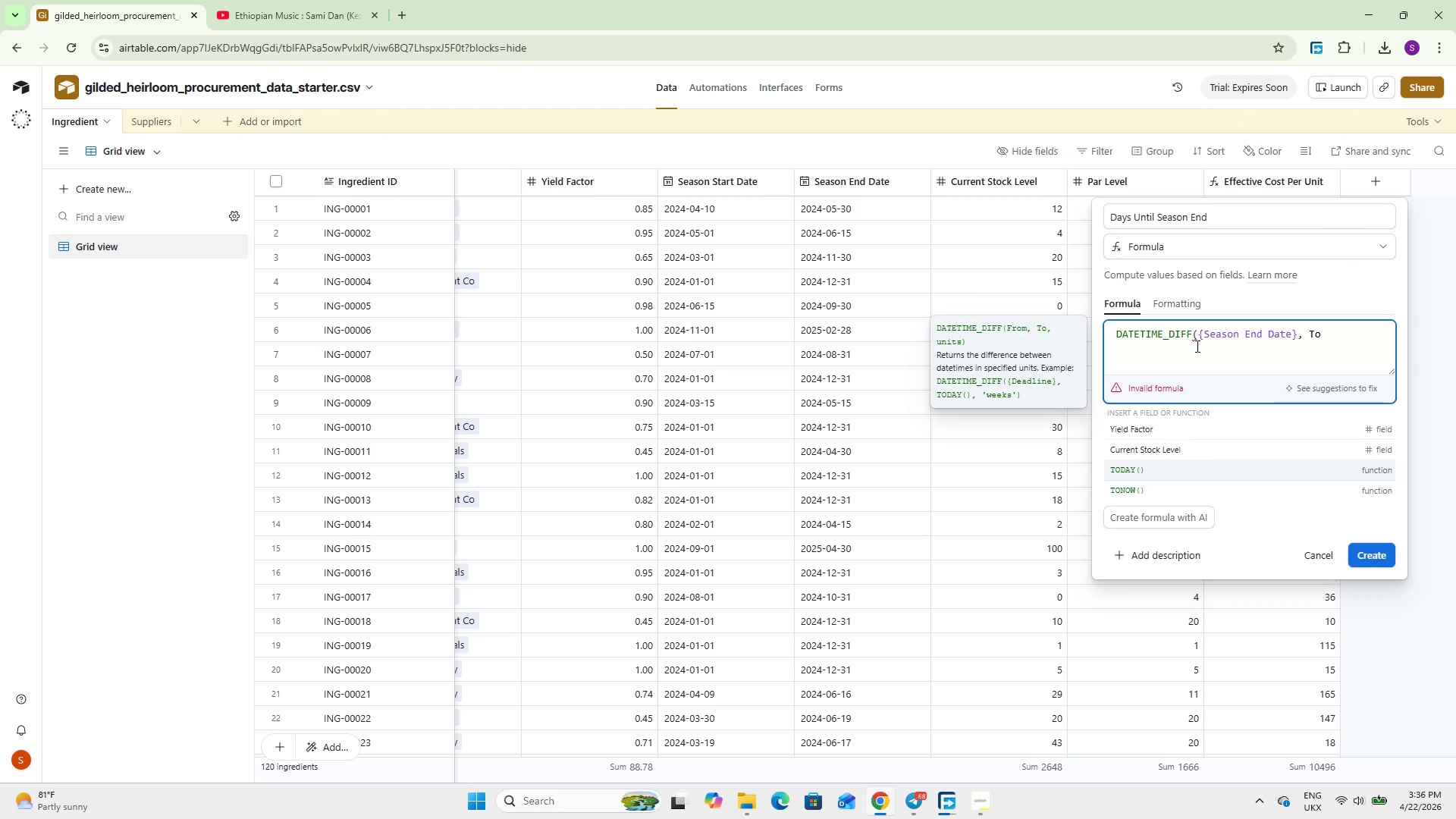 
key(ArrowDown)
 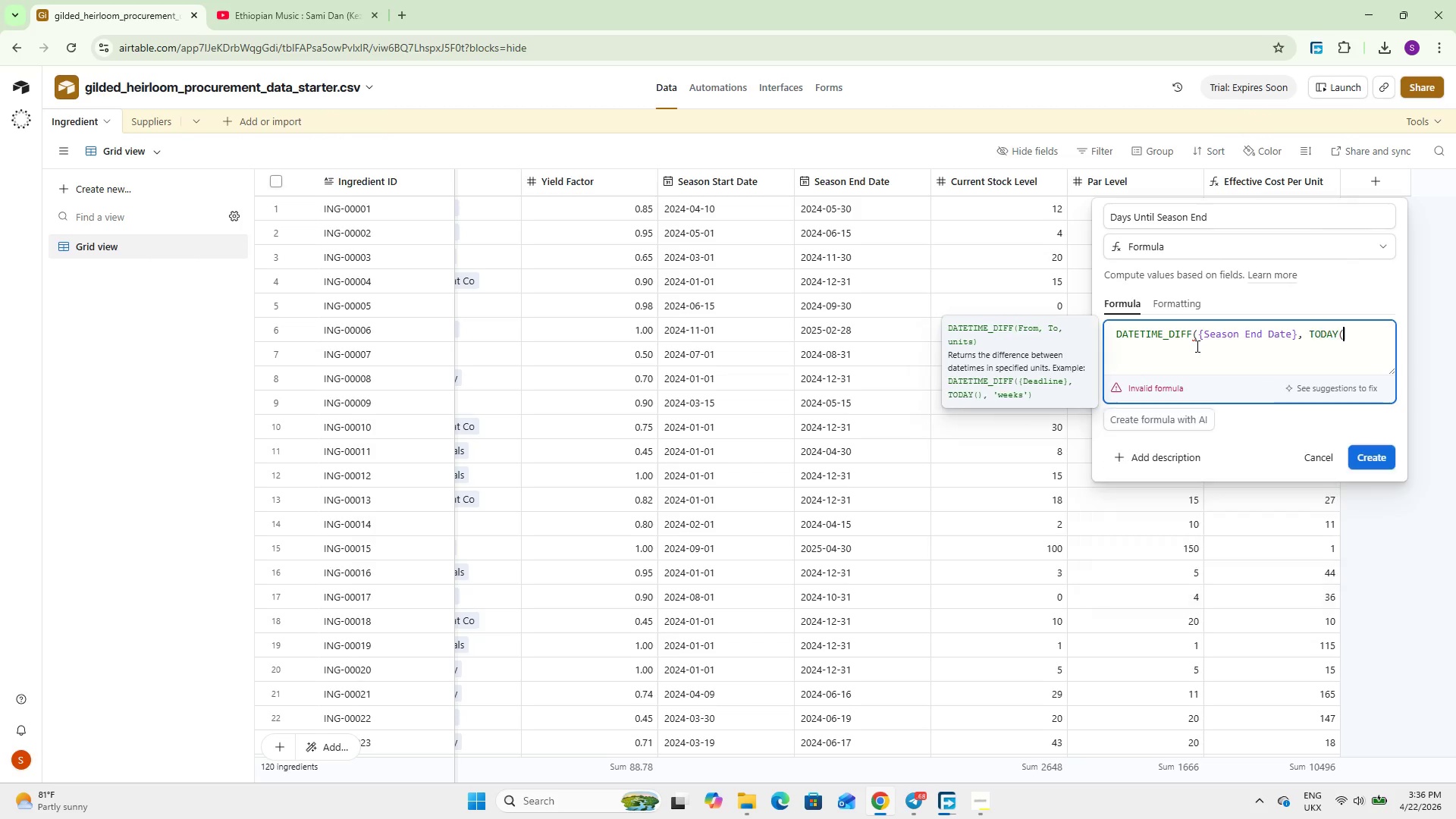 
key(Enter)
 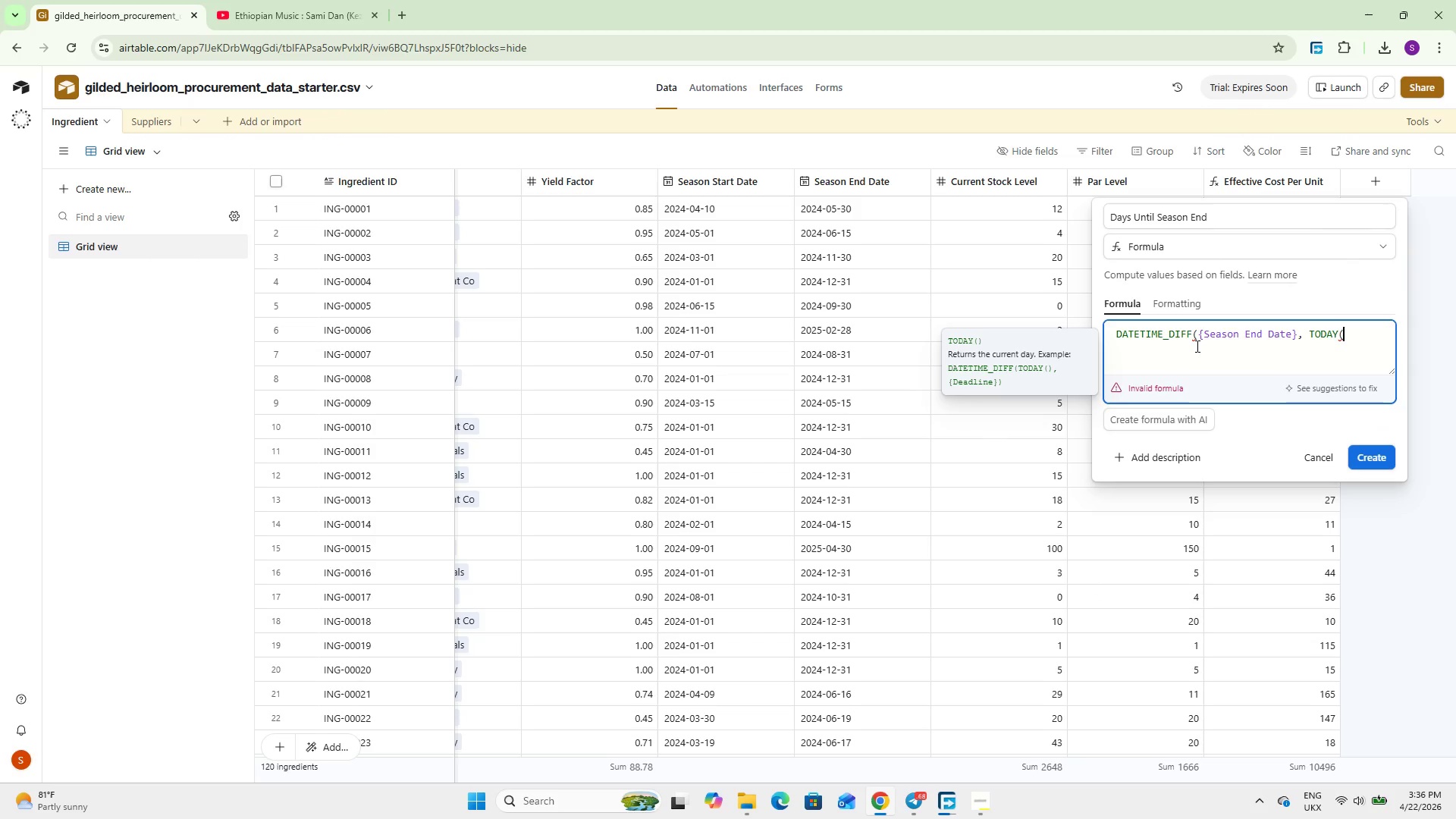 
type(), @days)
 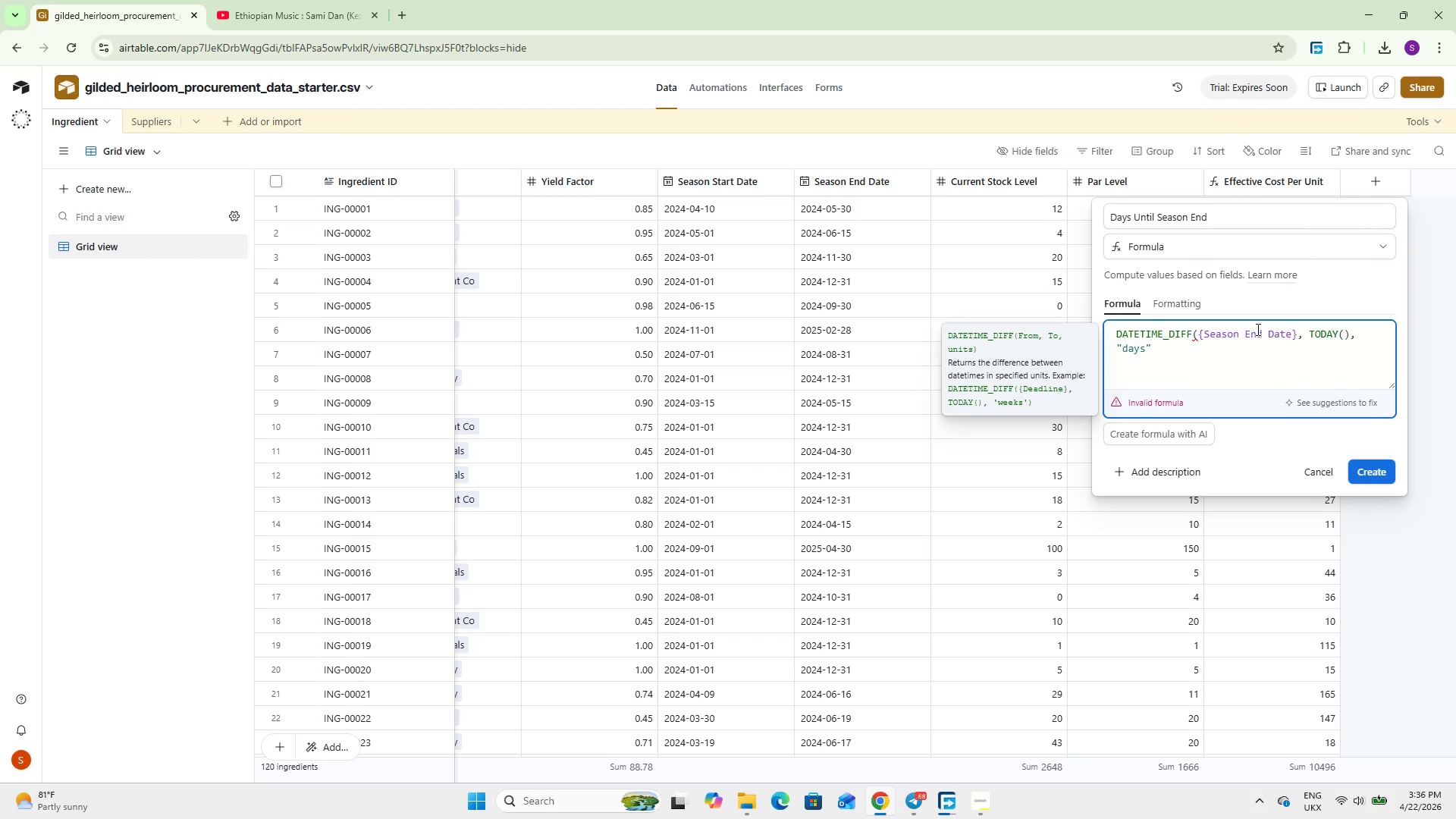 
key(ArrowRight)
 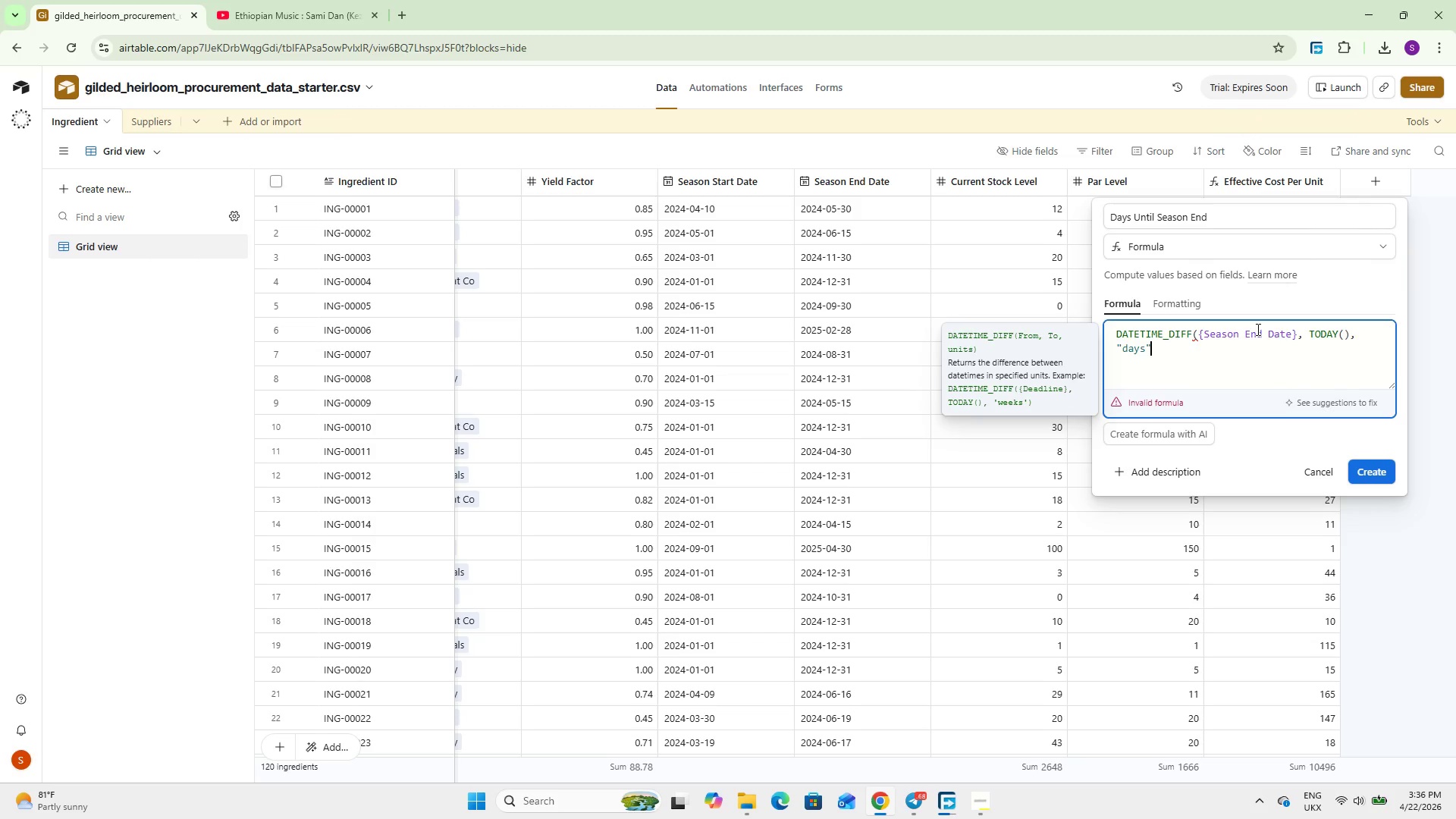 
key(Shift+0)
 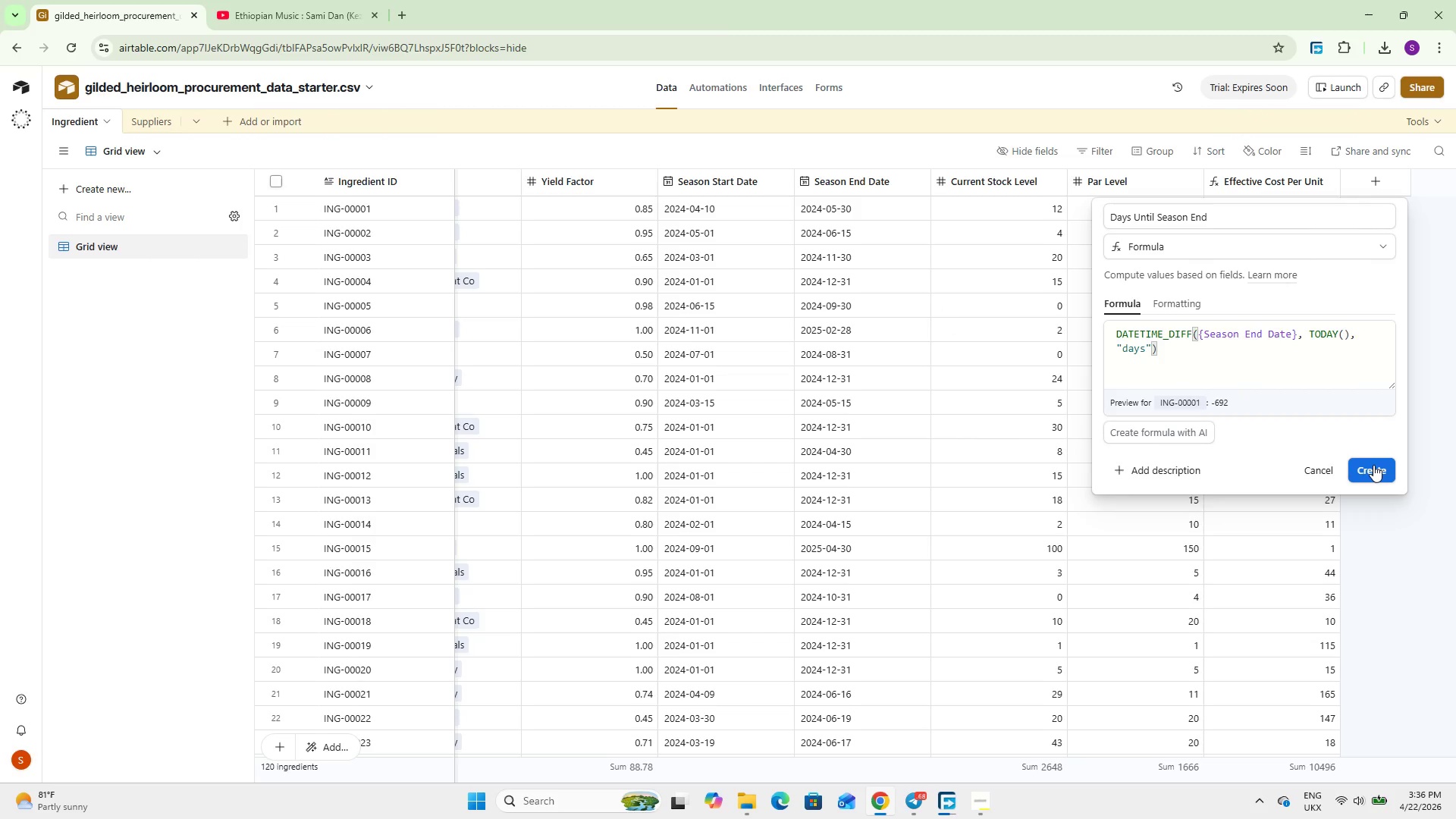 
left_click([1373, 465])
 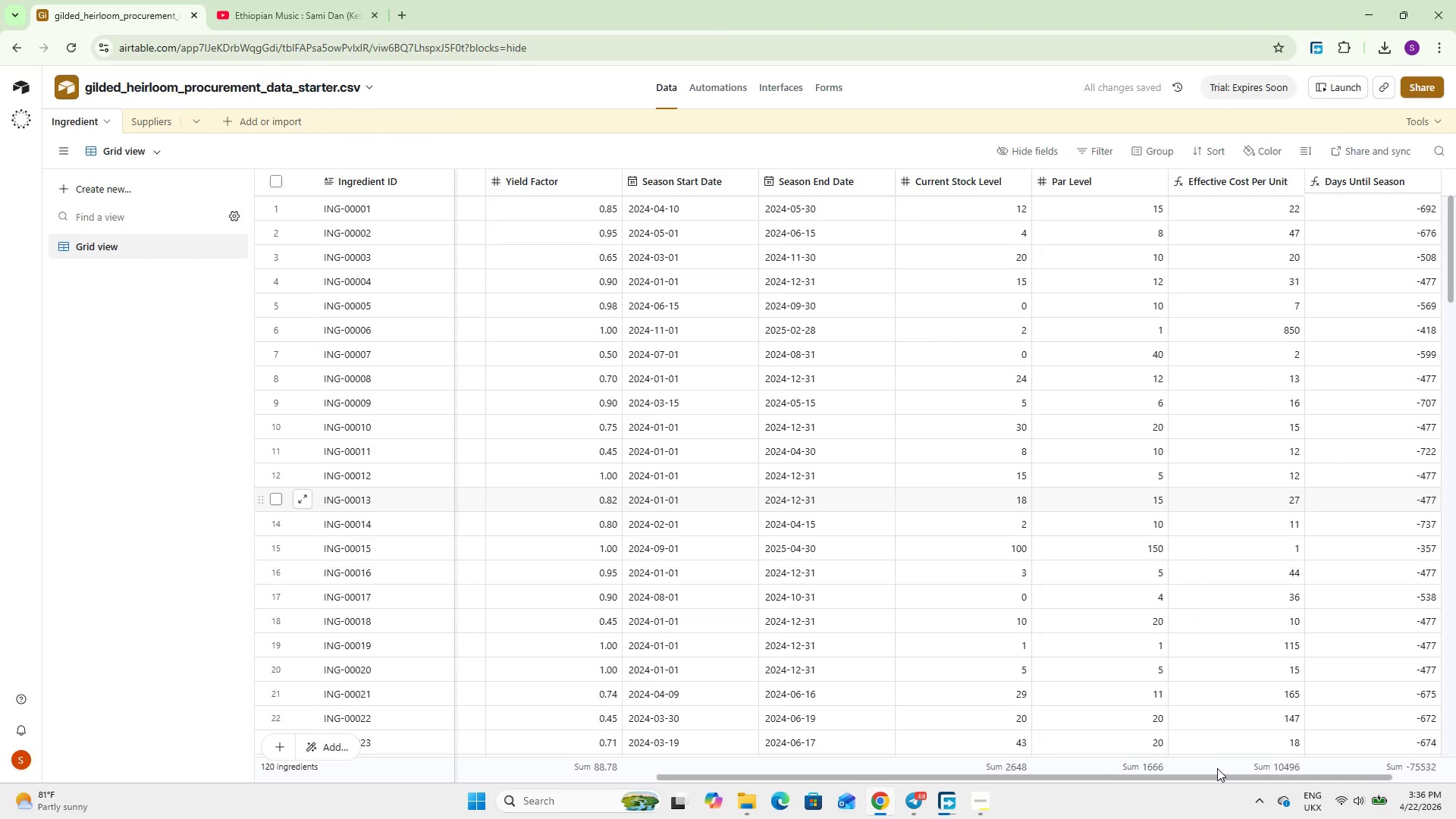 
left_click_drag(start_coordinate=[1200, 779], to_coordinate=[1243, 778])
 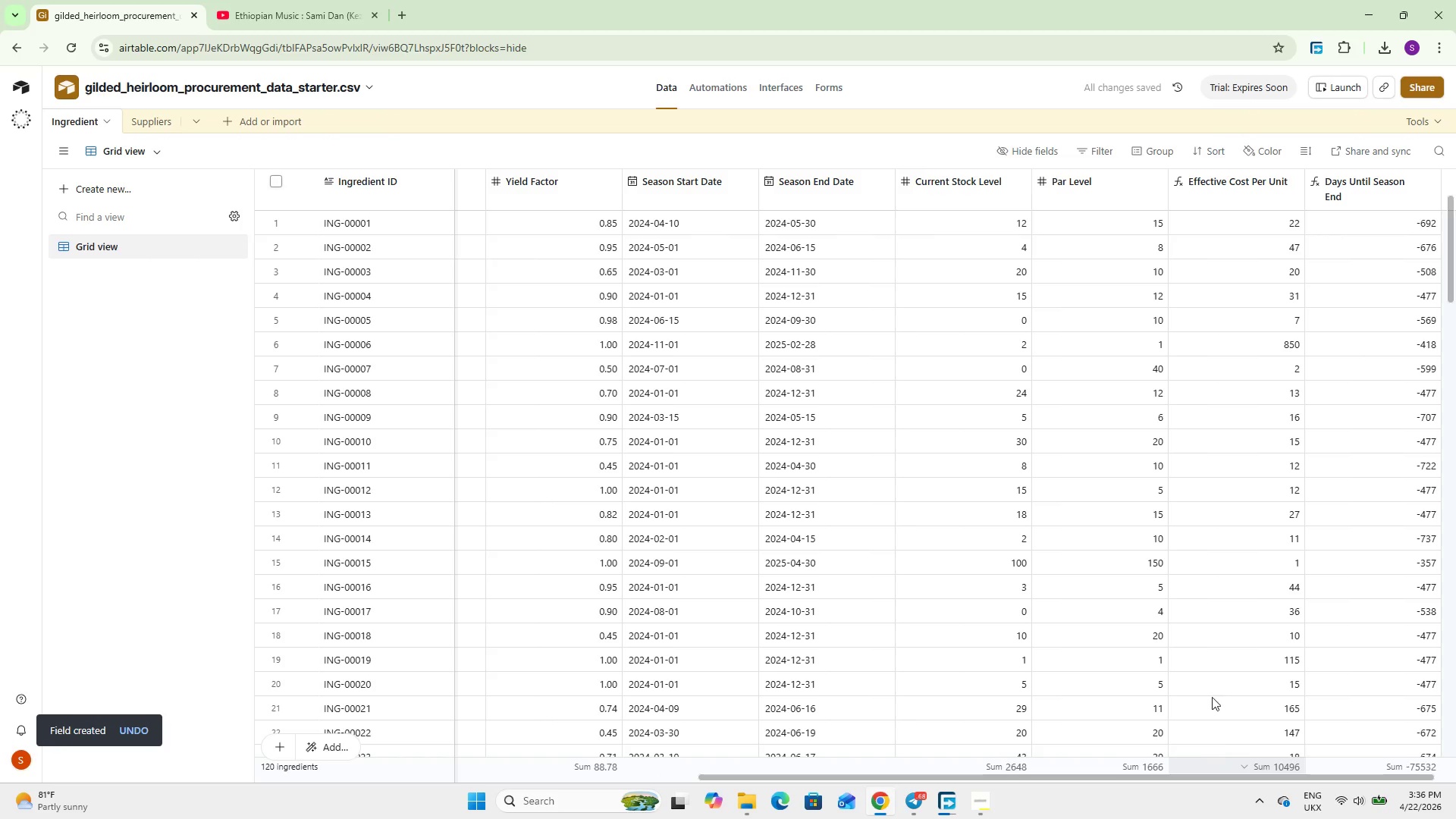 
scroll: coordinate [1203, 654], scroll_direction: none, amount: 0.0
 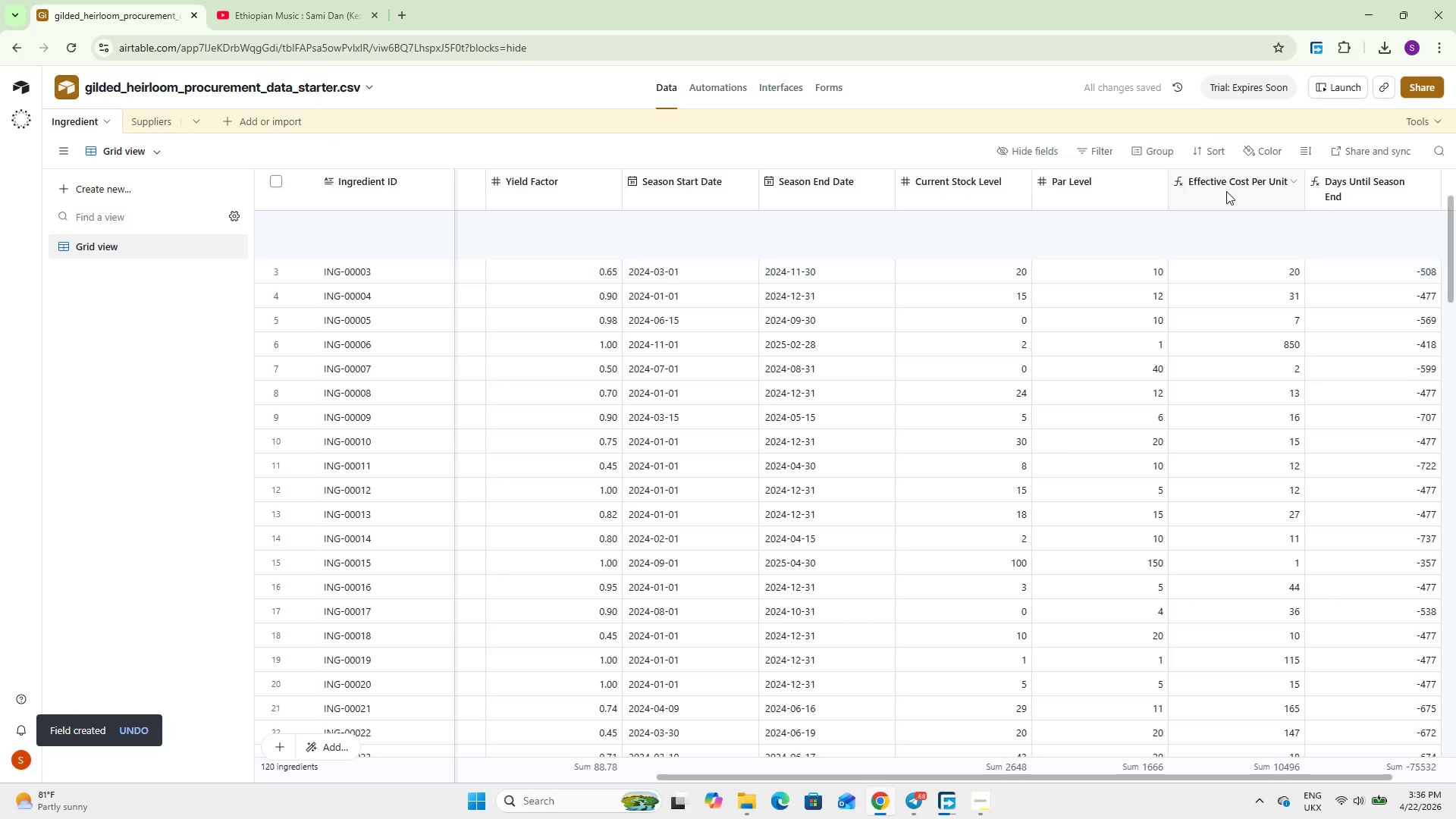 
double_click([1226, 191])
 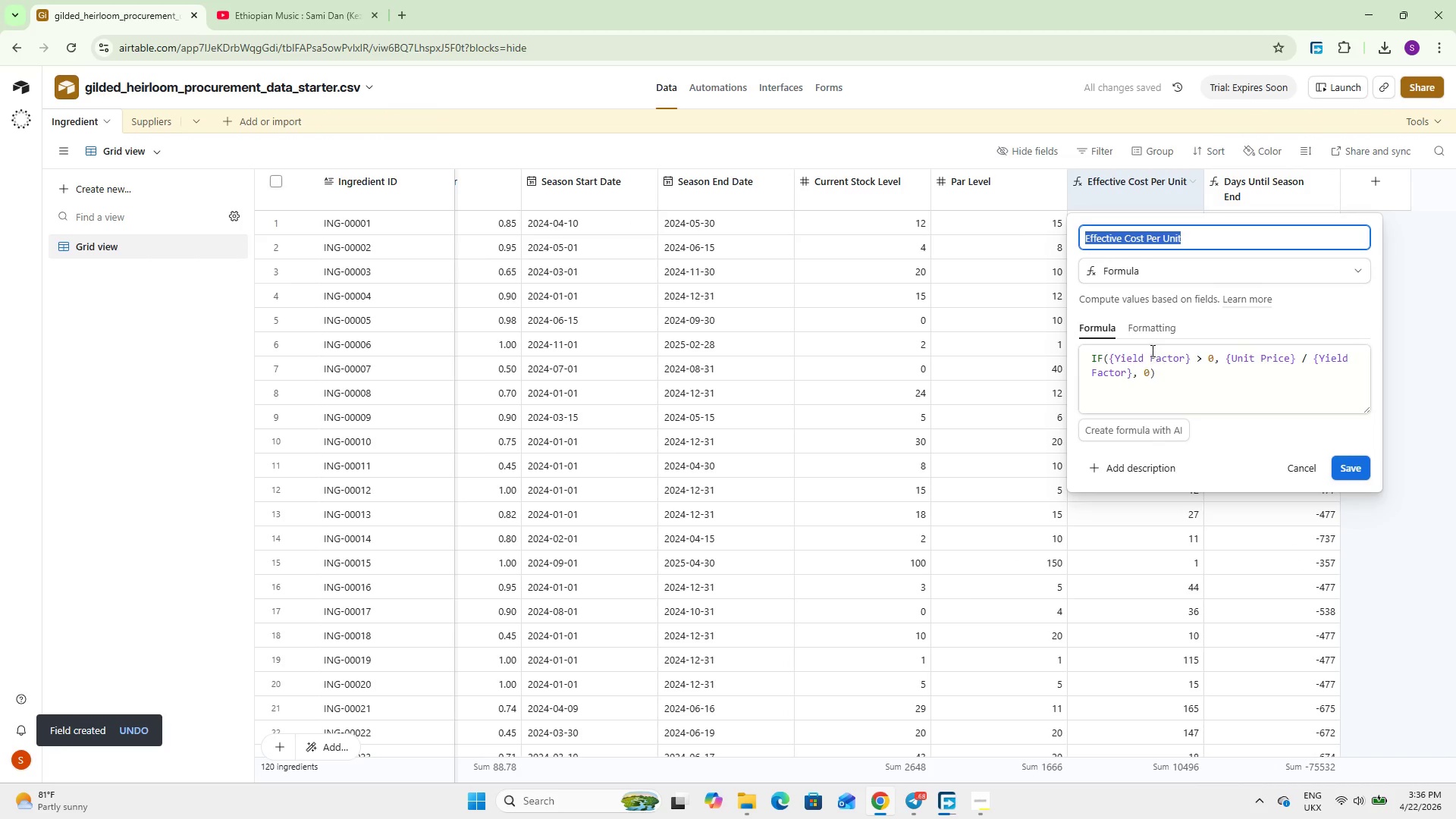 
left_click([1151, 328])
 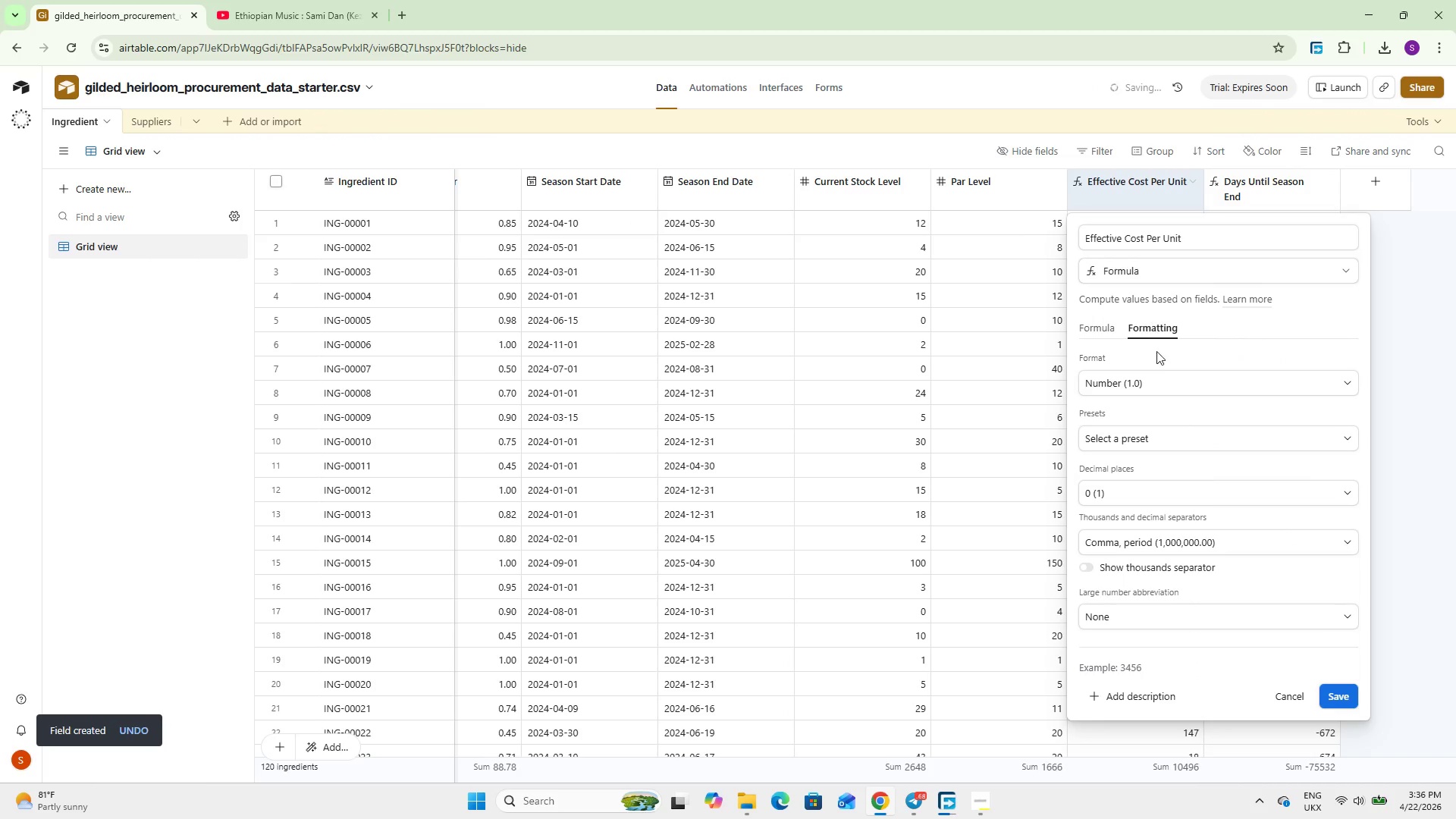 
left_click([1158, 372])
 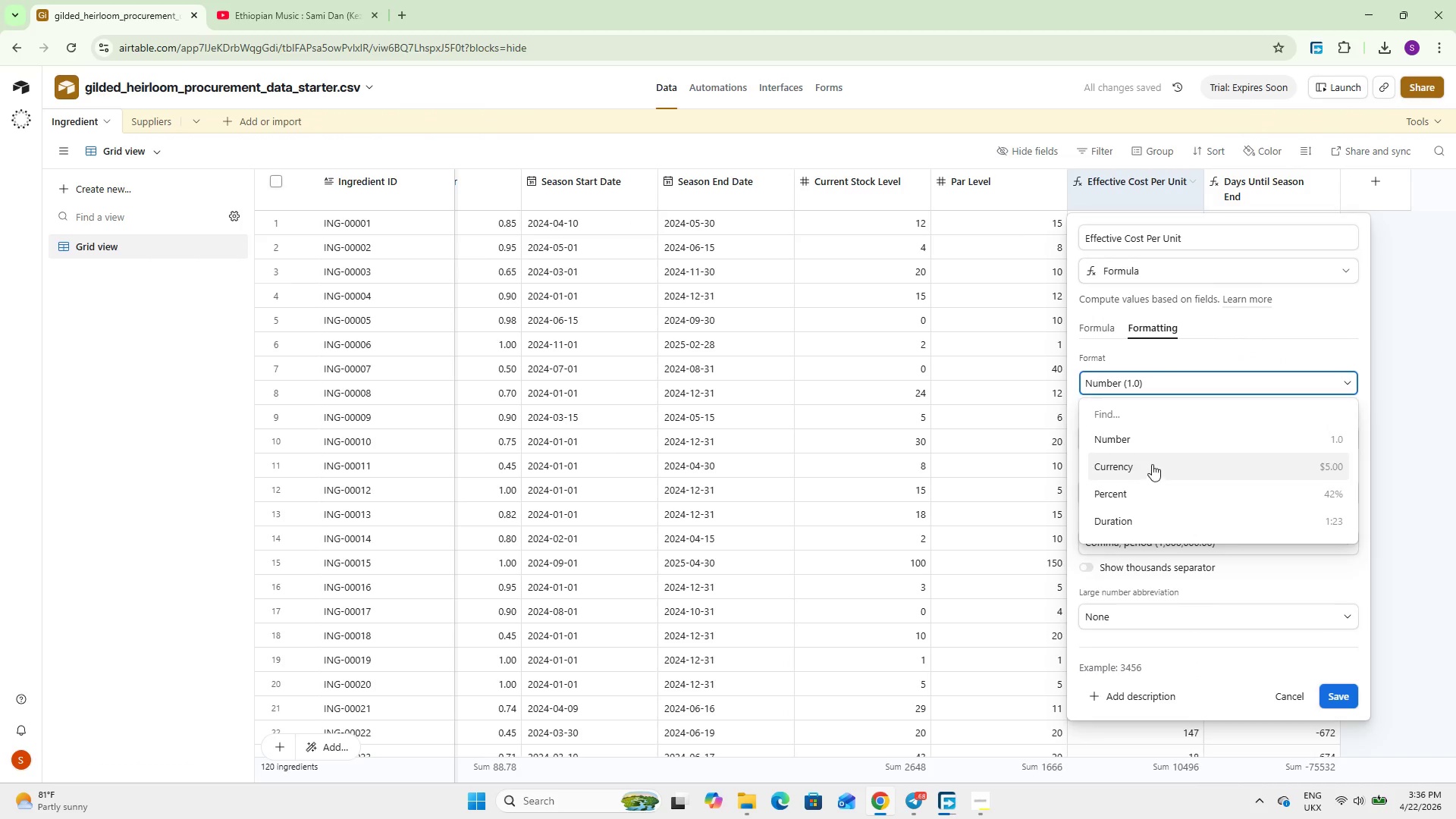 
left_click([1152, 464])
 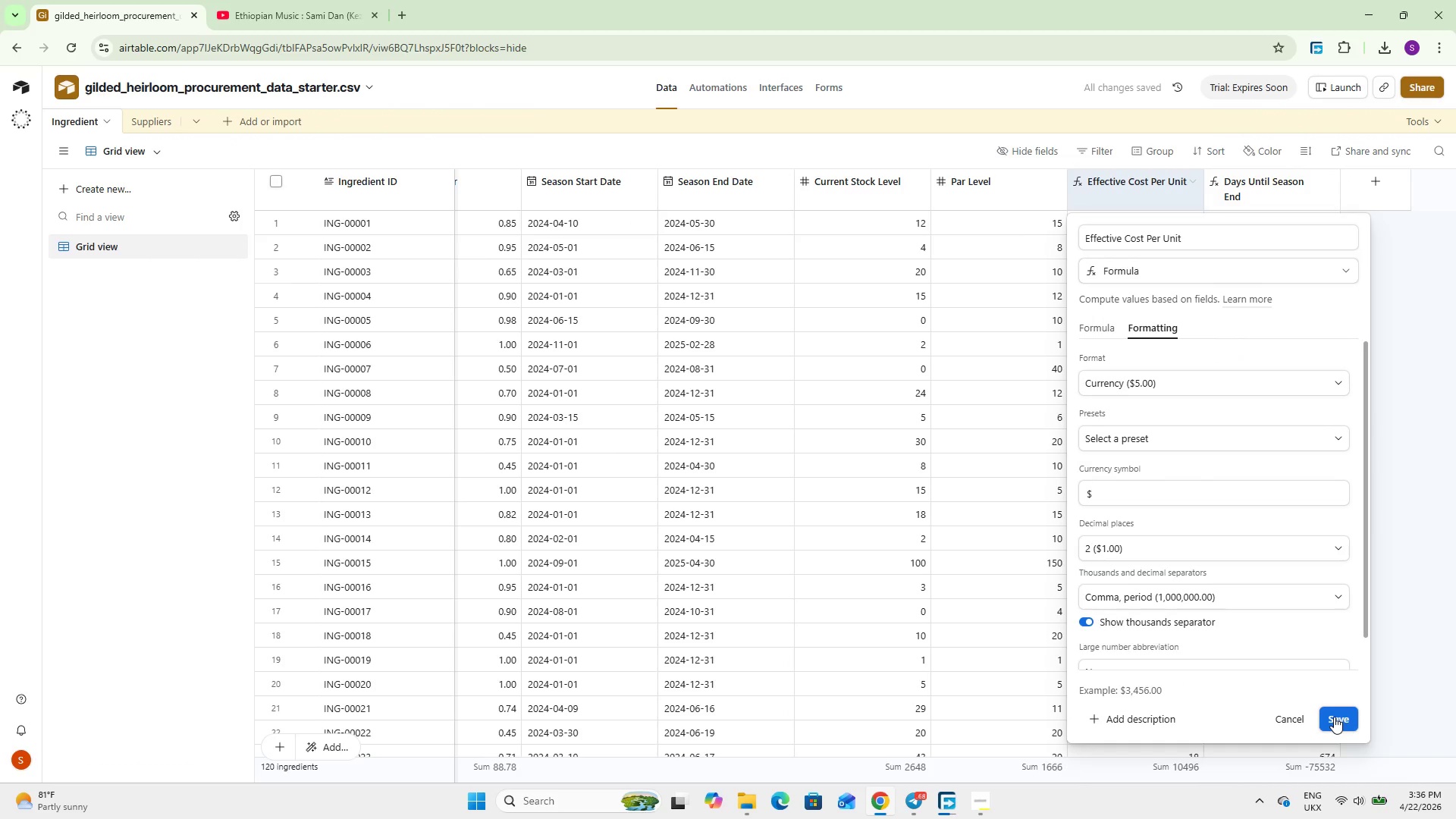 
left_click([1334, 717])
 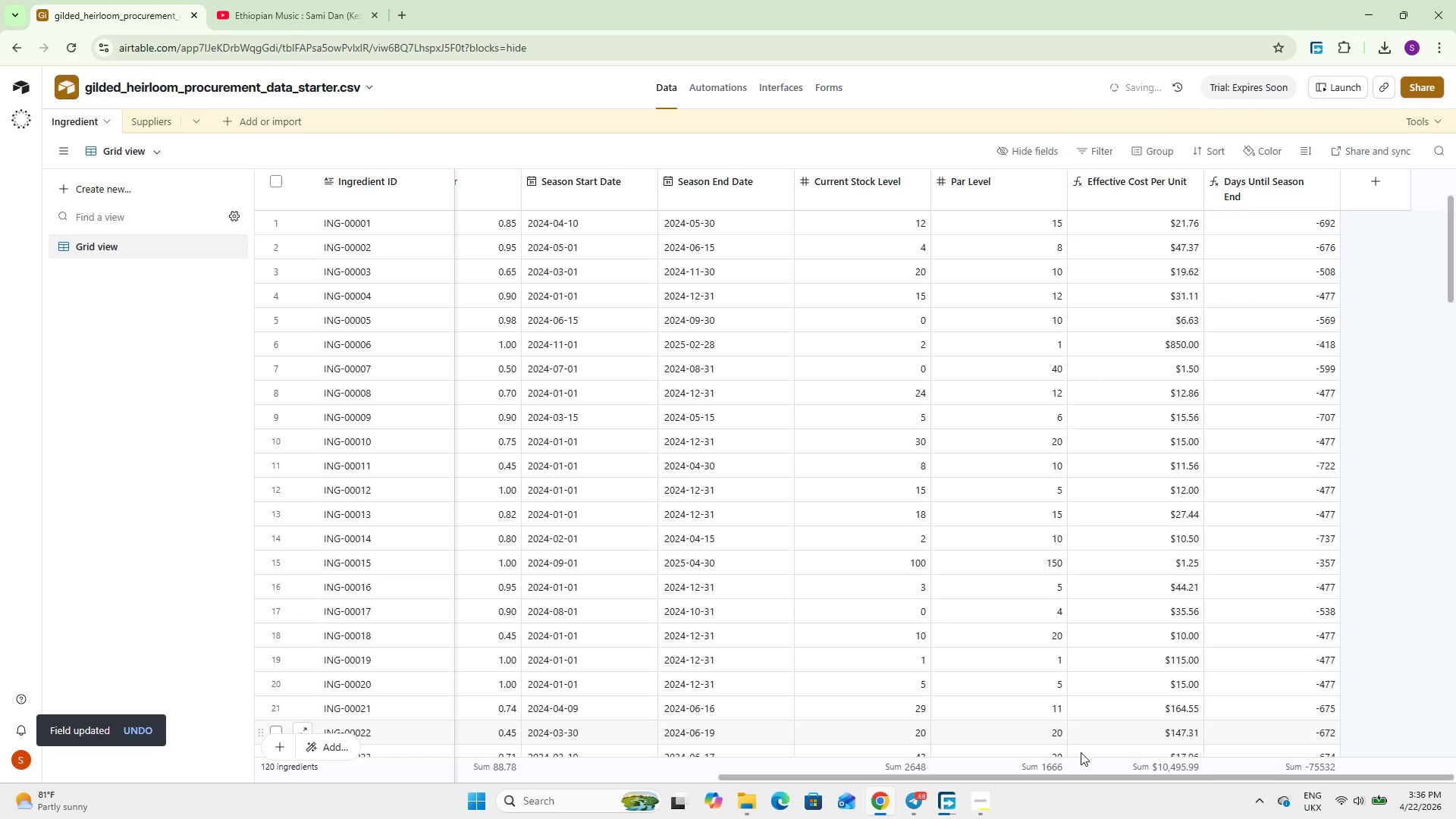 
left_click_drag(start_coordinate=[1070, 779], to_coordinate=[1184, 779])
 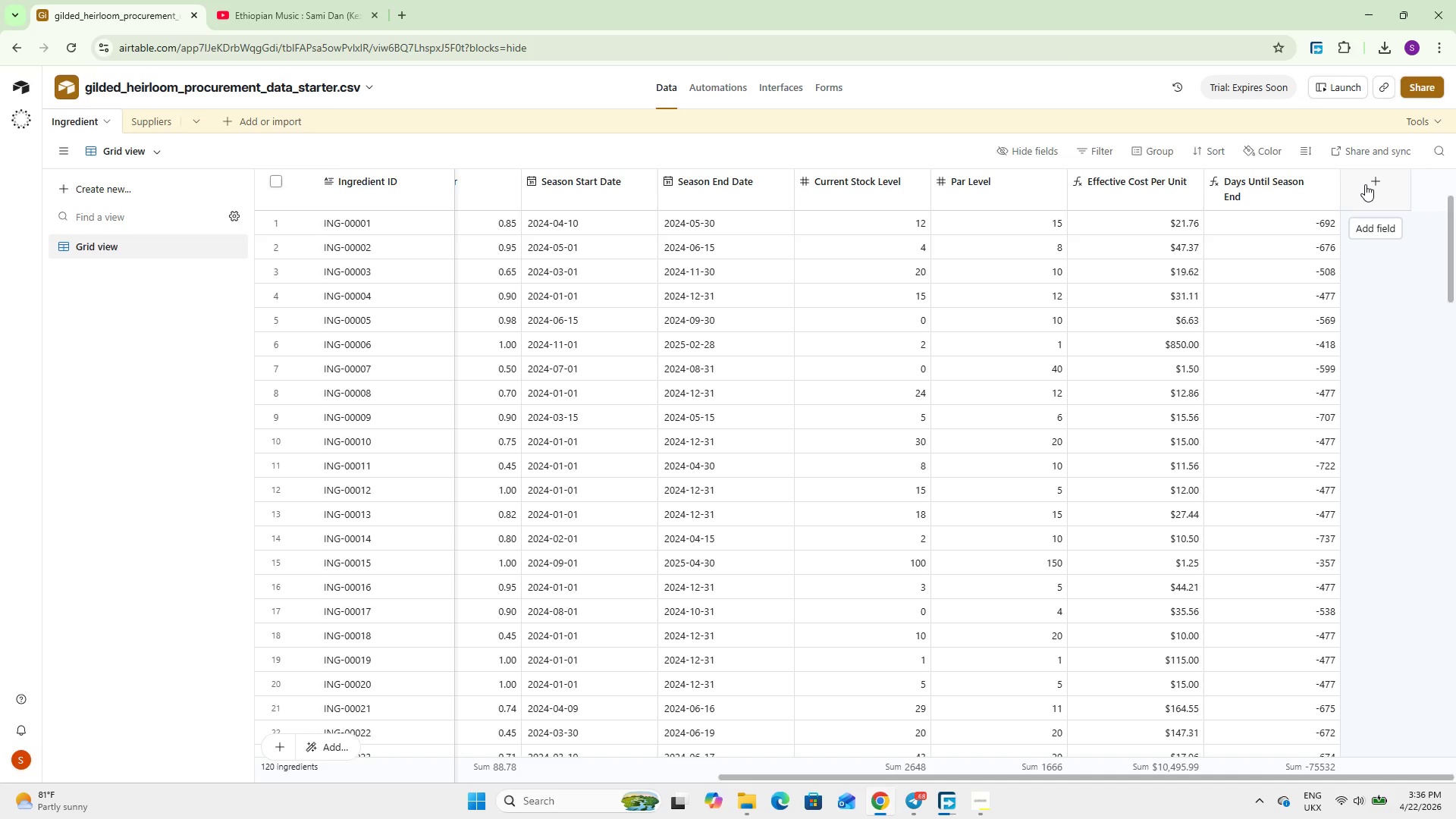 
wait(12.91)
 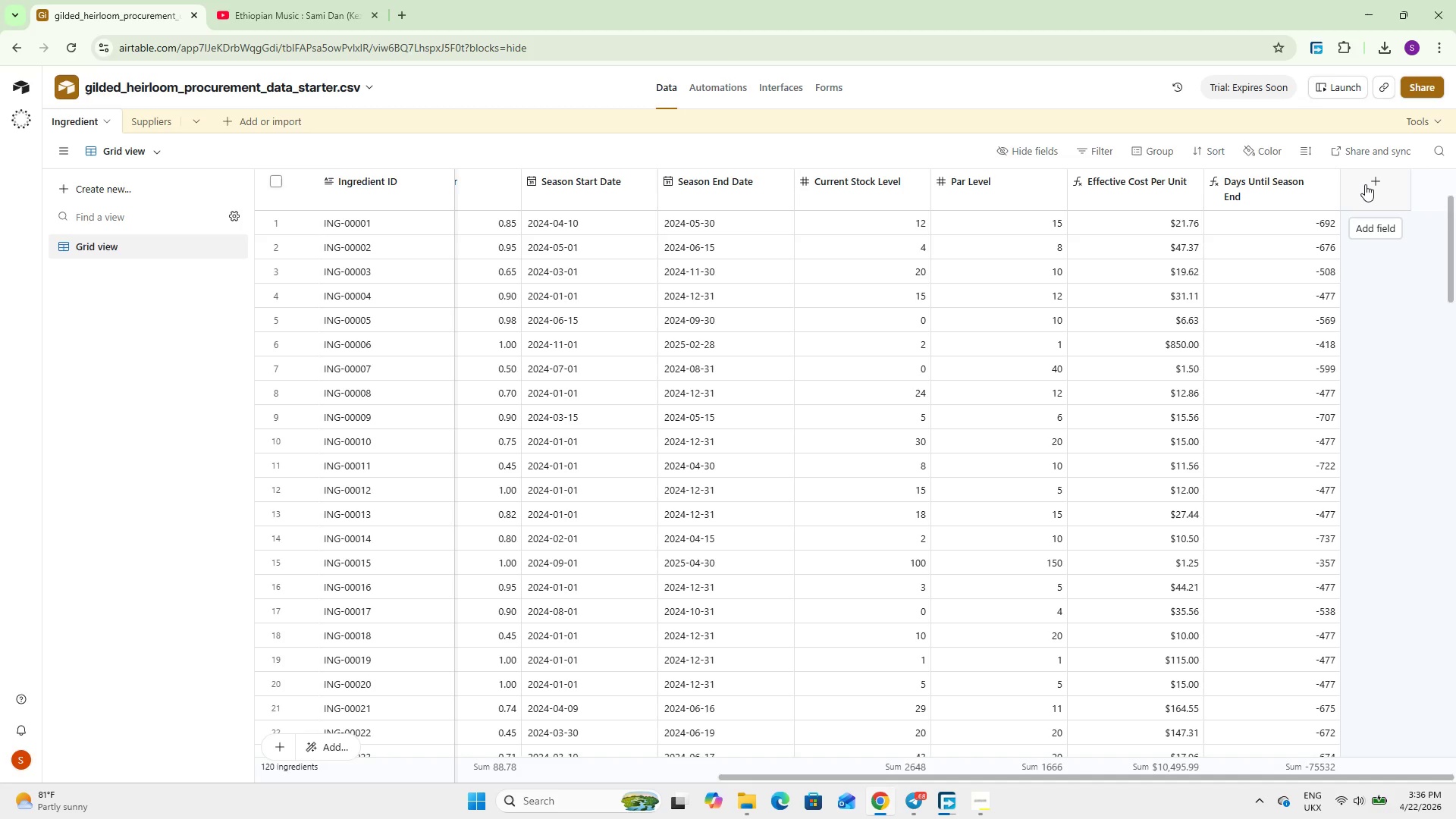 
left_click([1365, 184])
 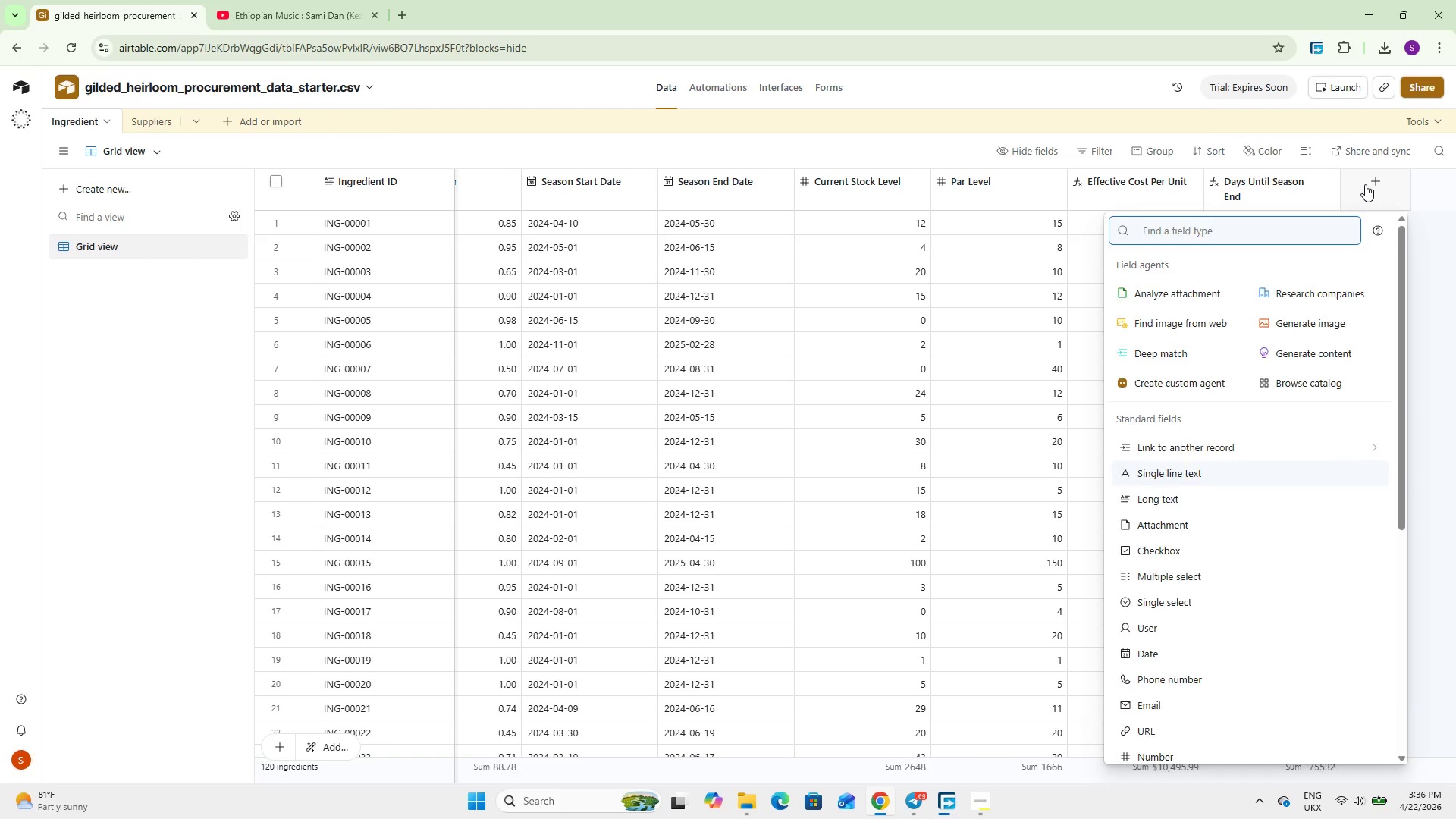 
type(for)
 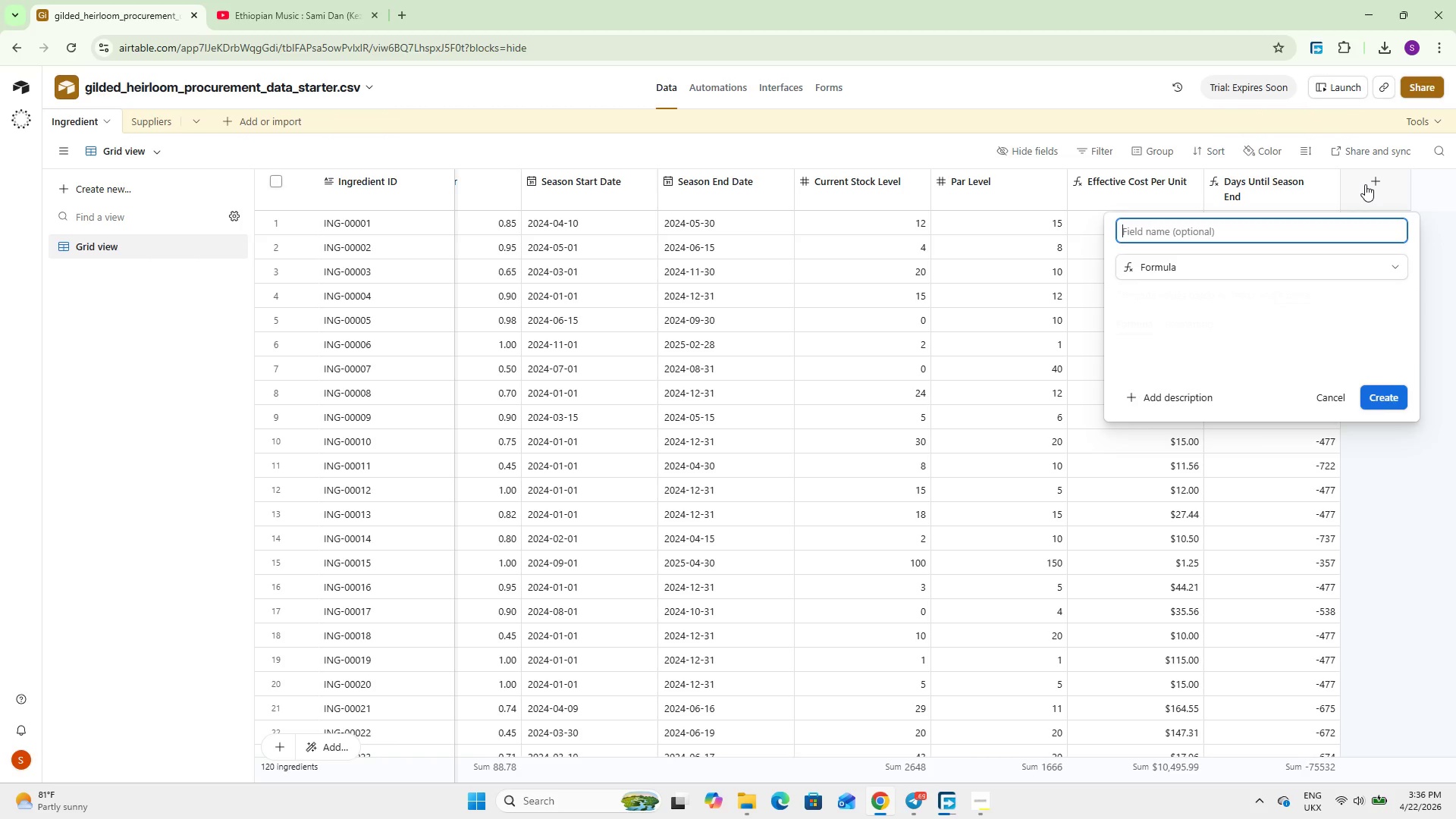 
key(Enter)
 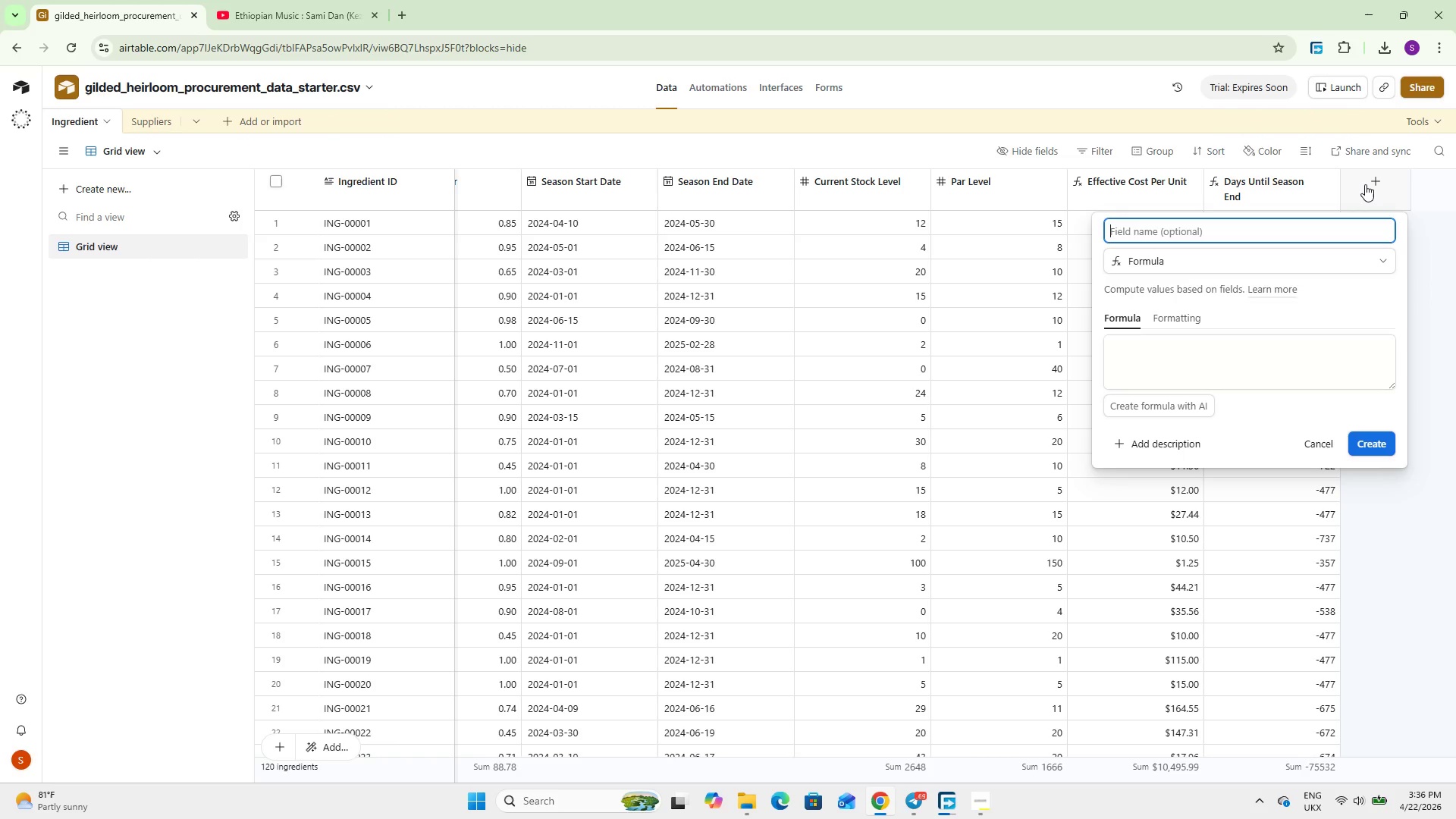 
type(Stock Status)
 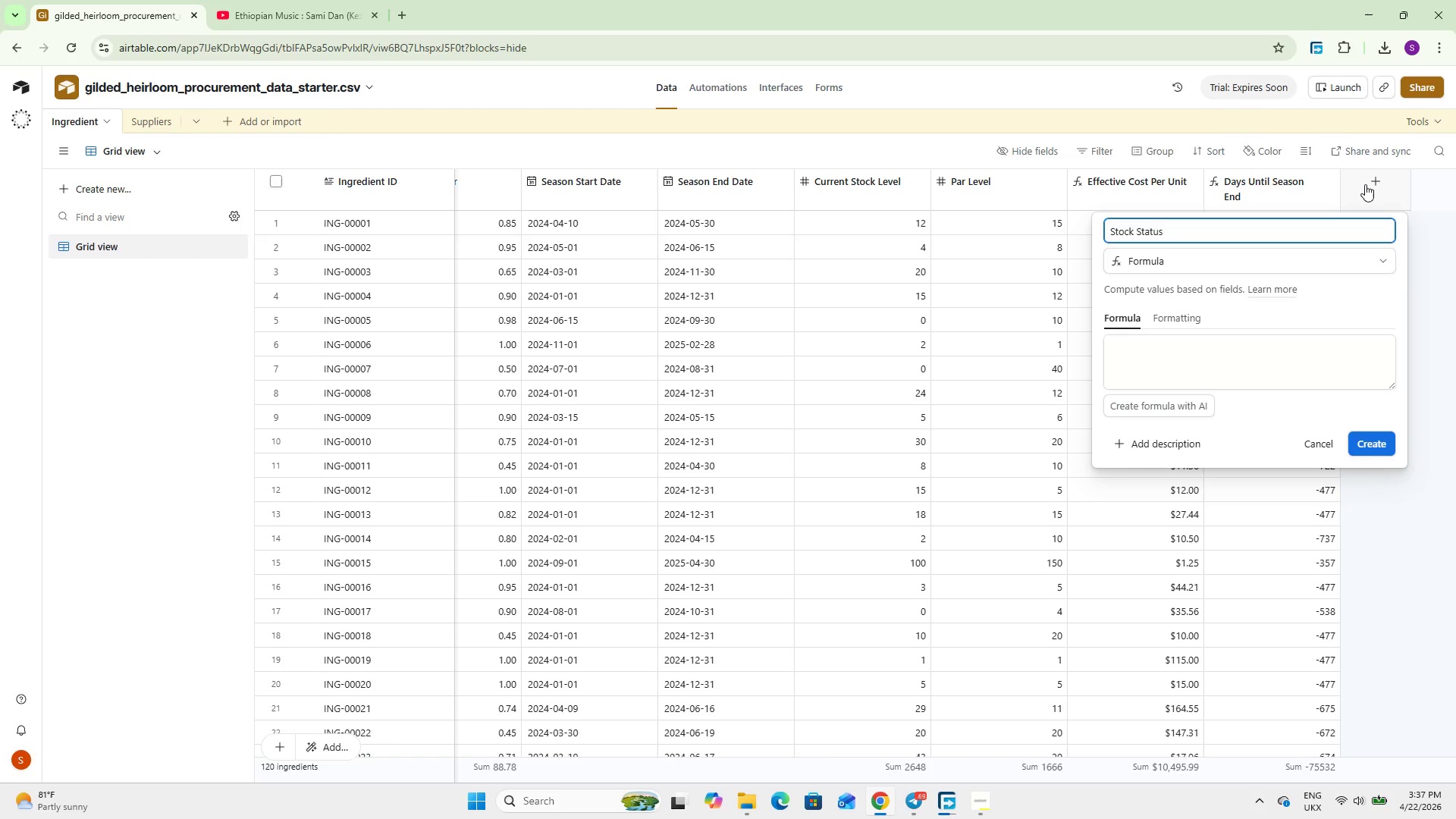 
wait(5.14)
 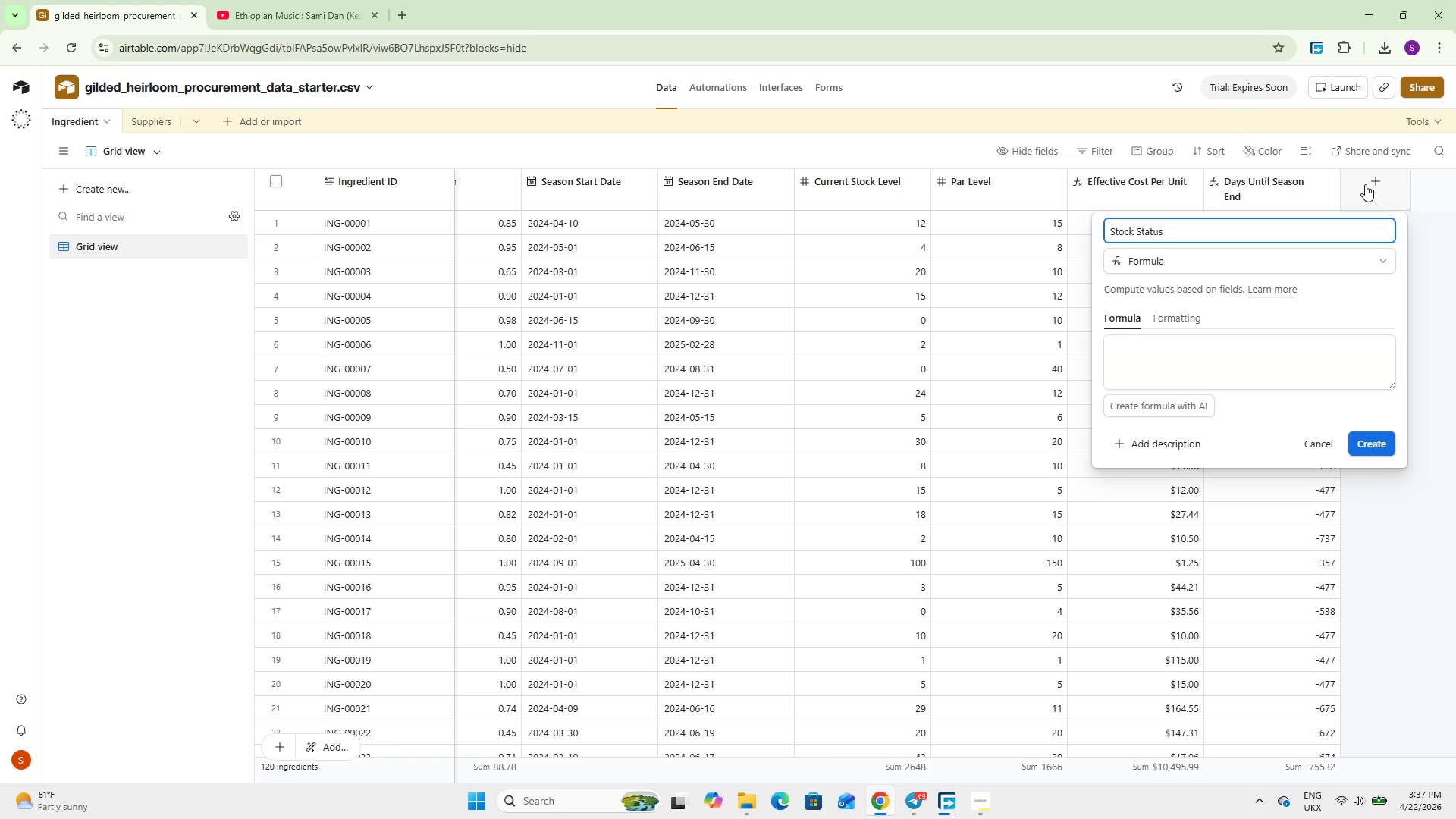 
left_click([1236, 350])
 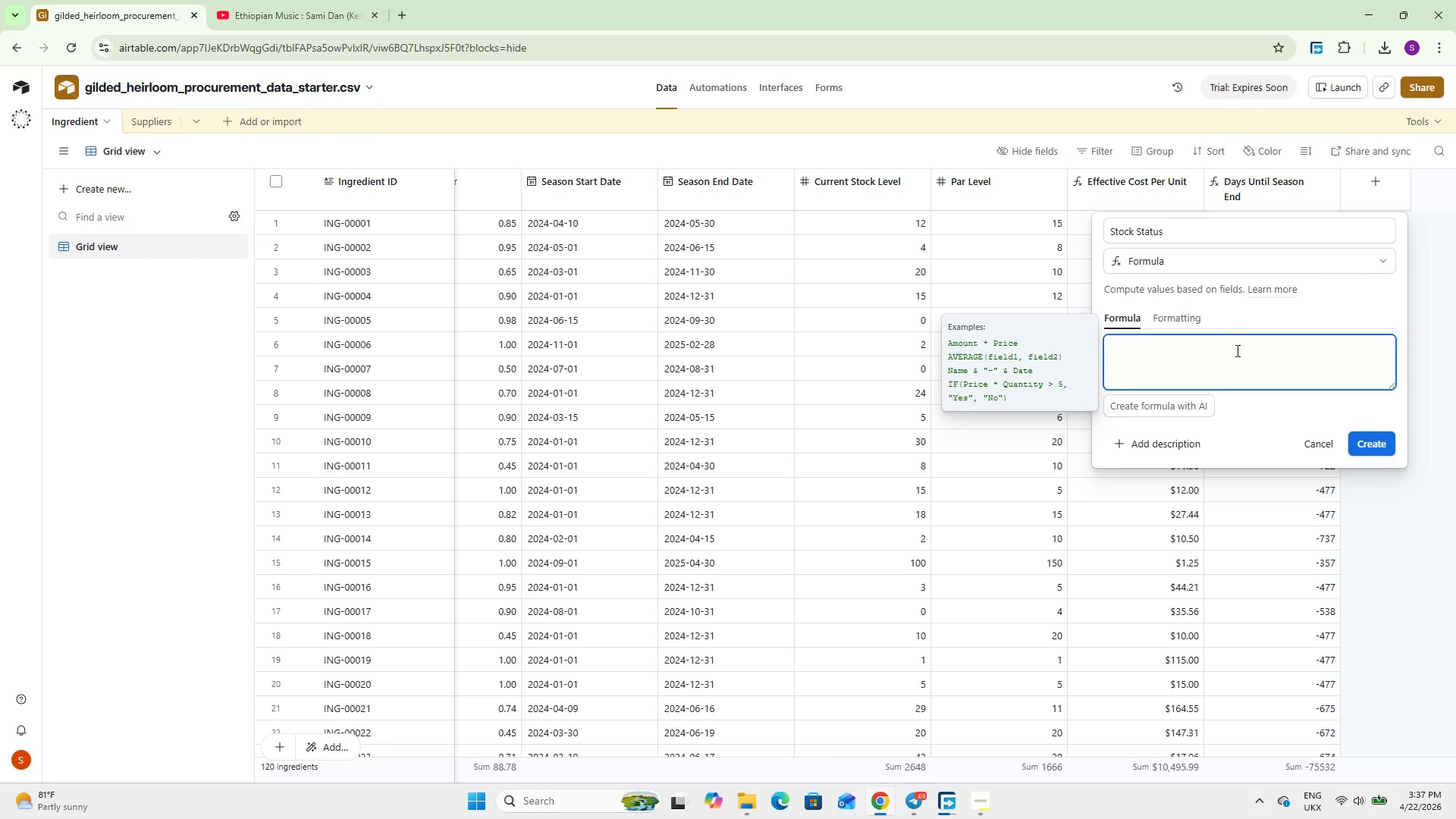 
type(IF)
 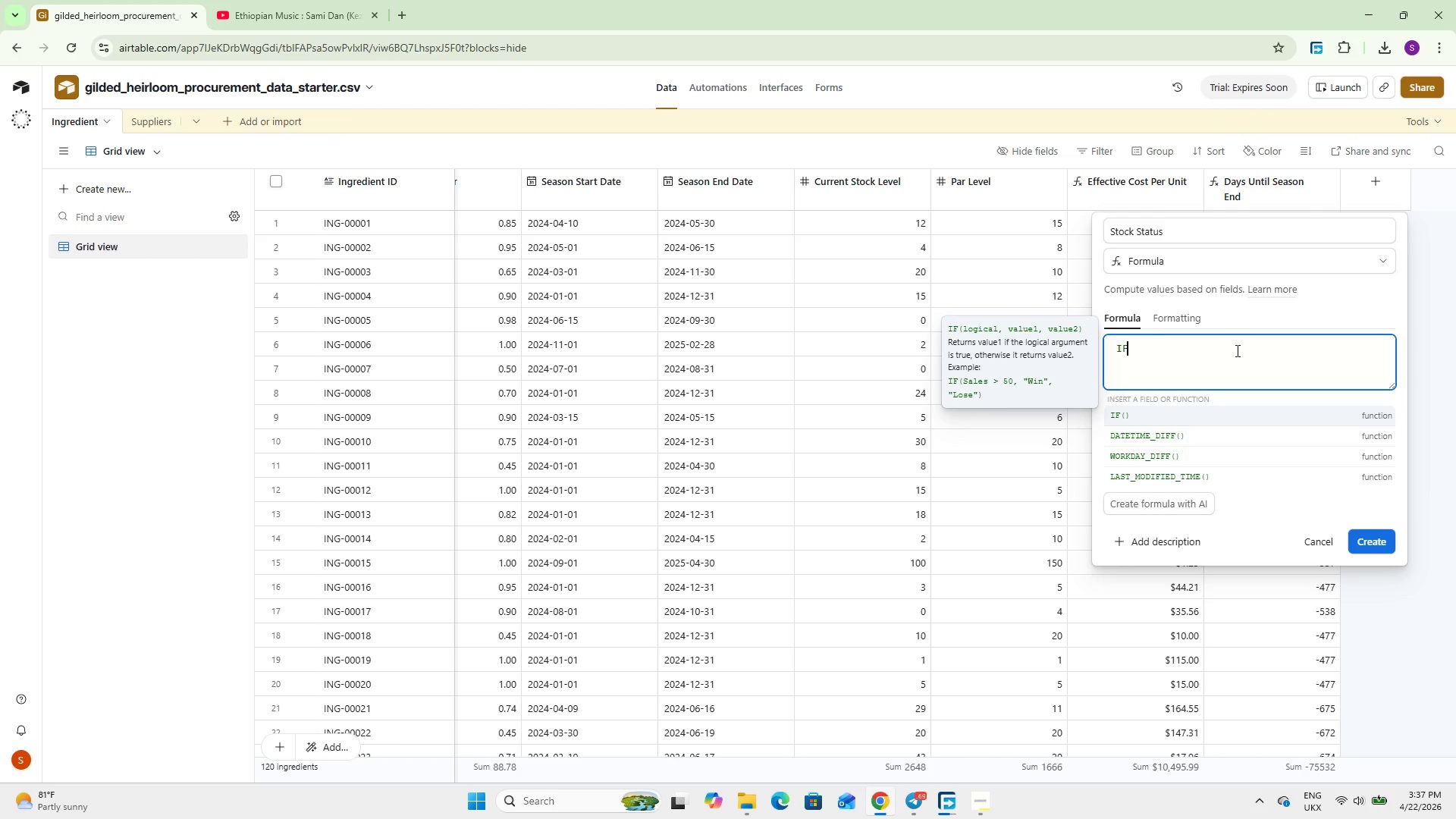 
key(Enter)
 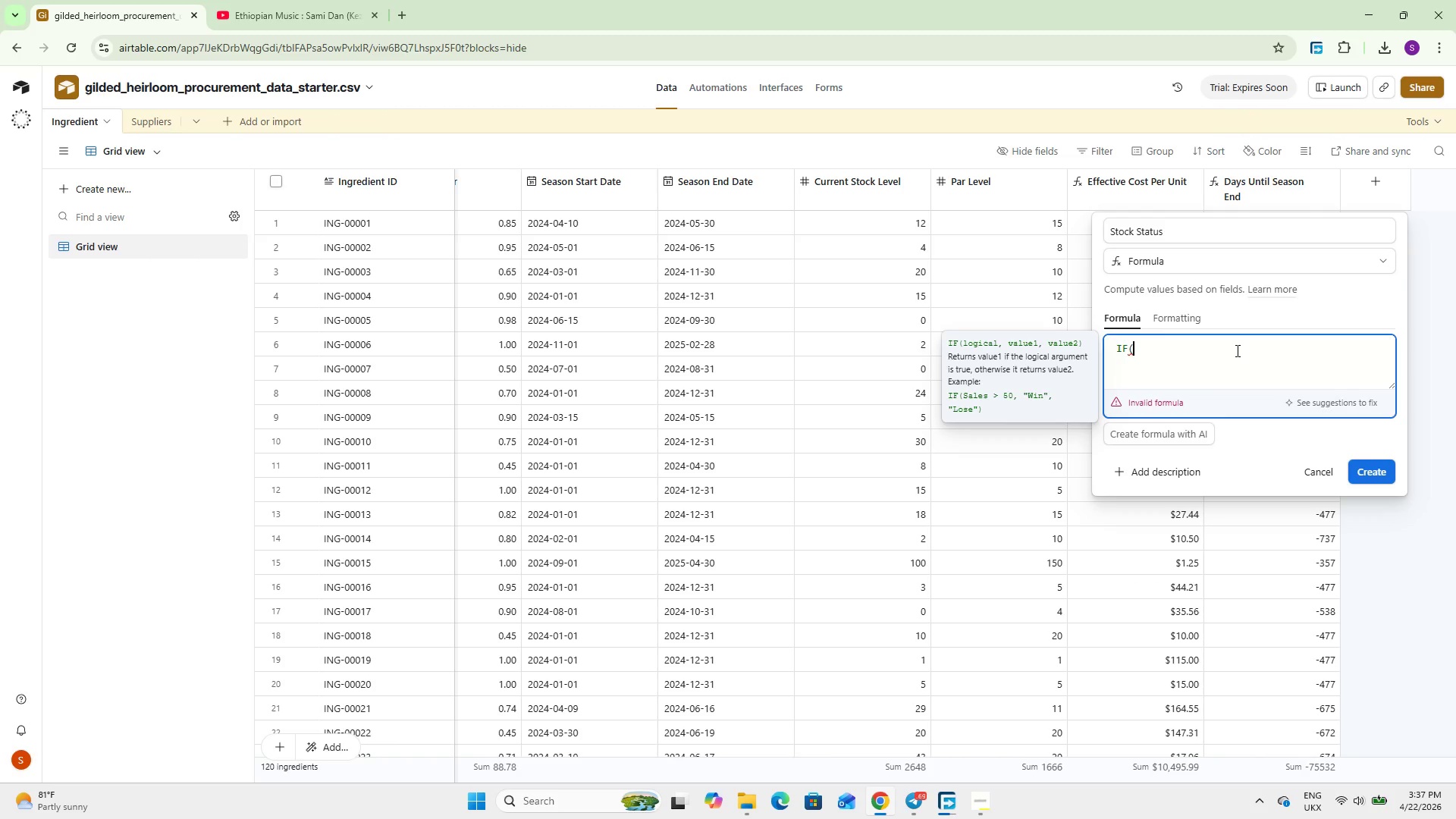 
type({Curr)
 